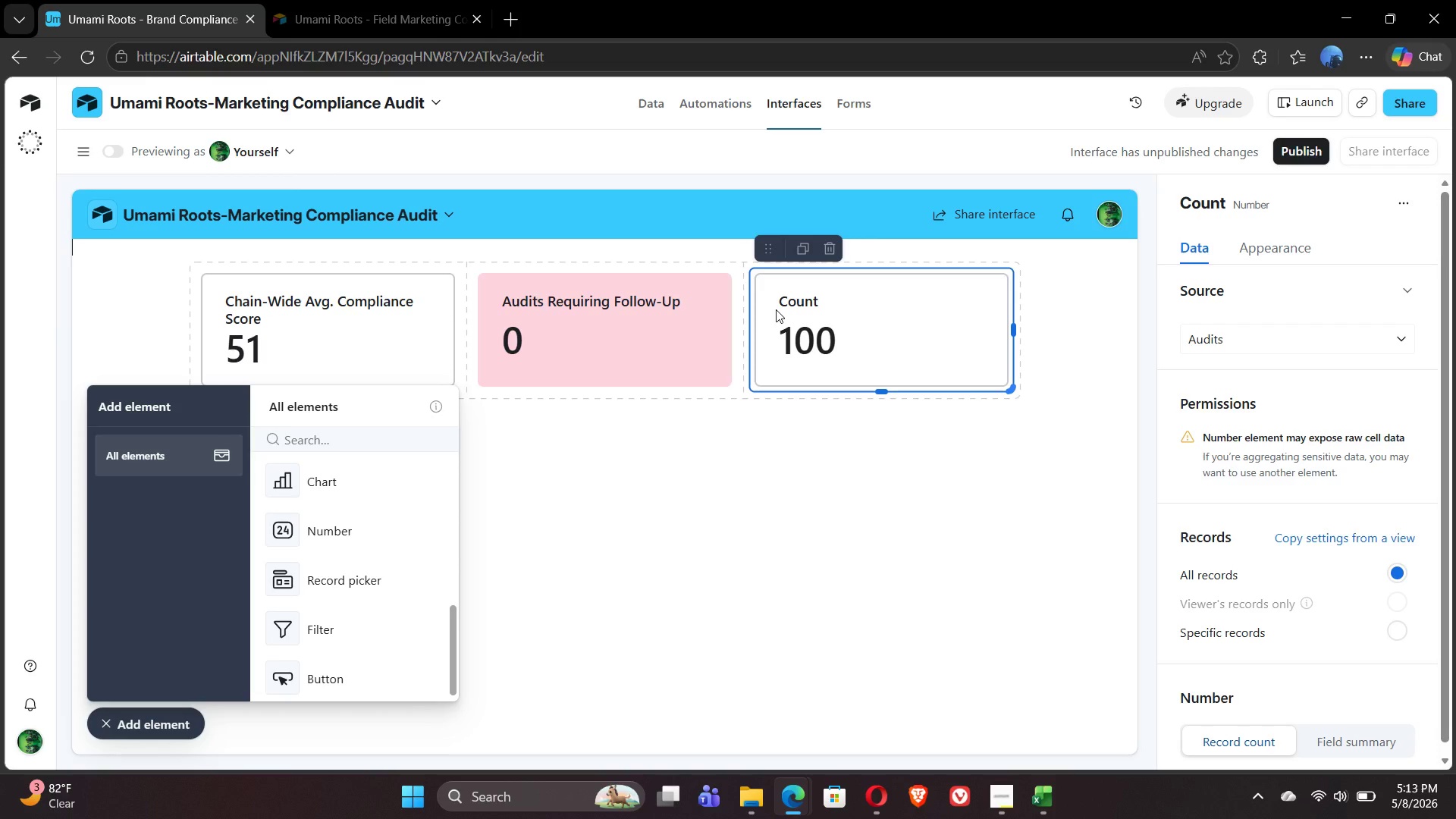 
wait(13.73)
 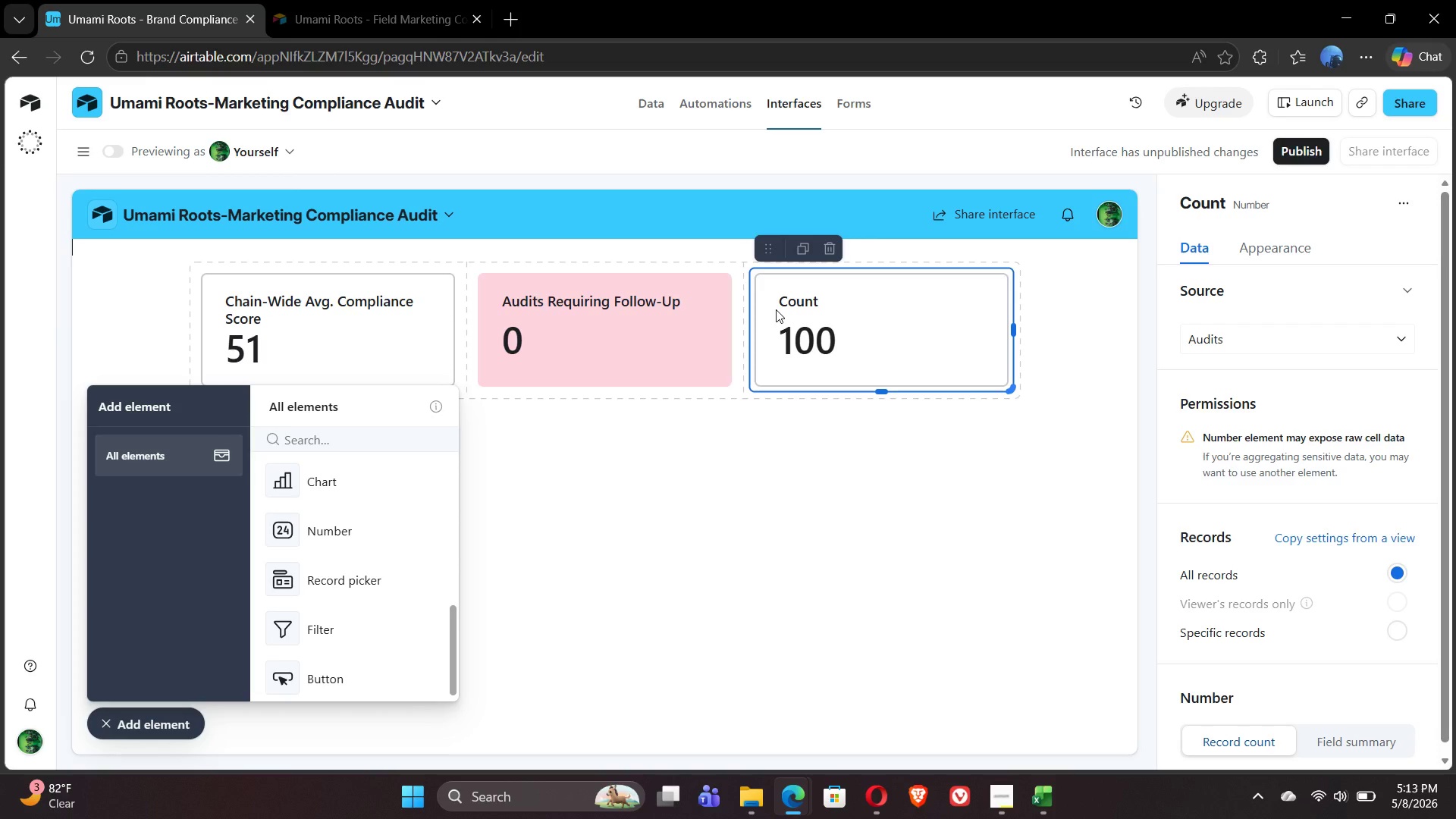 
left_click([1234, 333])
 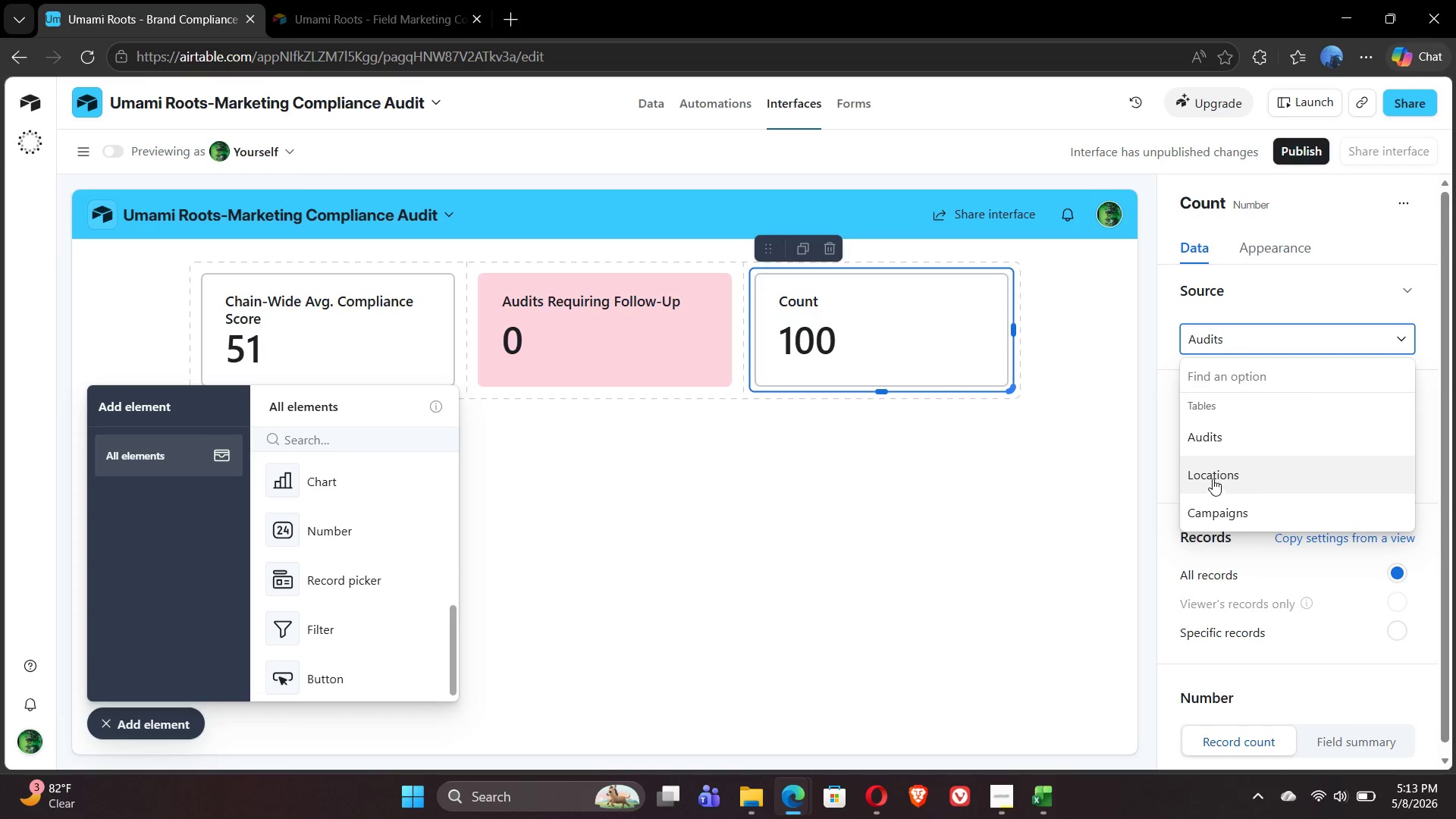 
left_click([1212, 476])
 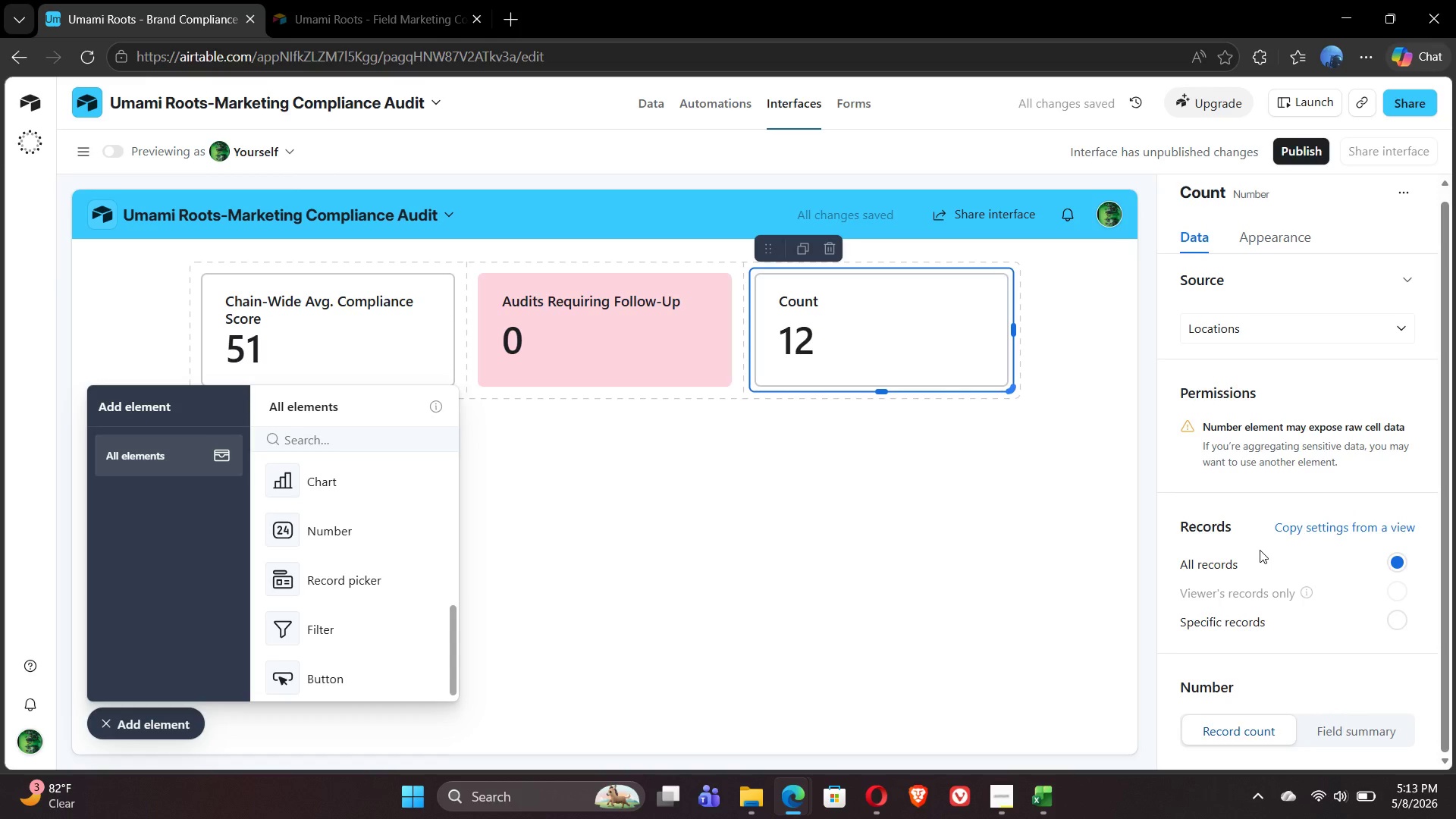 
wait(6.92)
 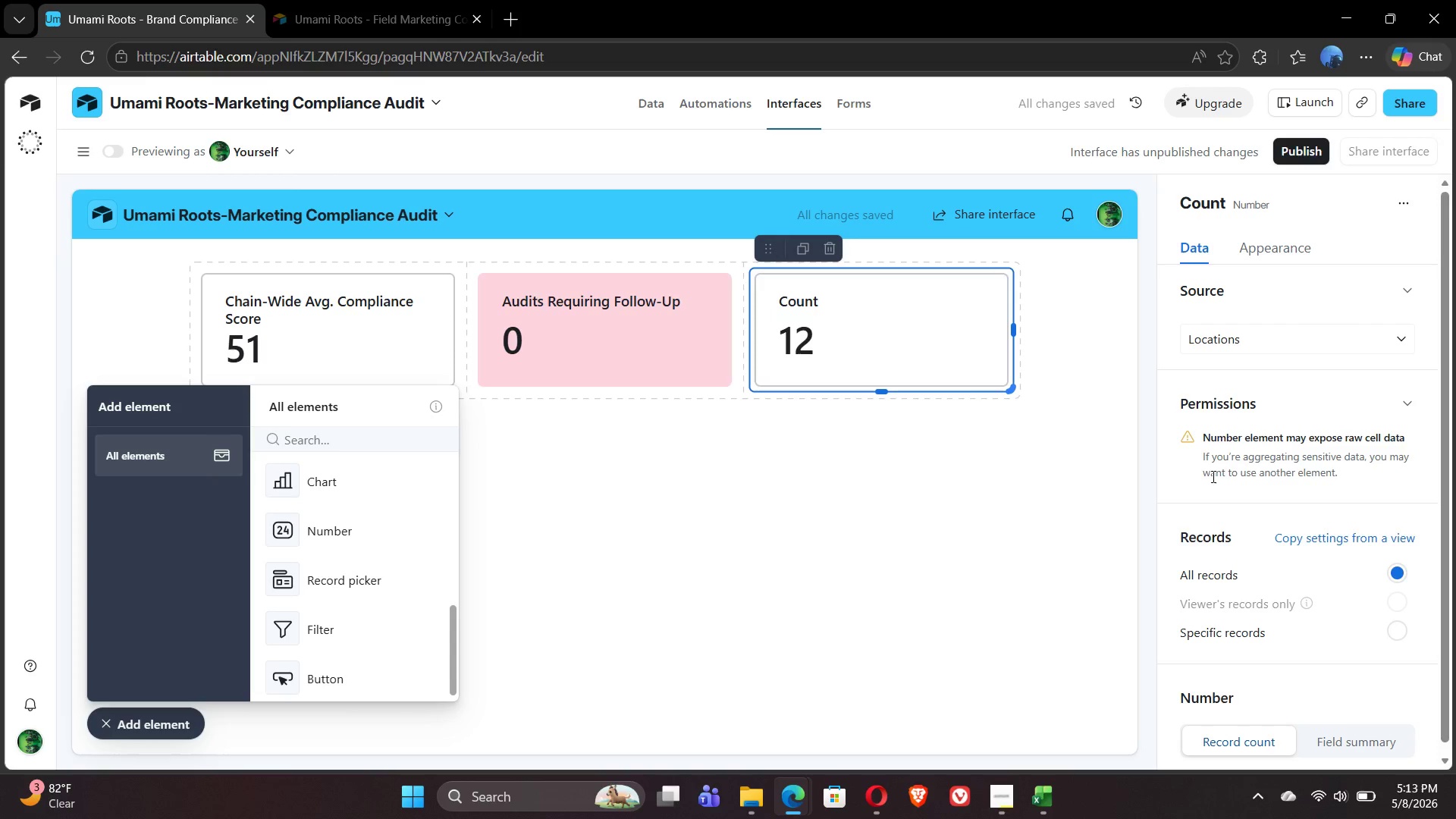 
left_click([1395, 620])
 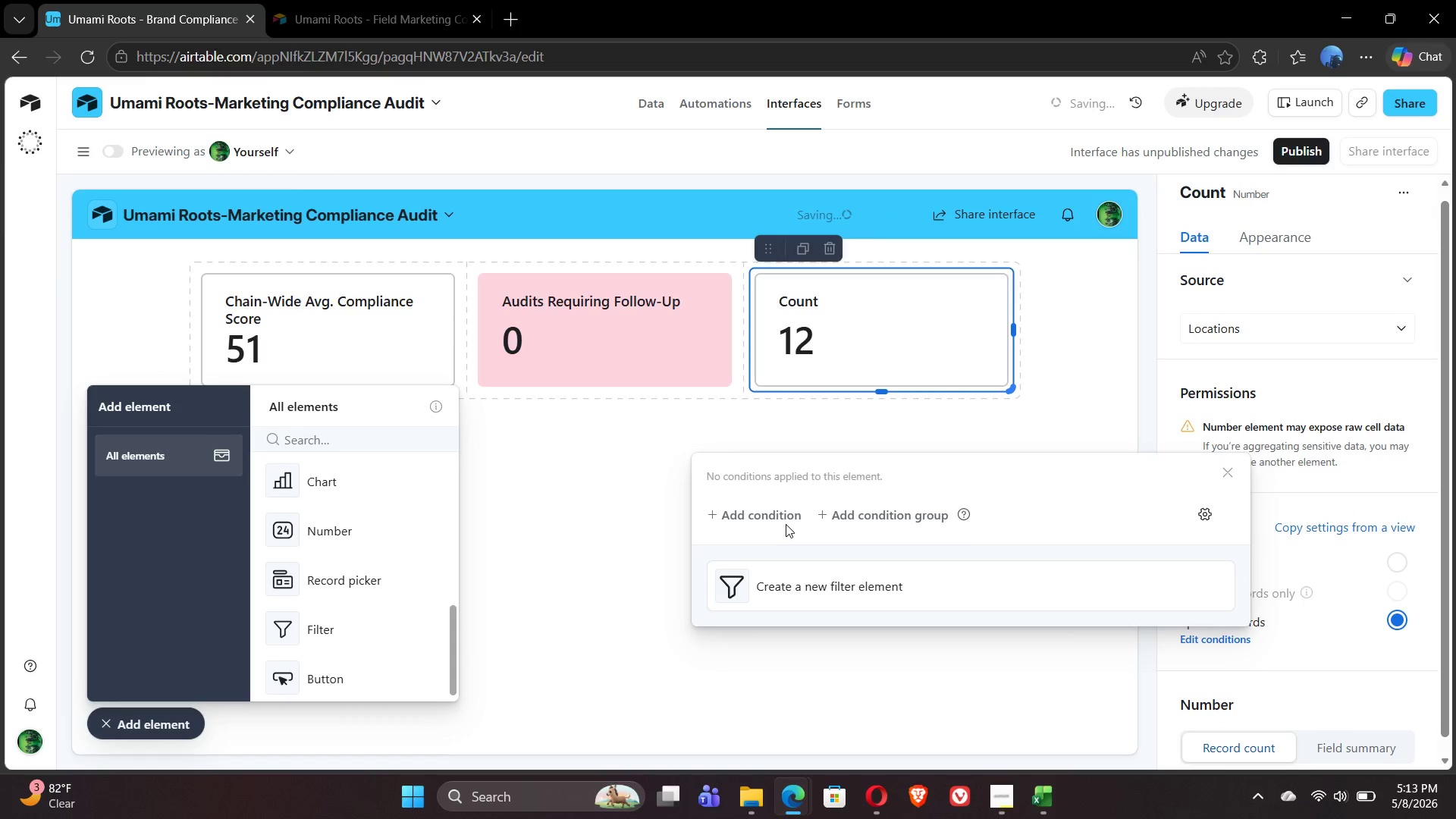 
left_click([755, 515])
 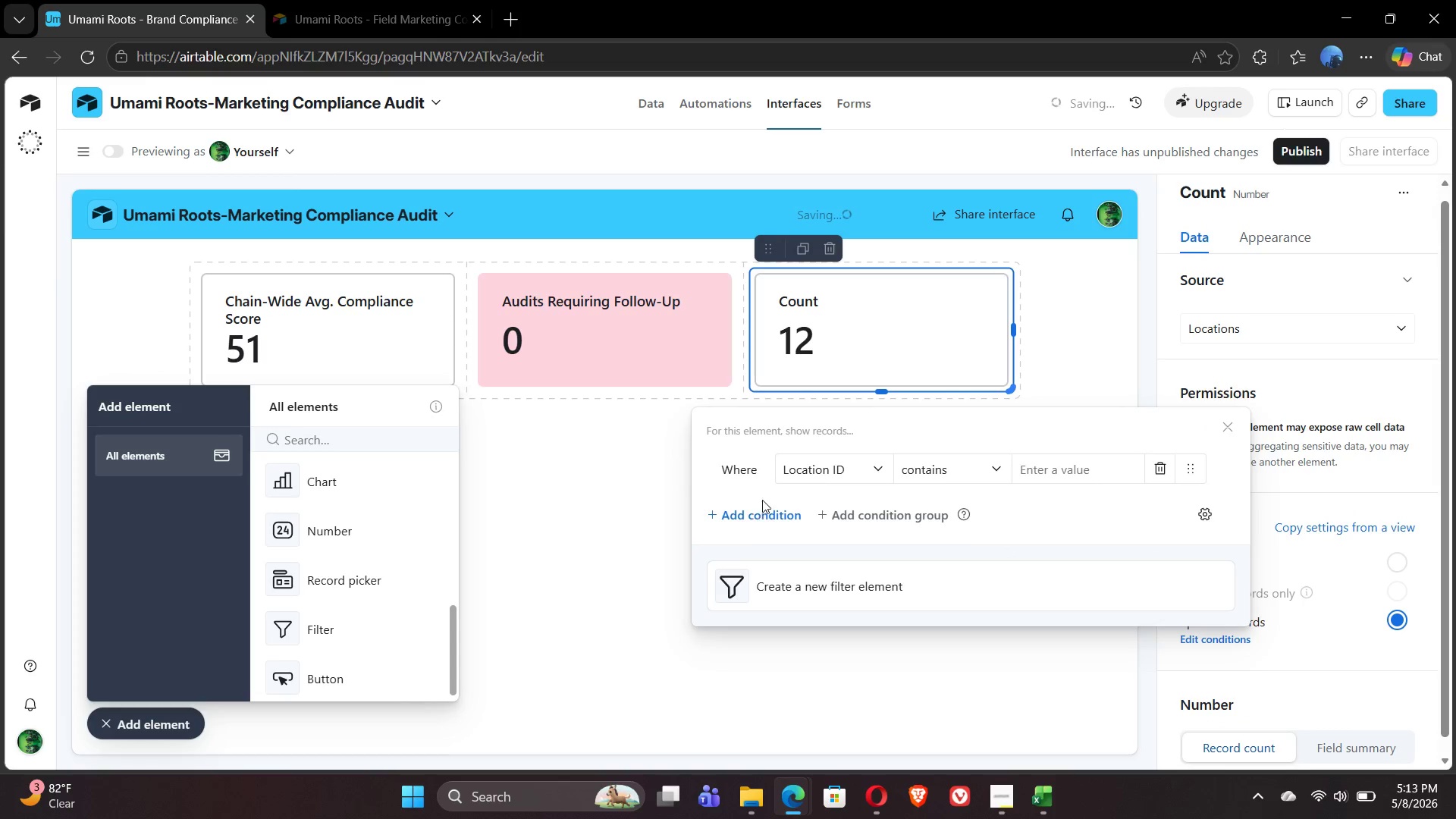 
left_click([823, 478])
 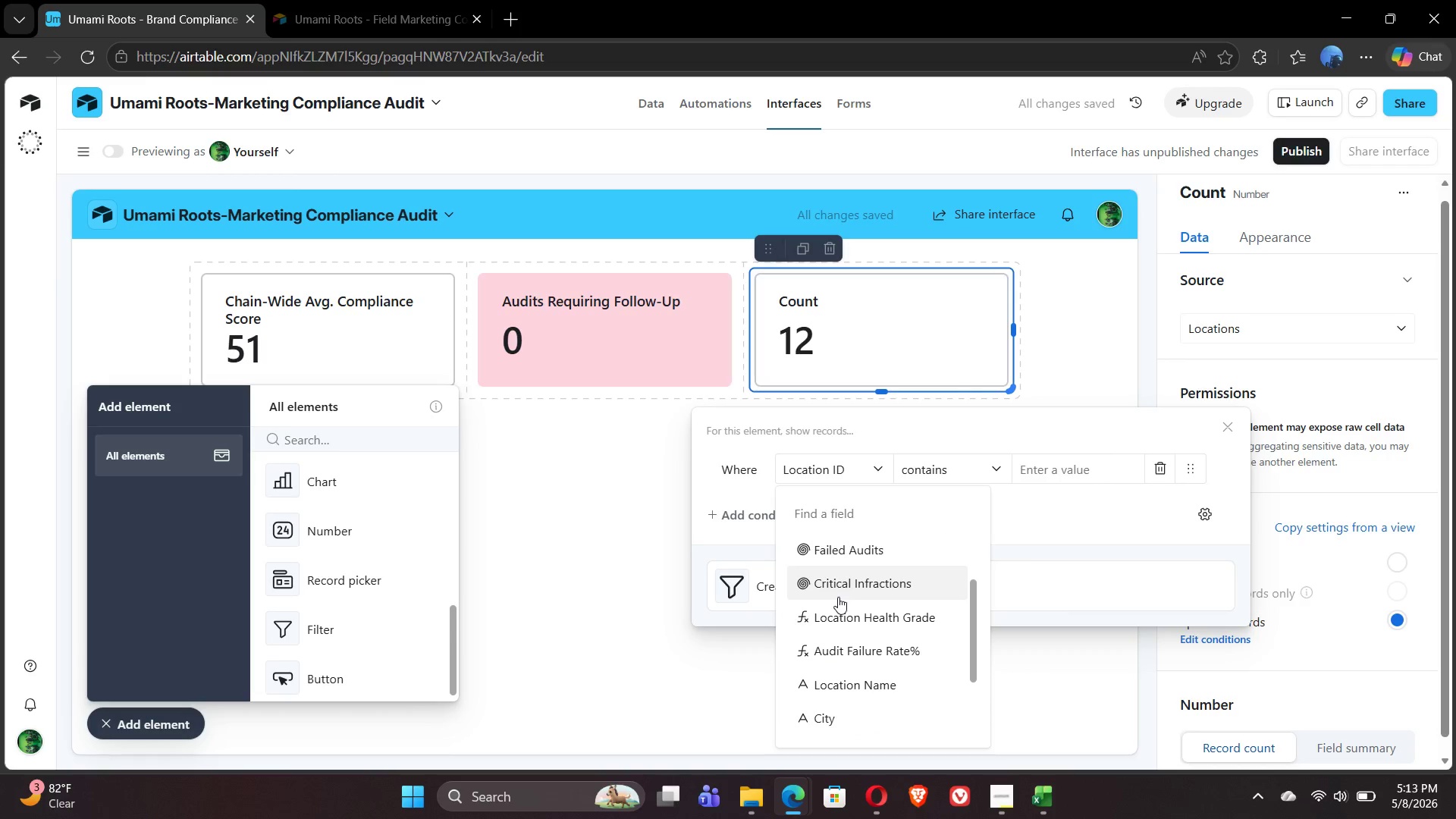 
left_click([839, 617])
 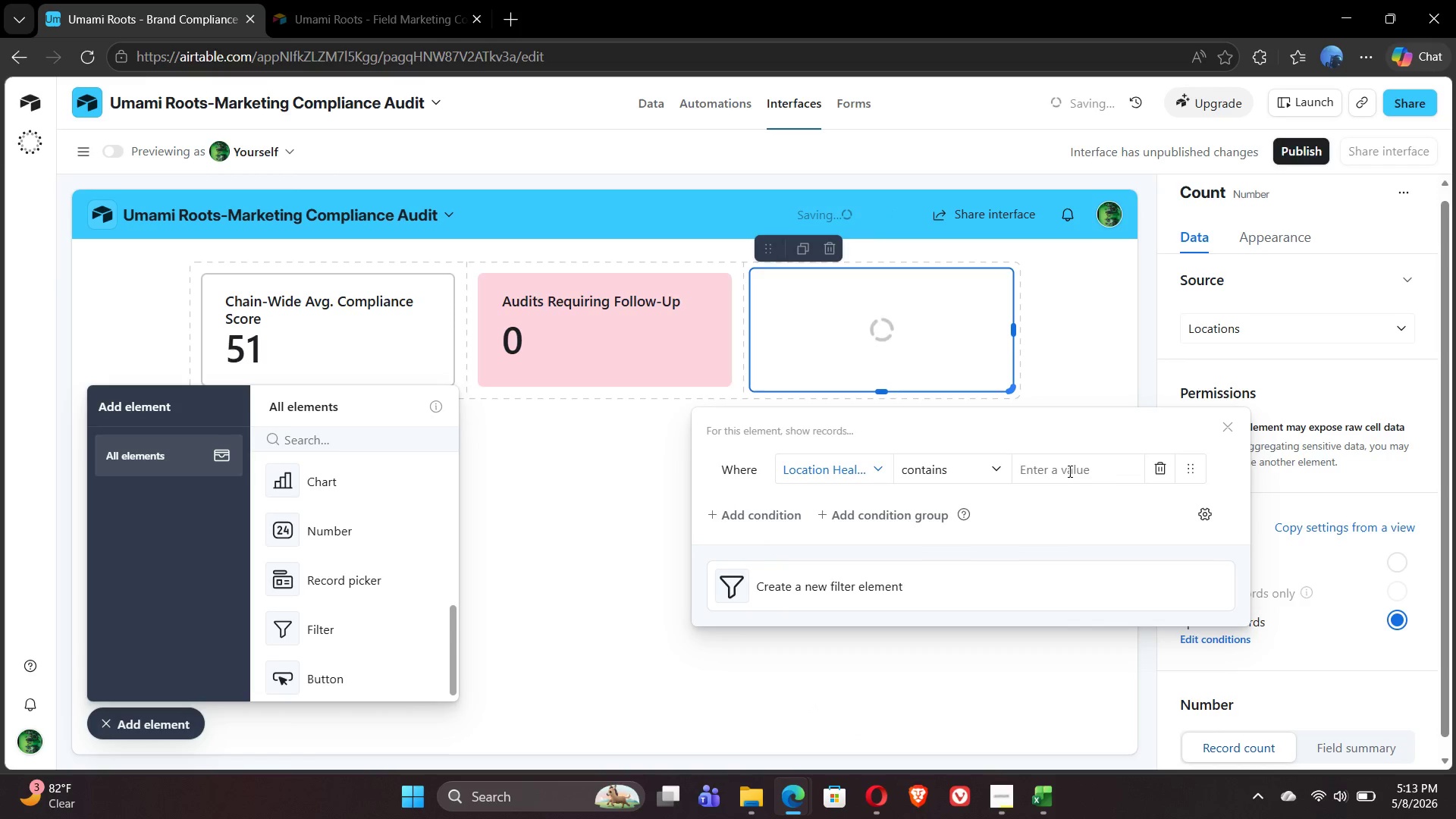 
left_click([1068, 471])
 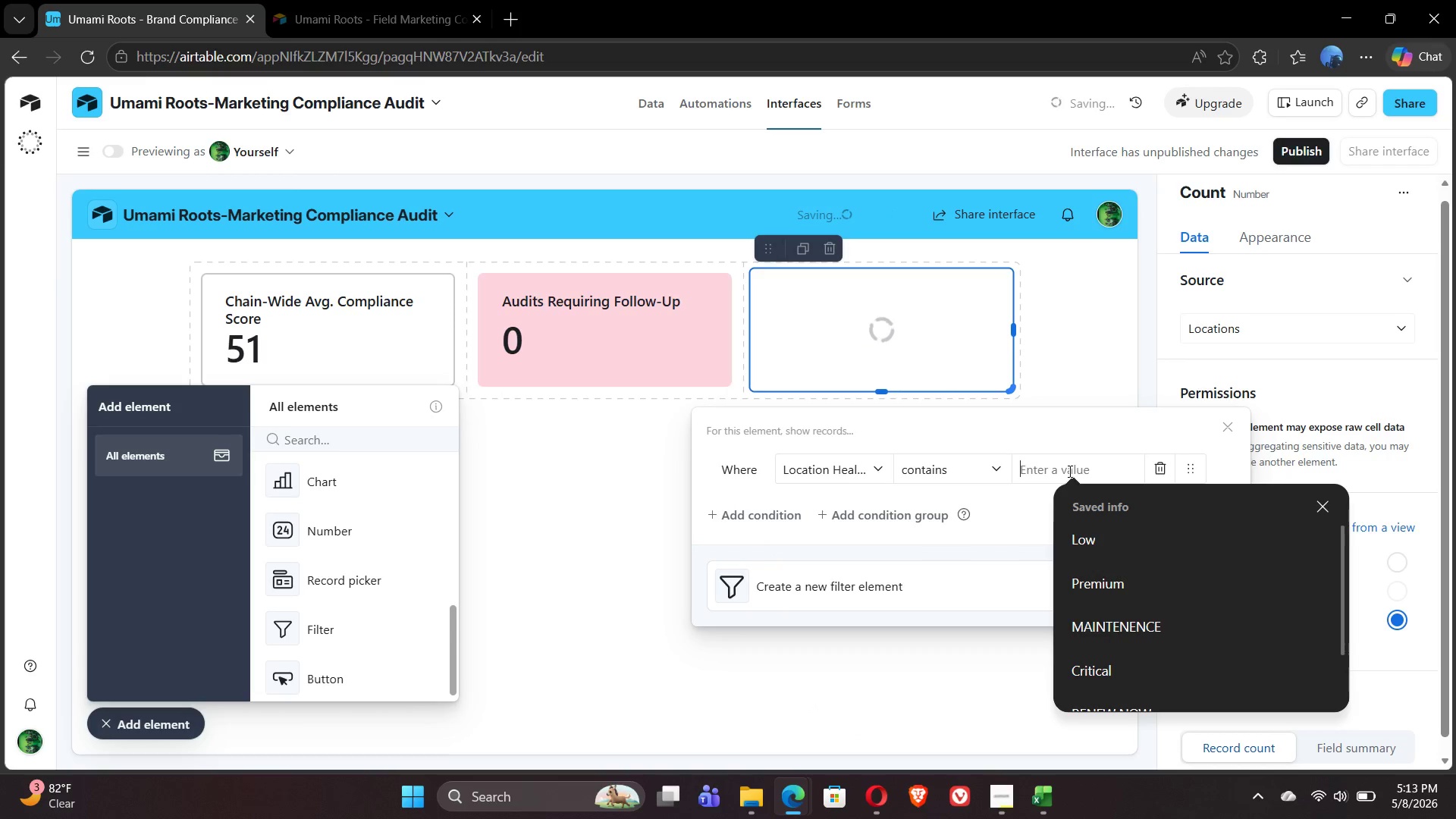 
type(At Risk)
 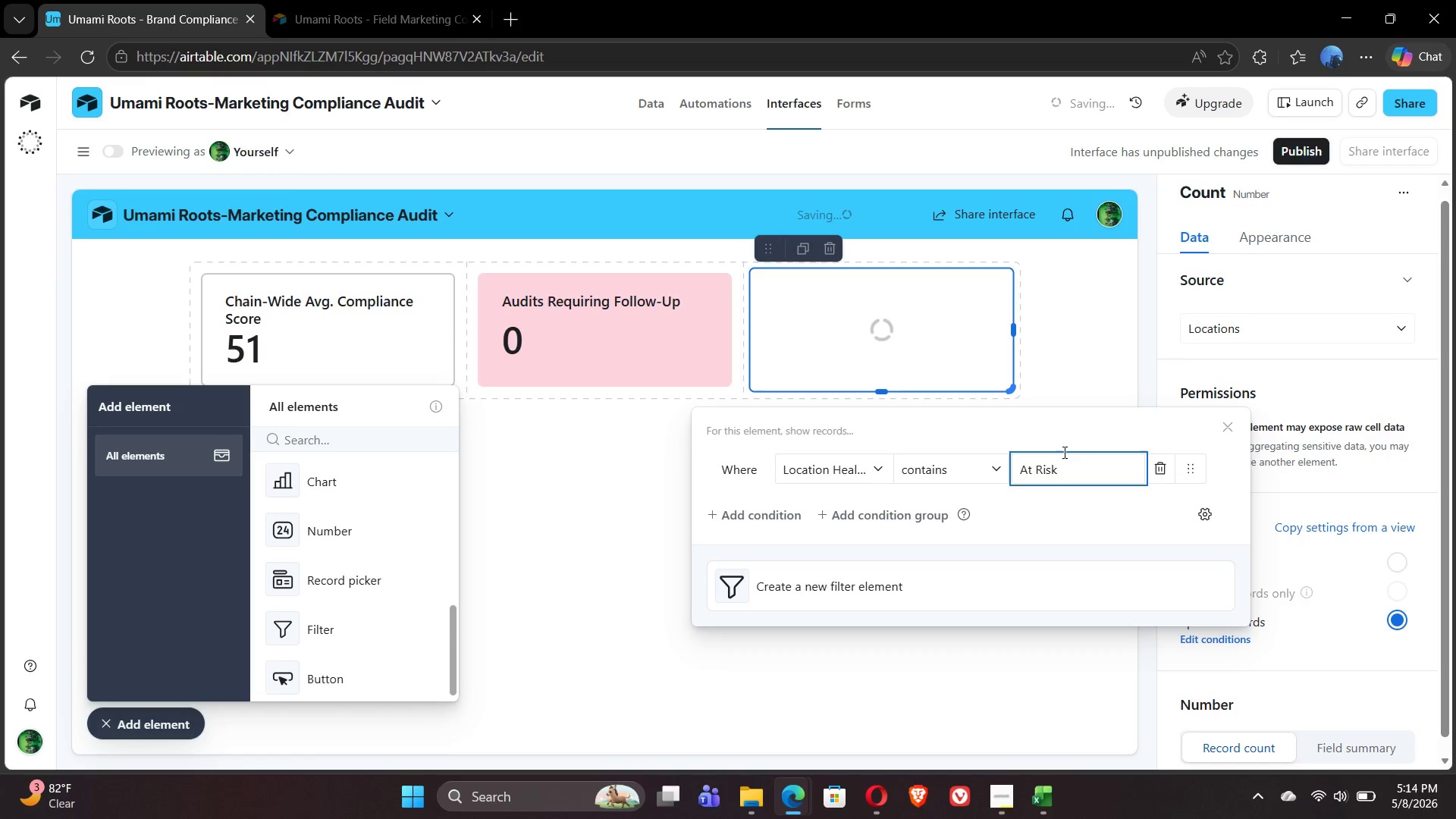 
left_click([1072, 428])
 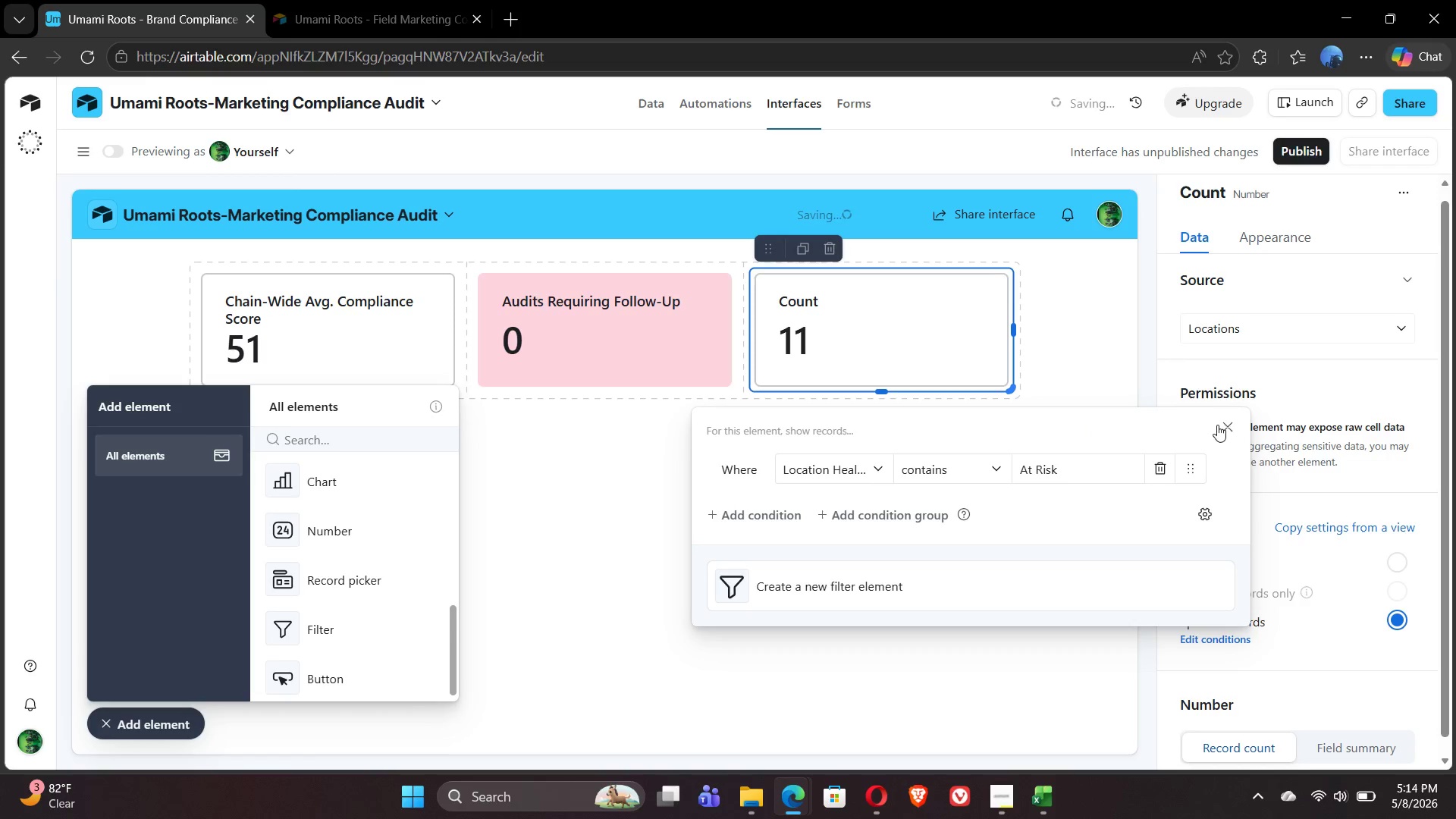 
left_click([1105, 379])
 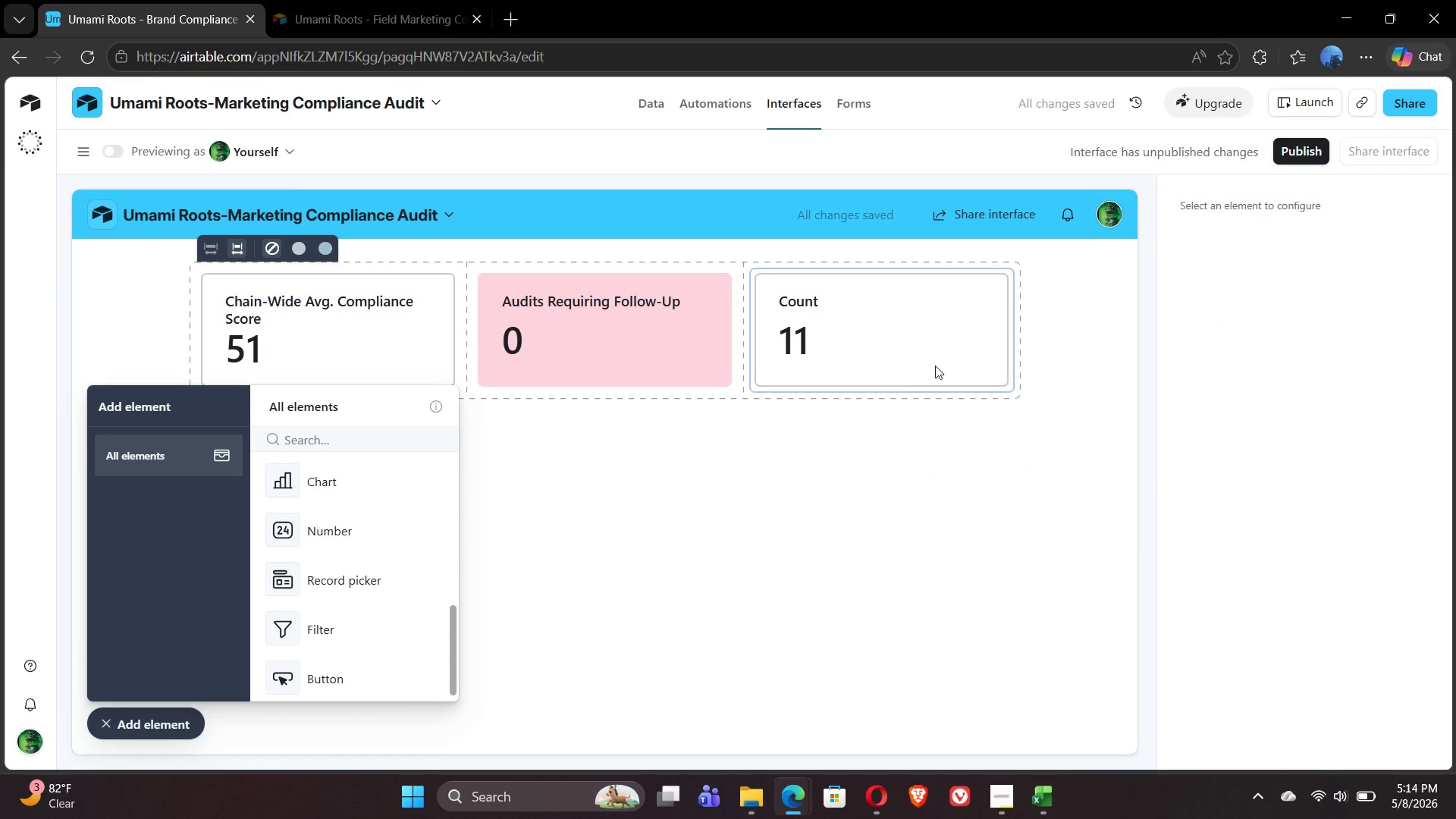 
left_click([919, 362])
 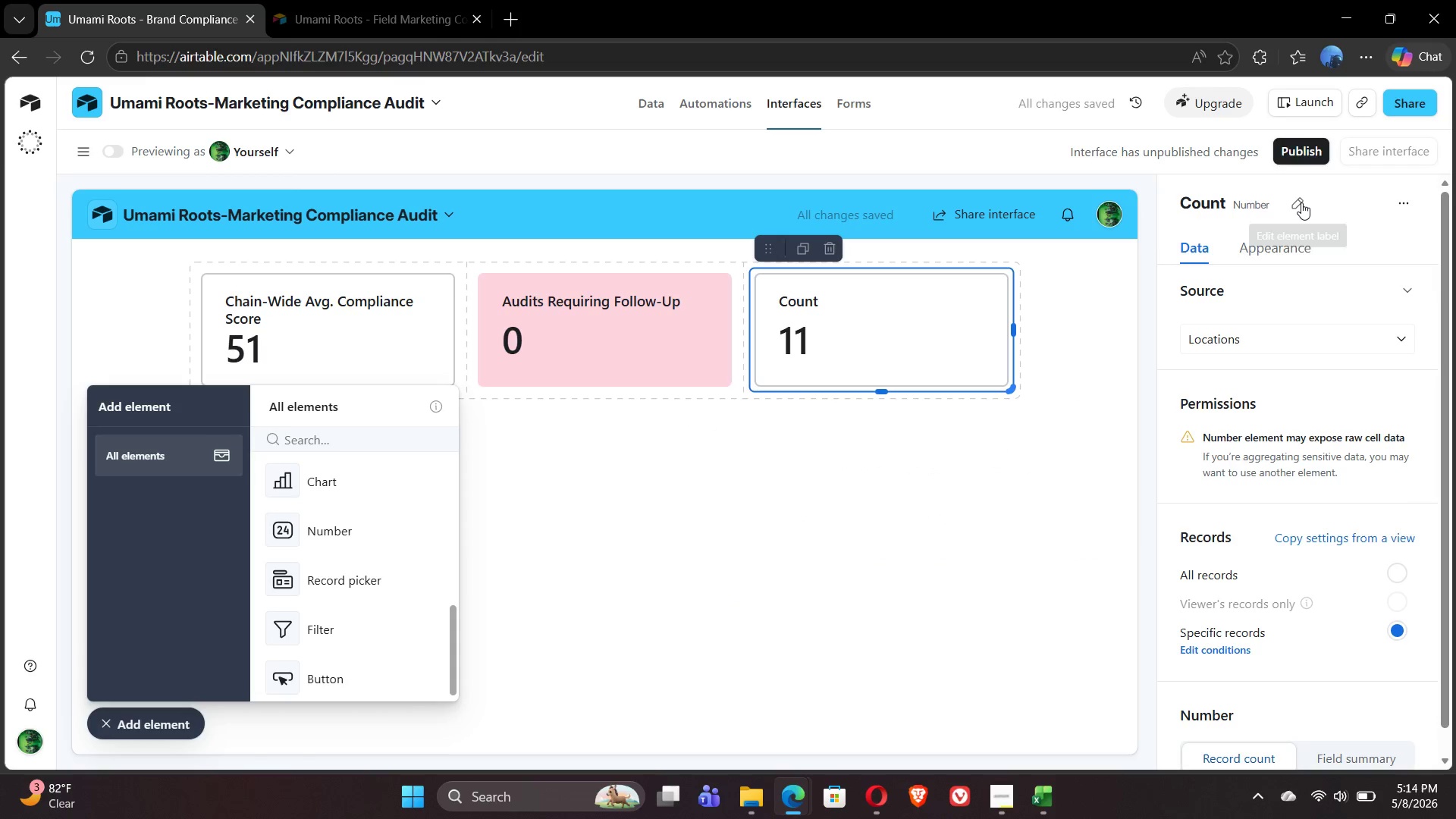 
left_click([1299, 202])
 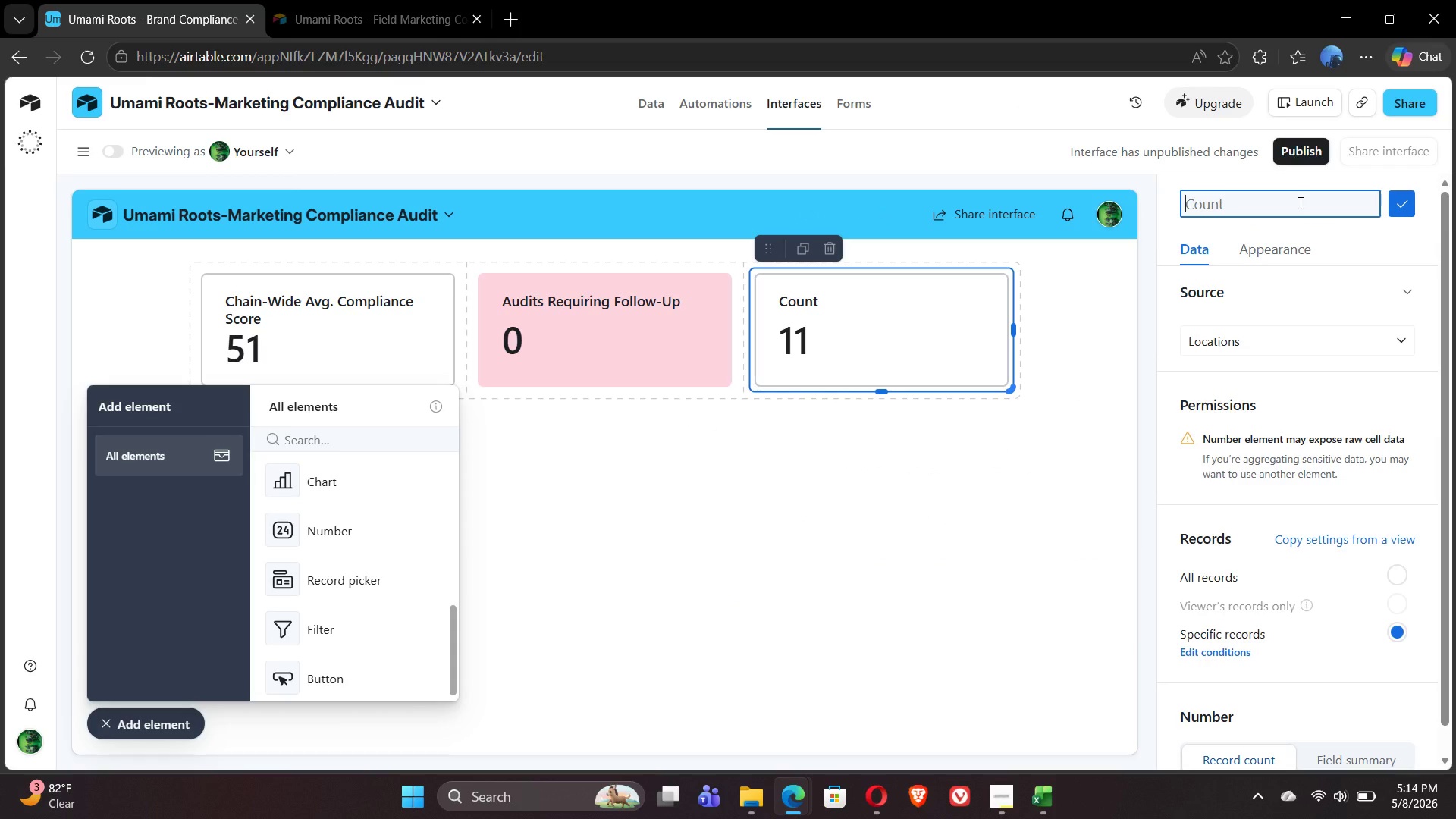 
type(Locations At Risk)
 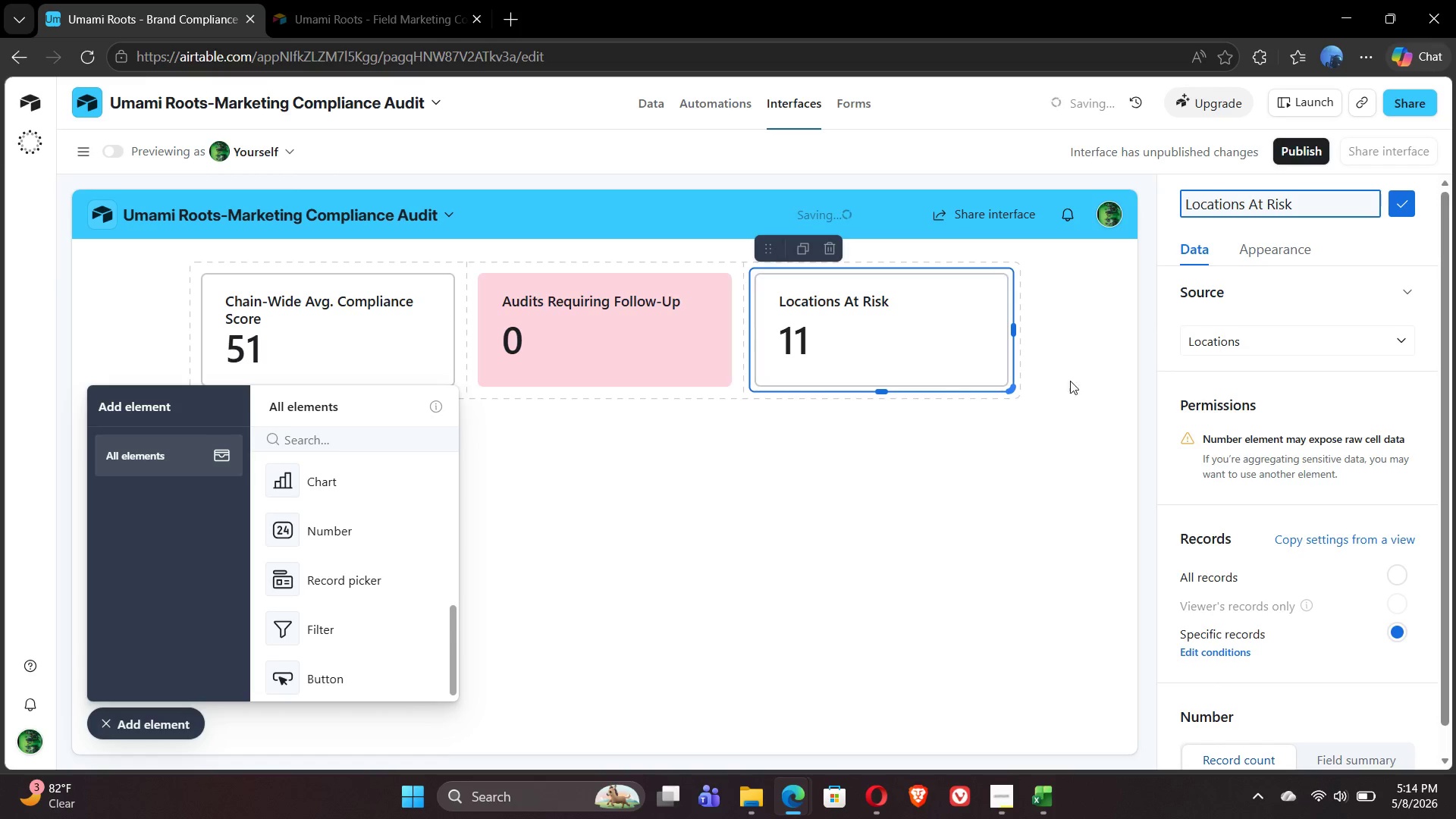 
left_click([1025, 431])
 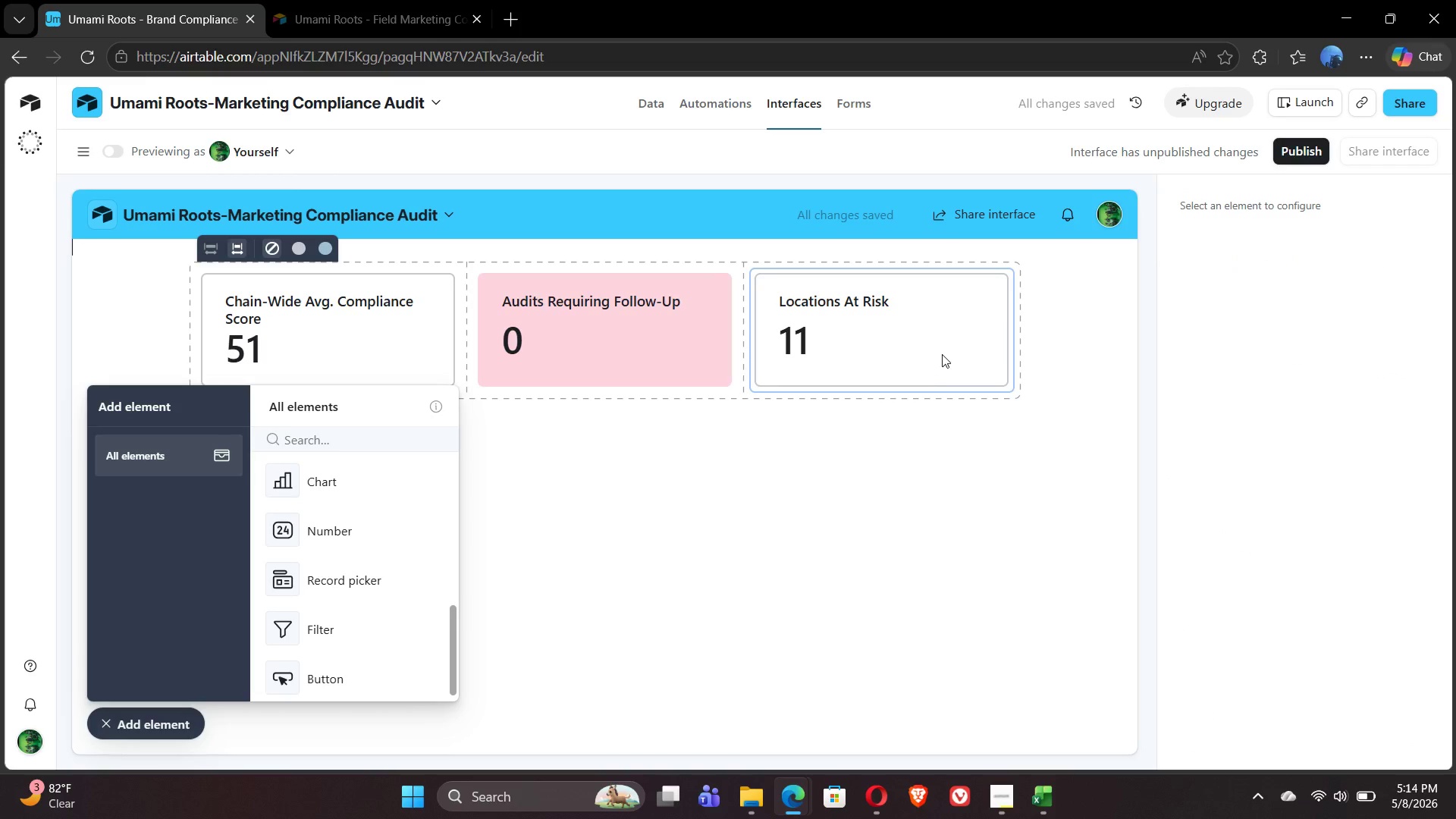 
left_click([939, 351])
 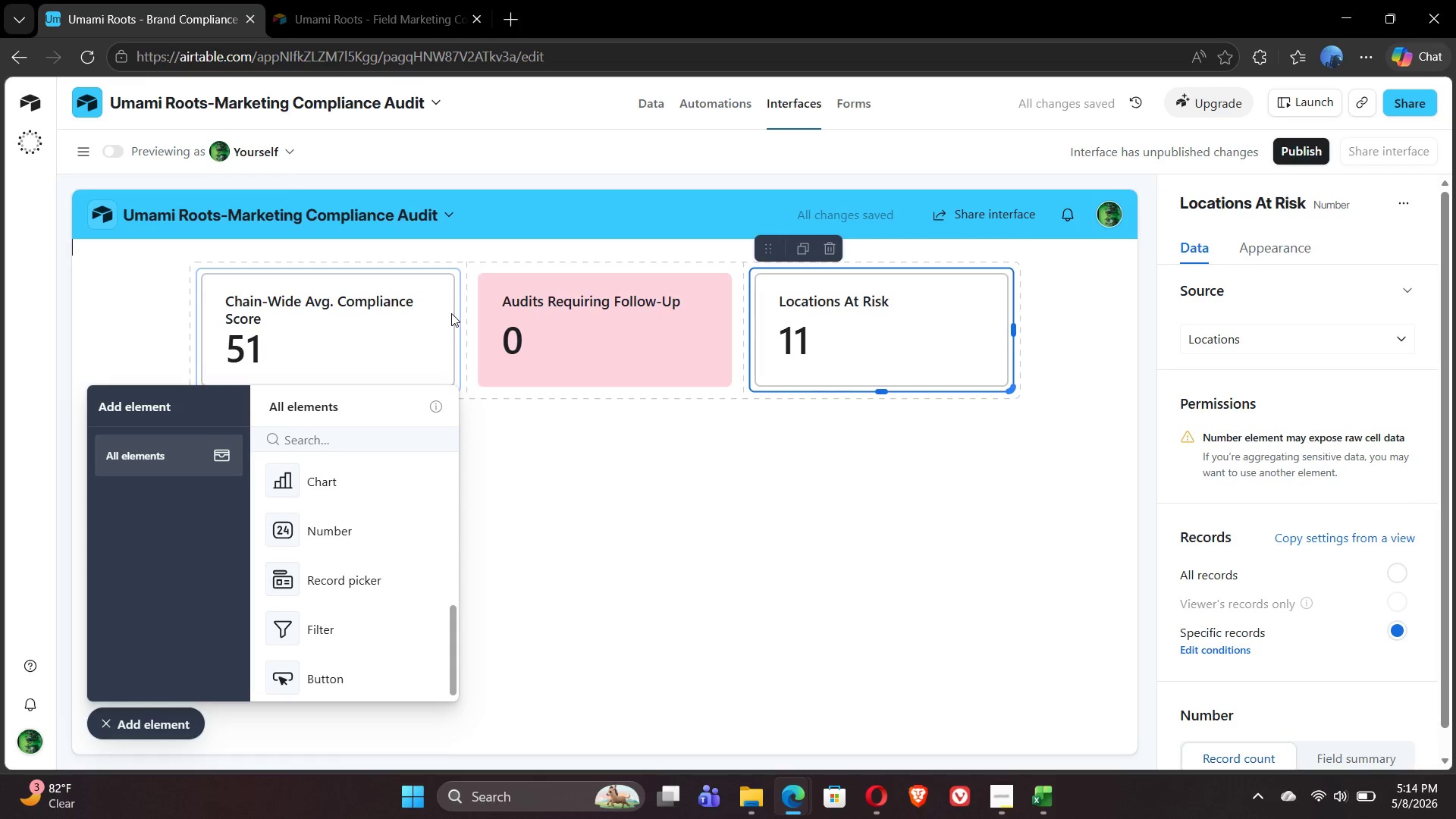 
left_click([450, 313])
 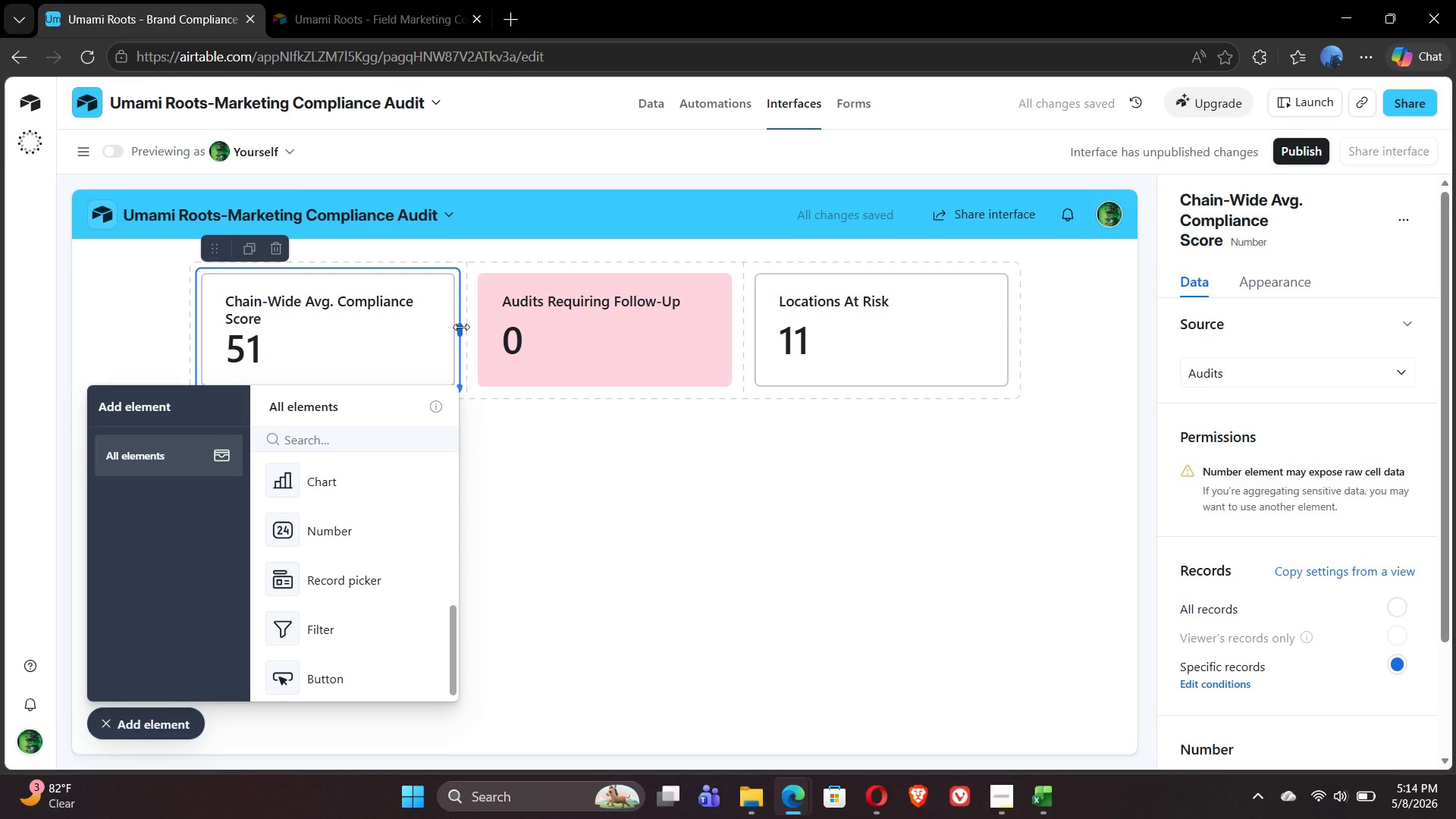 
left_click_drag(start_coordinate=[461, 336], to_coordinate=[410, 347])
 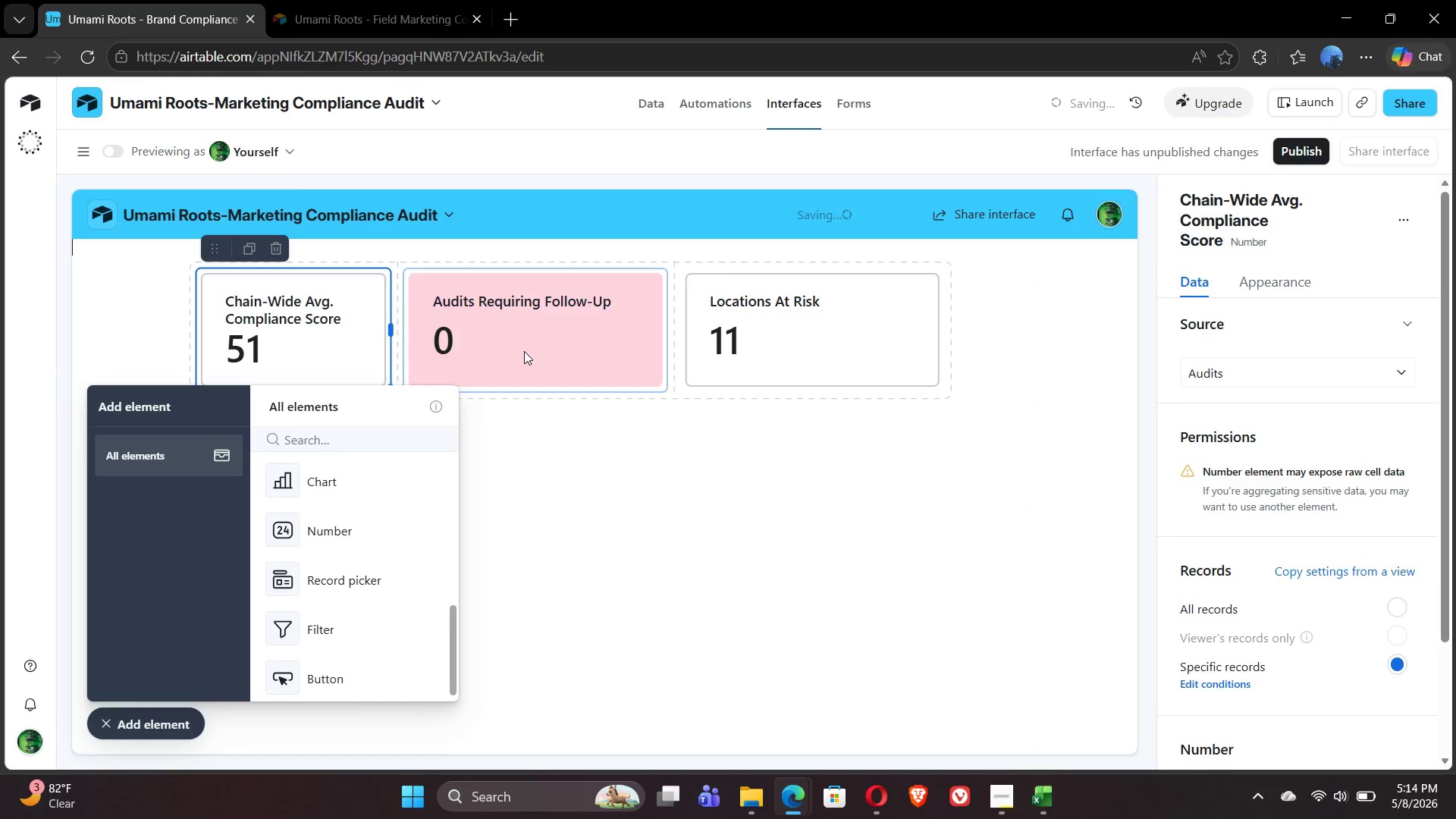 
left_click([524, 351])
 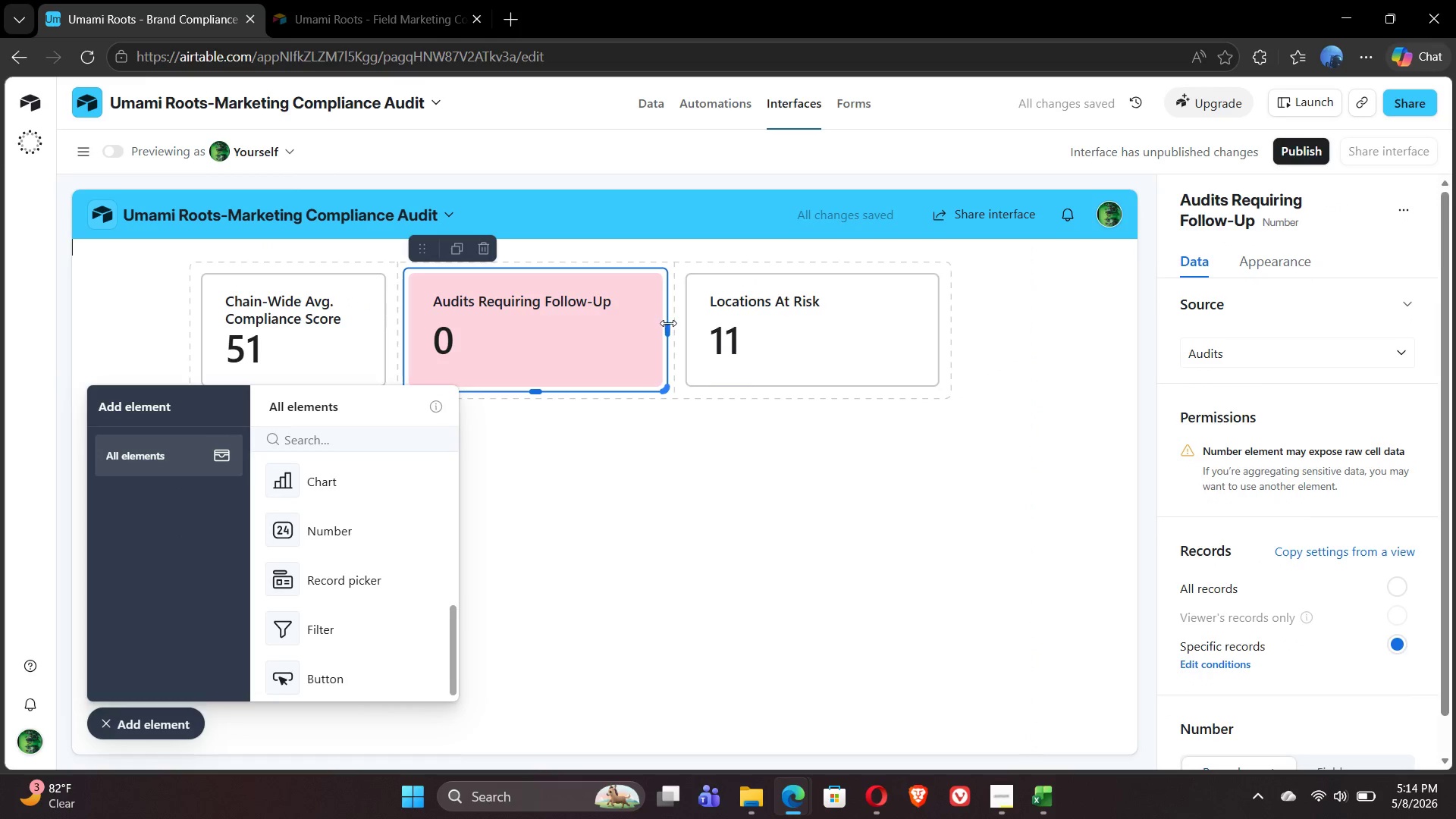 
left_click_drag(start_coordinate=[668, 323], to_coordinate=[598, 329])
 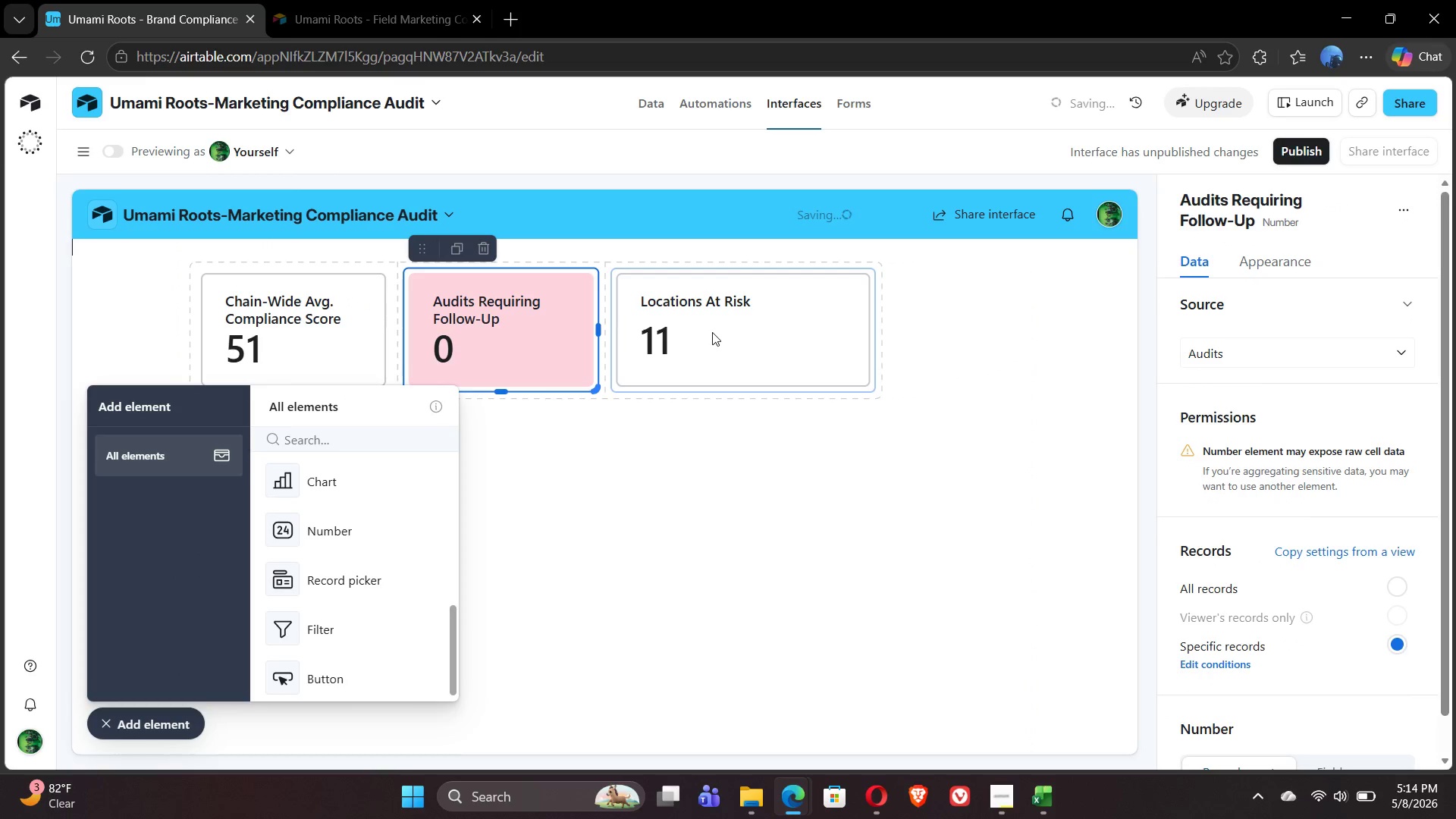 
left_click([712, 332])
 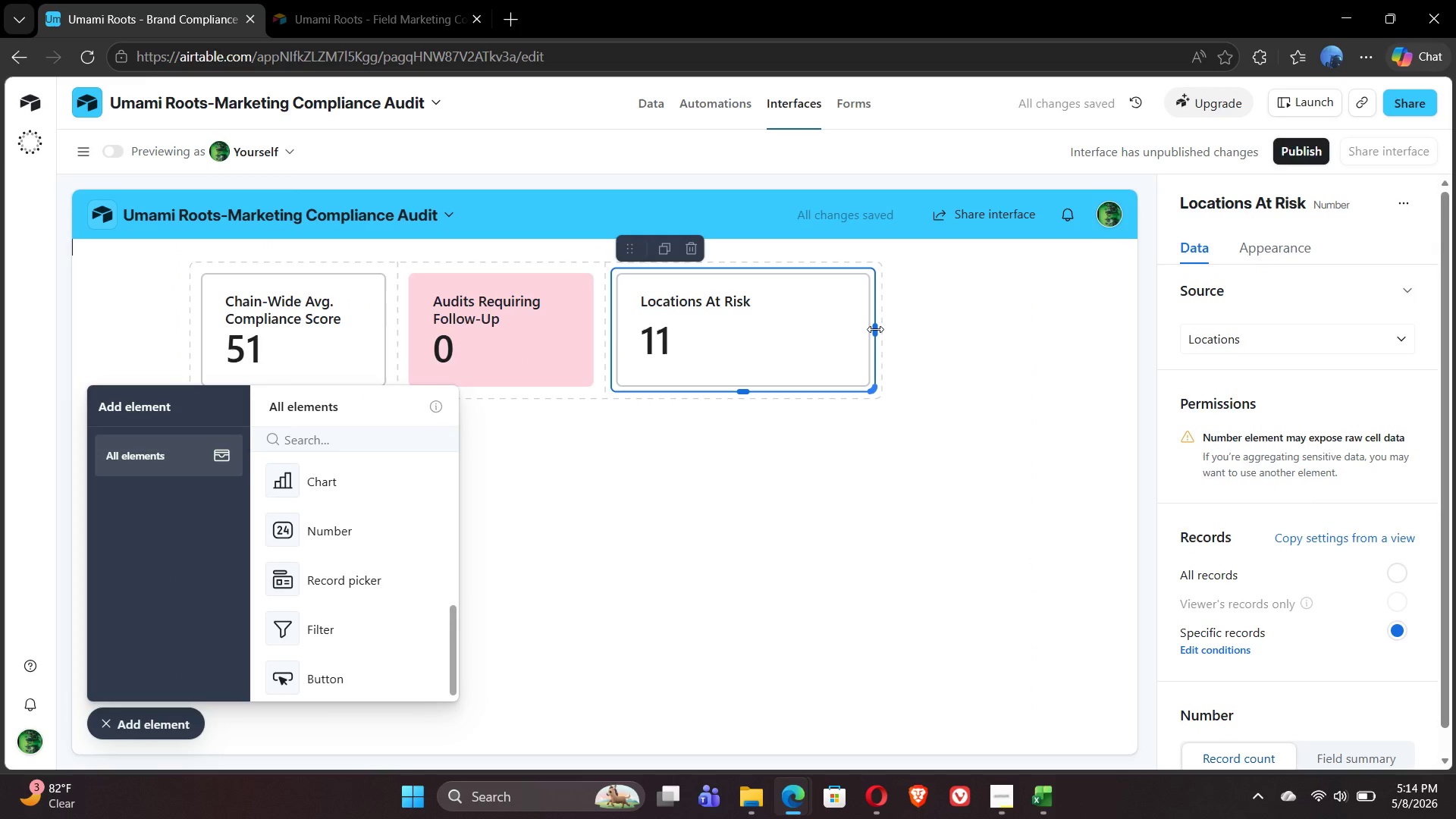 
left_click_drag(start_coordinate=[875, 328], to_coordinate=[757, 337])
 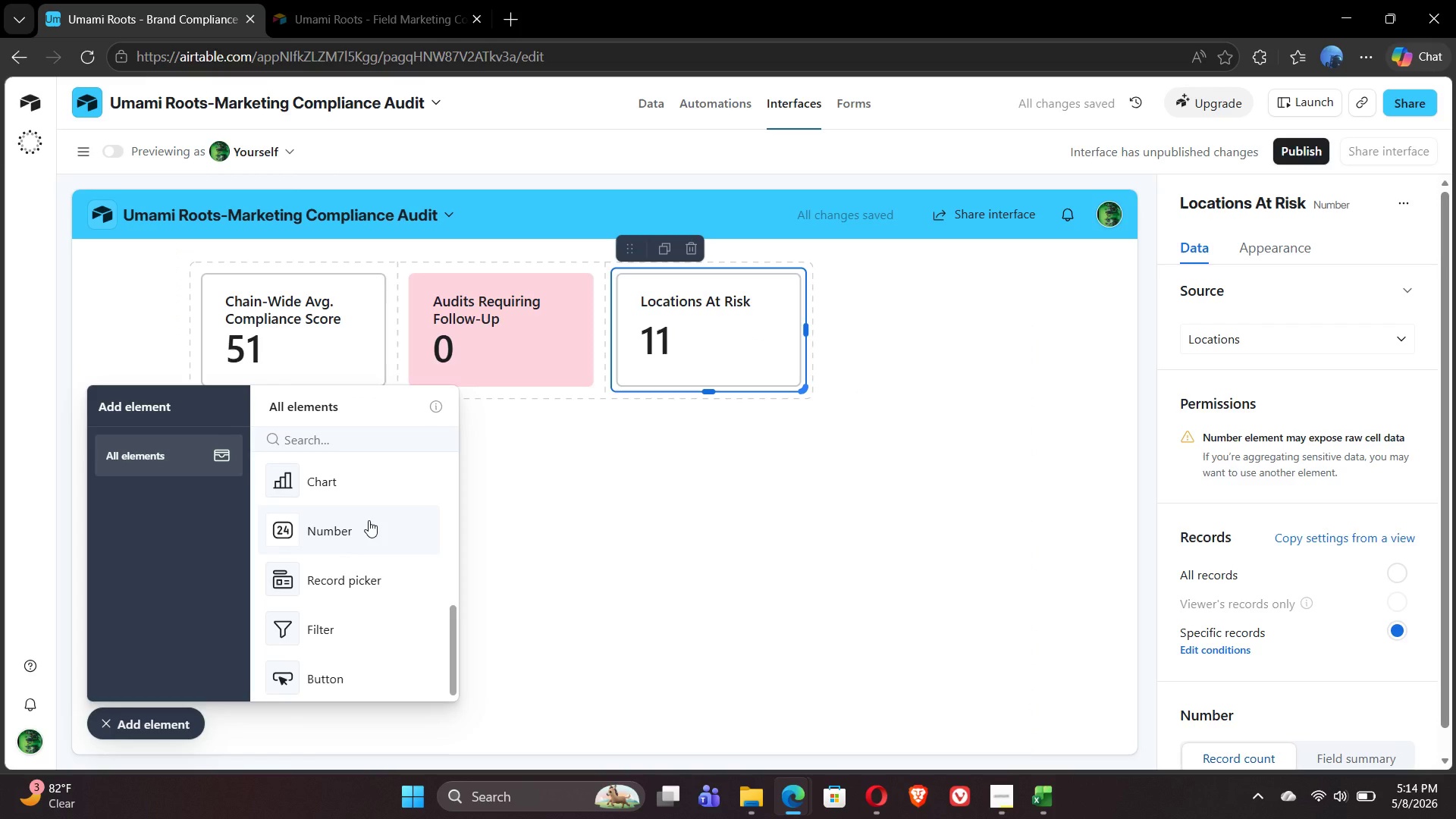 
left_click([369, 520])
 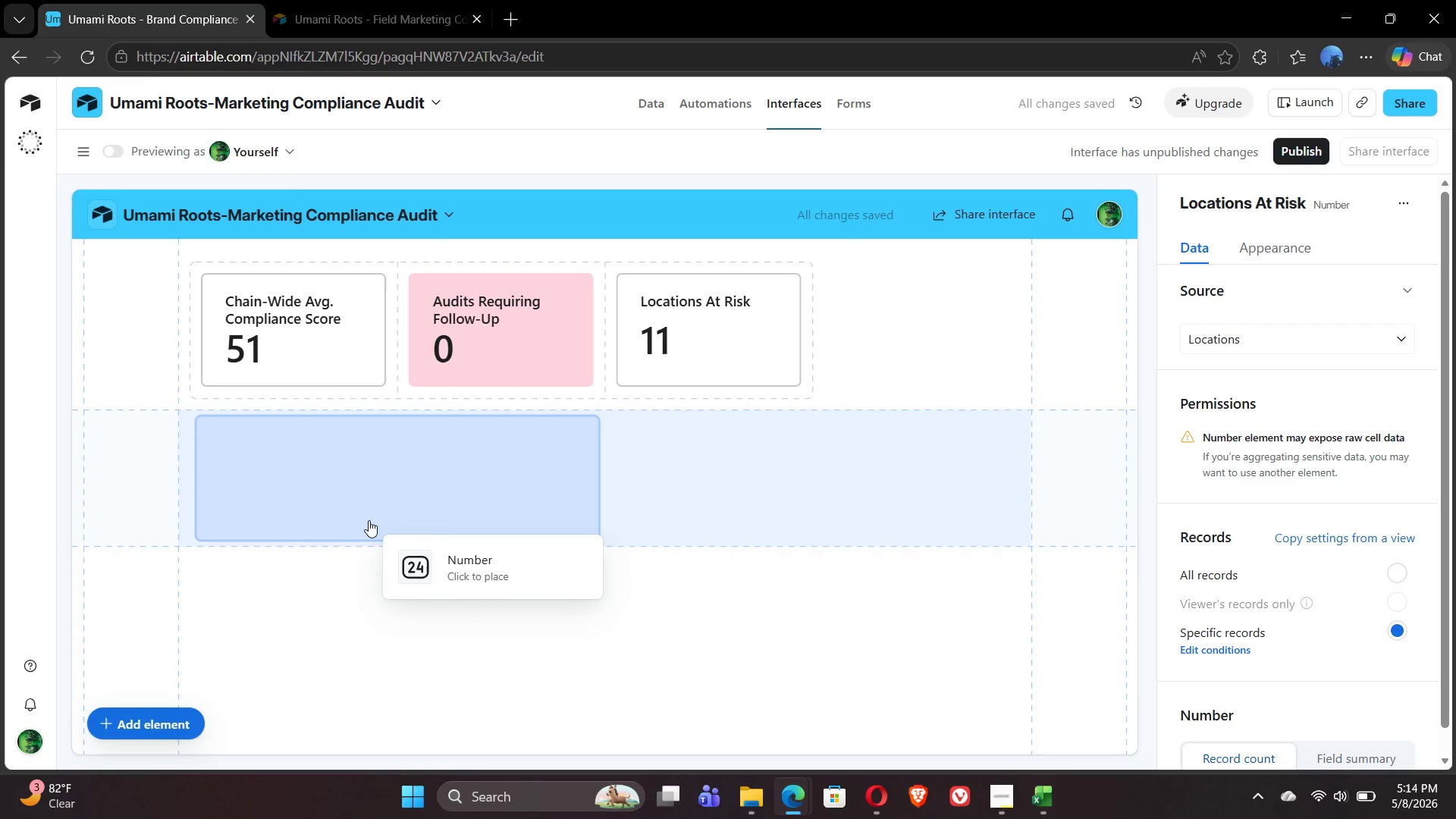 
left_click([369, 520])
 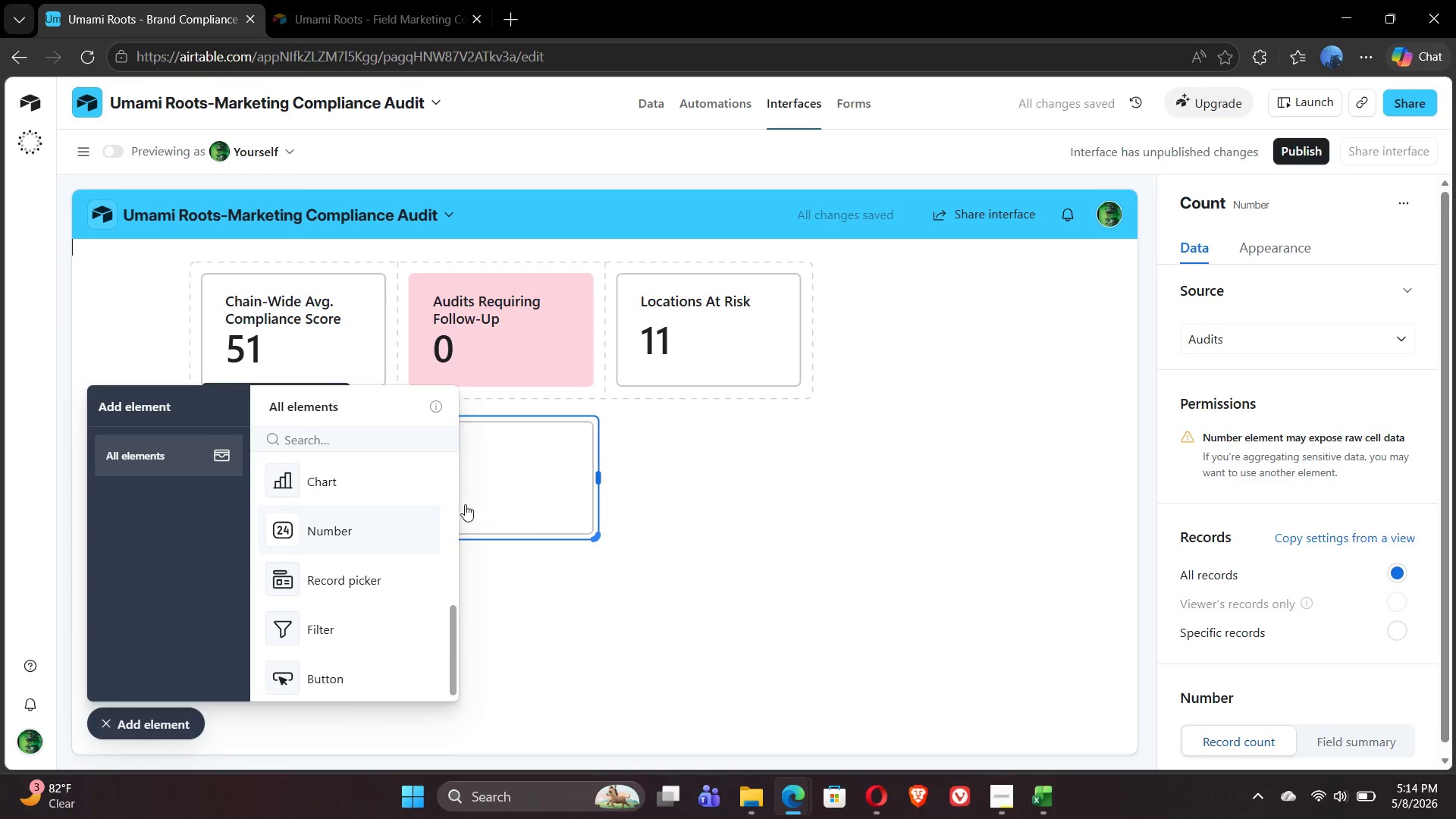 
left_click([596, 510])
 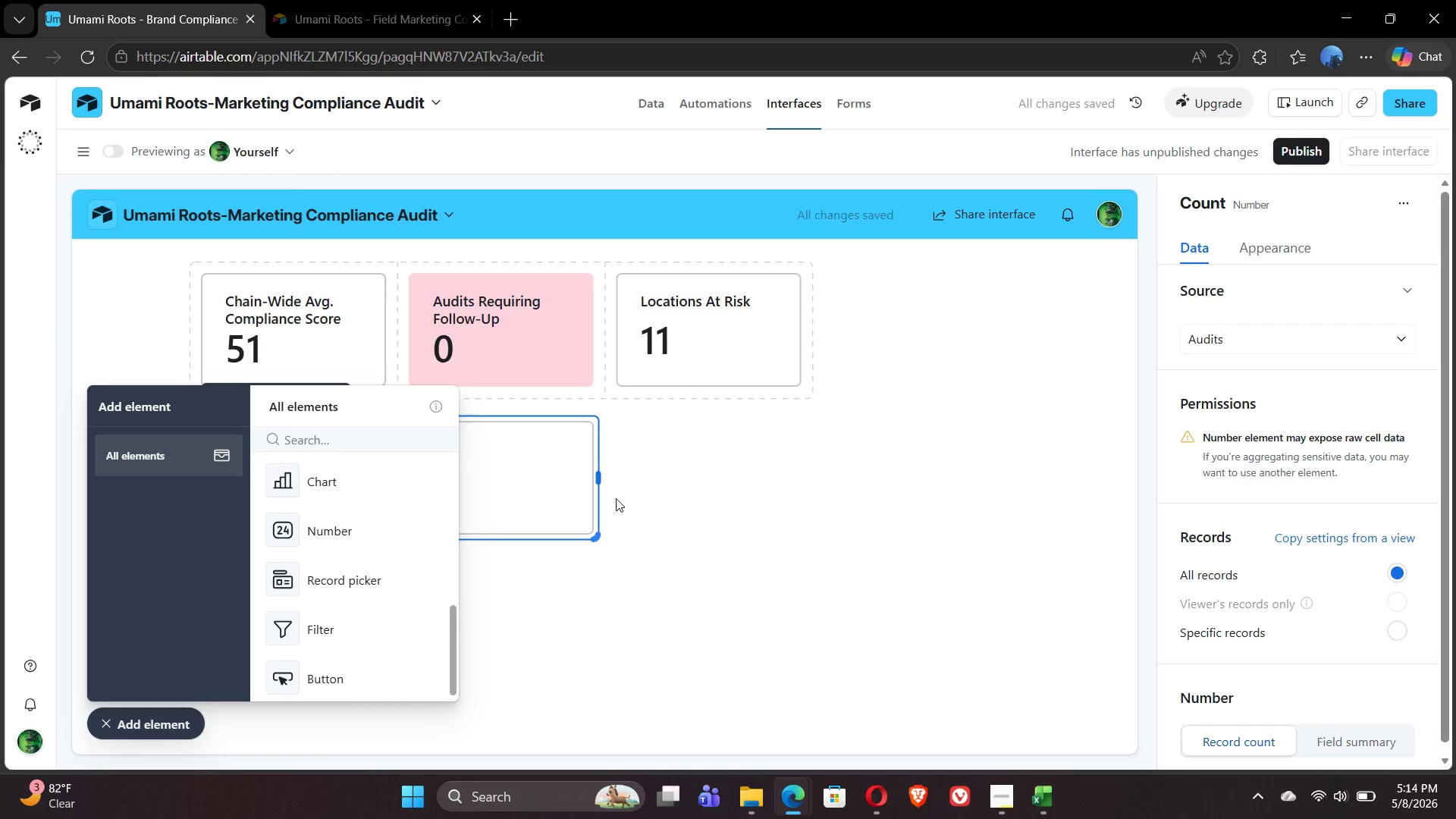 
left_click([657, 483])
 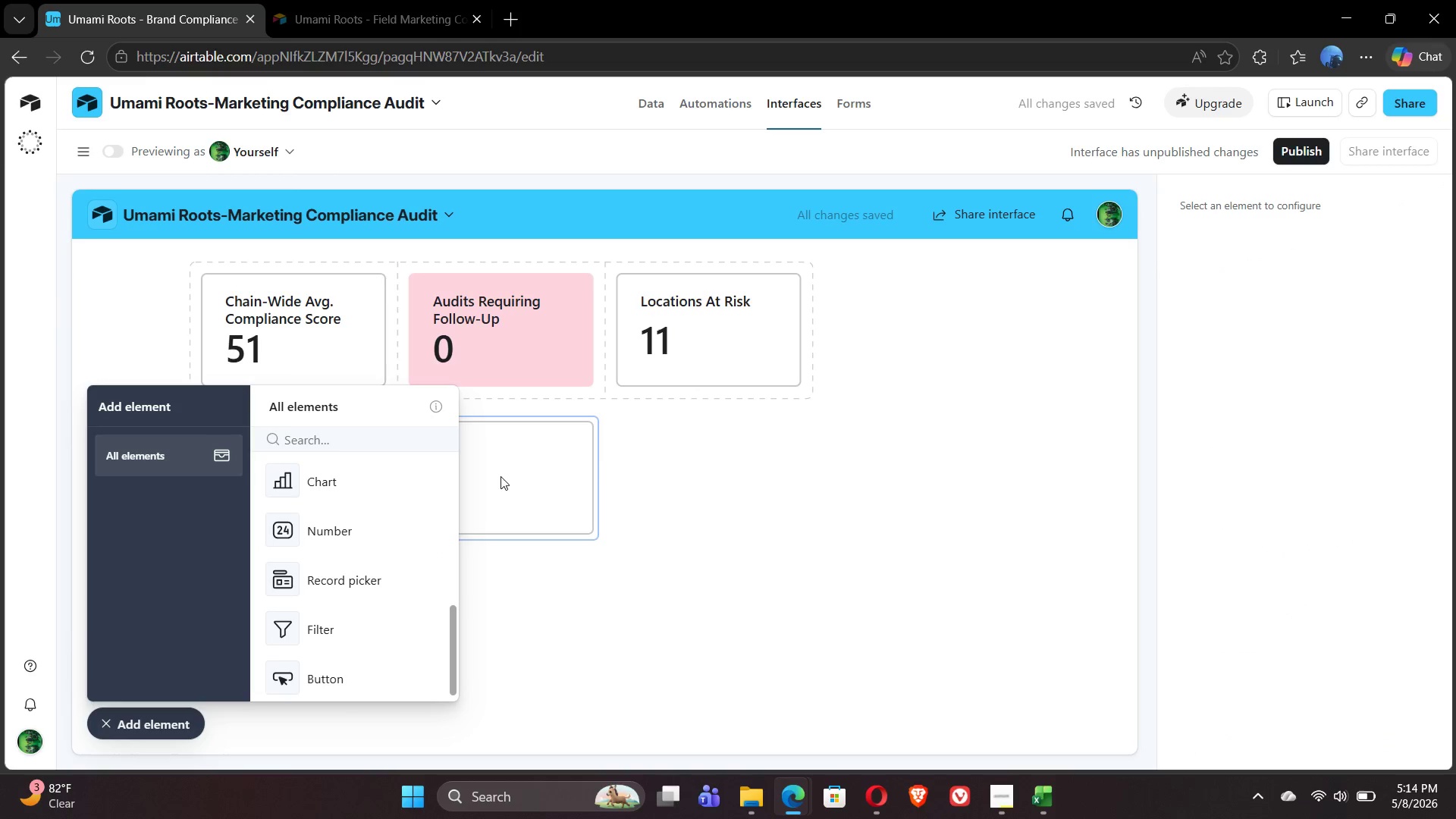 
left_click([500, 475])
 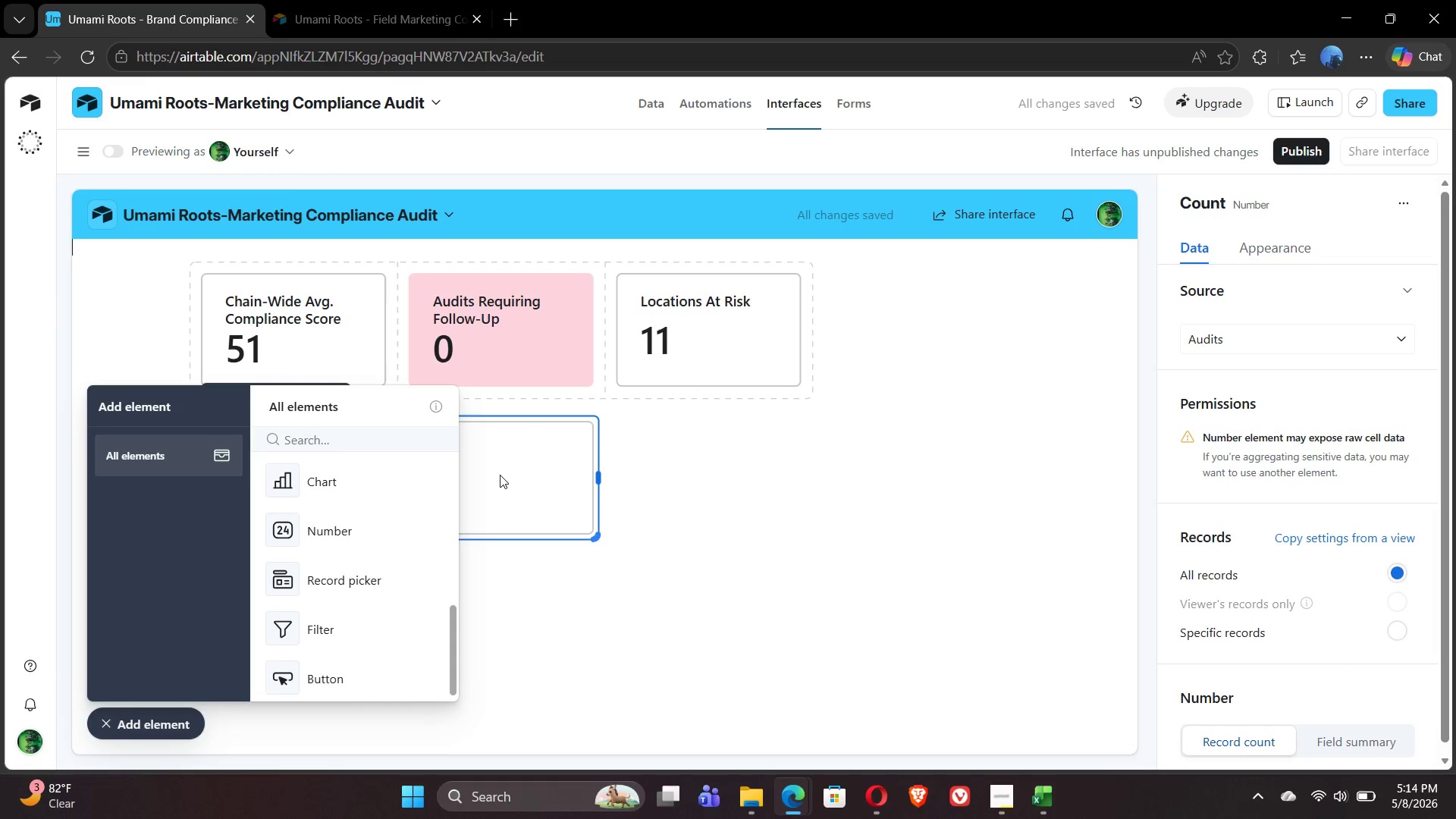 
key(Backspace)
 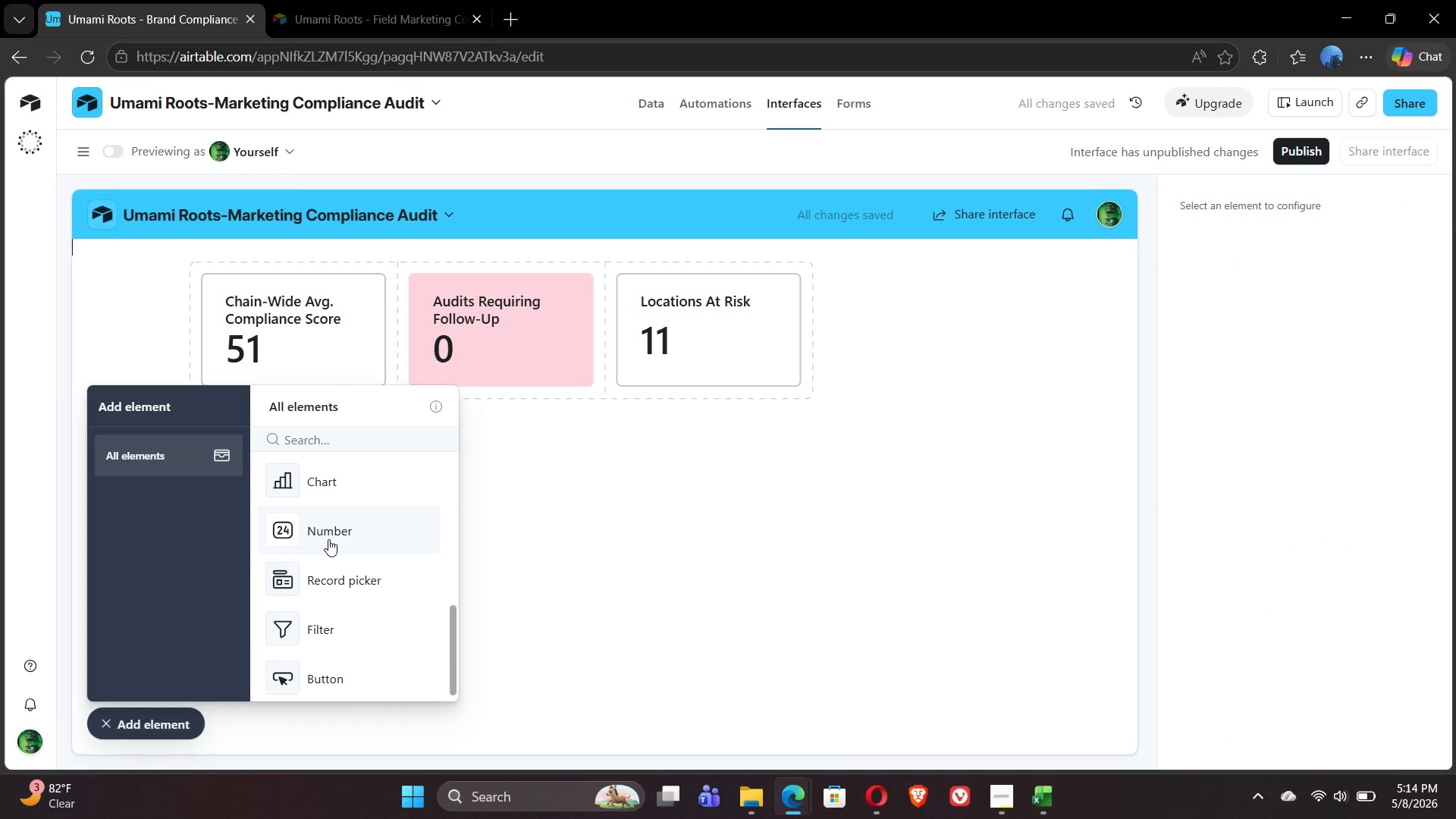 
left_click_drag(start_coordinate=[334, 541], to_coordinate=[817, 310])
 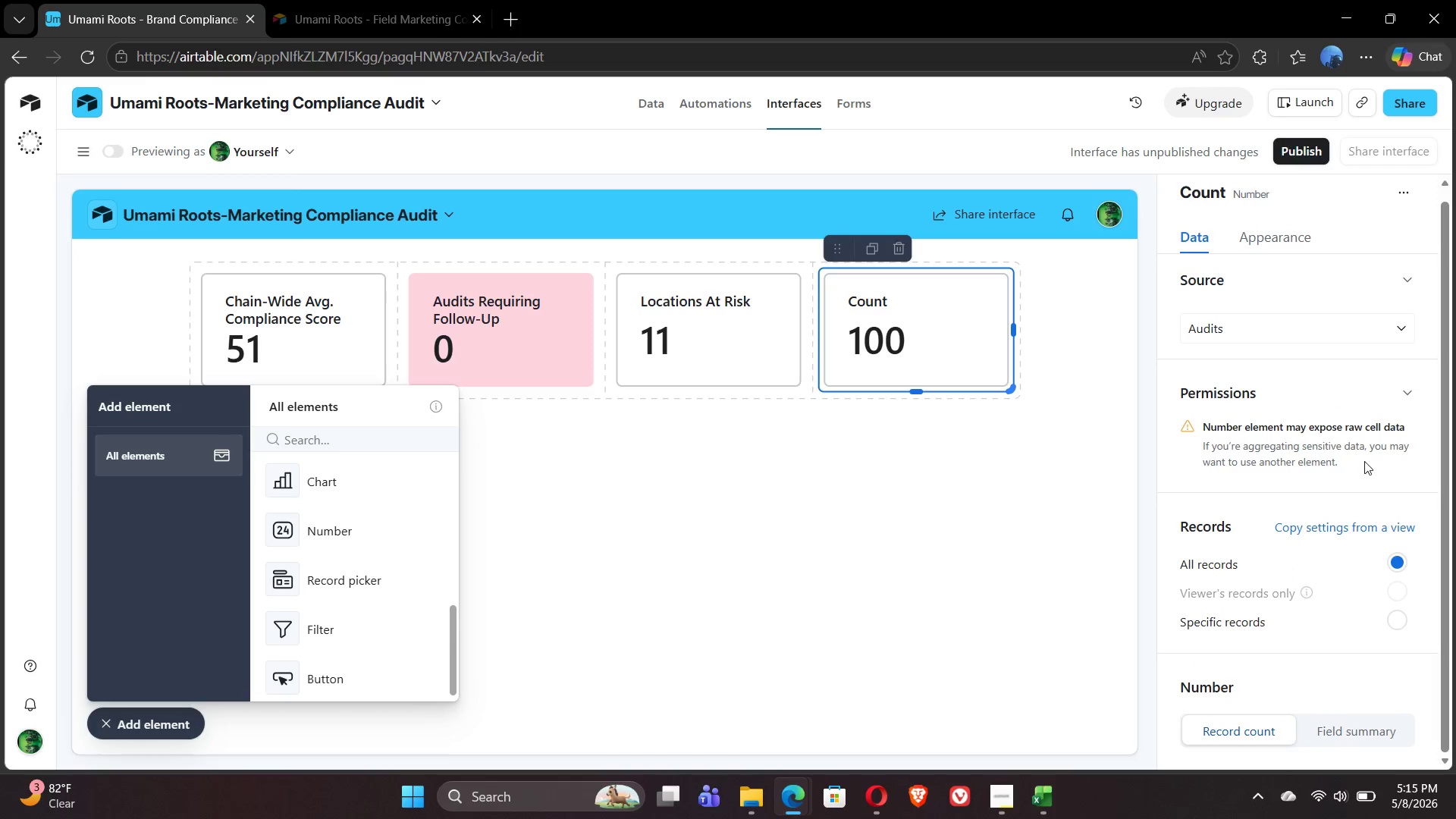 
wait(31.47)
 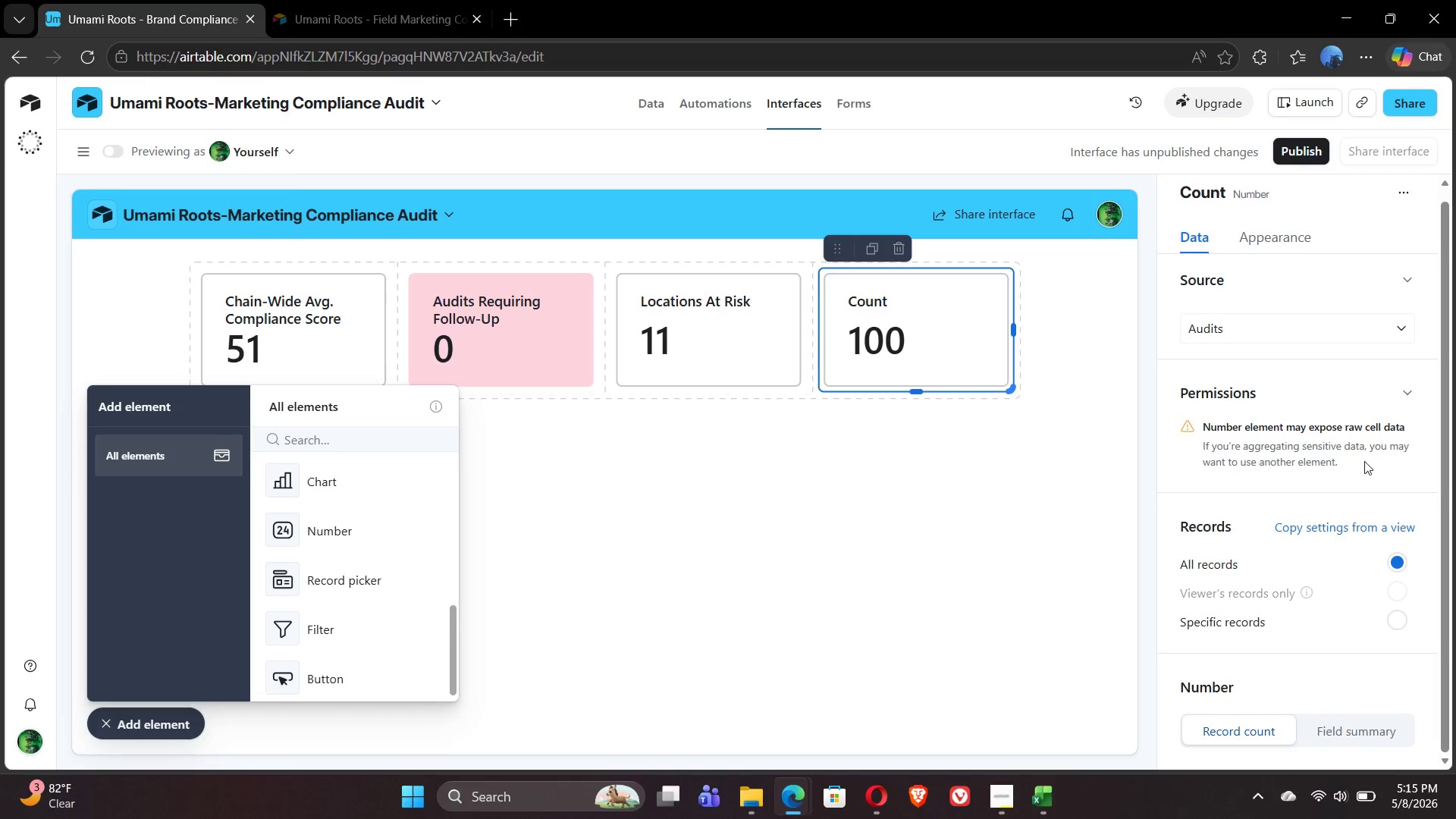 
left_click([1301, 191])
 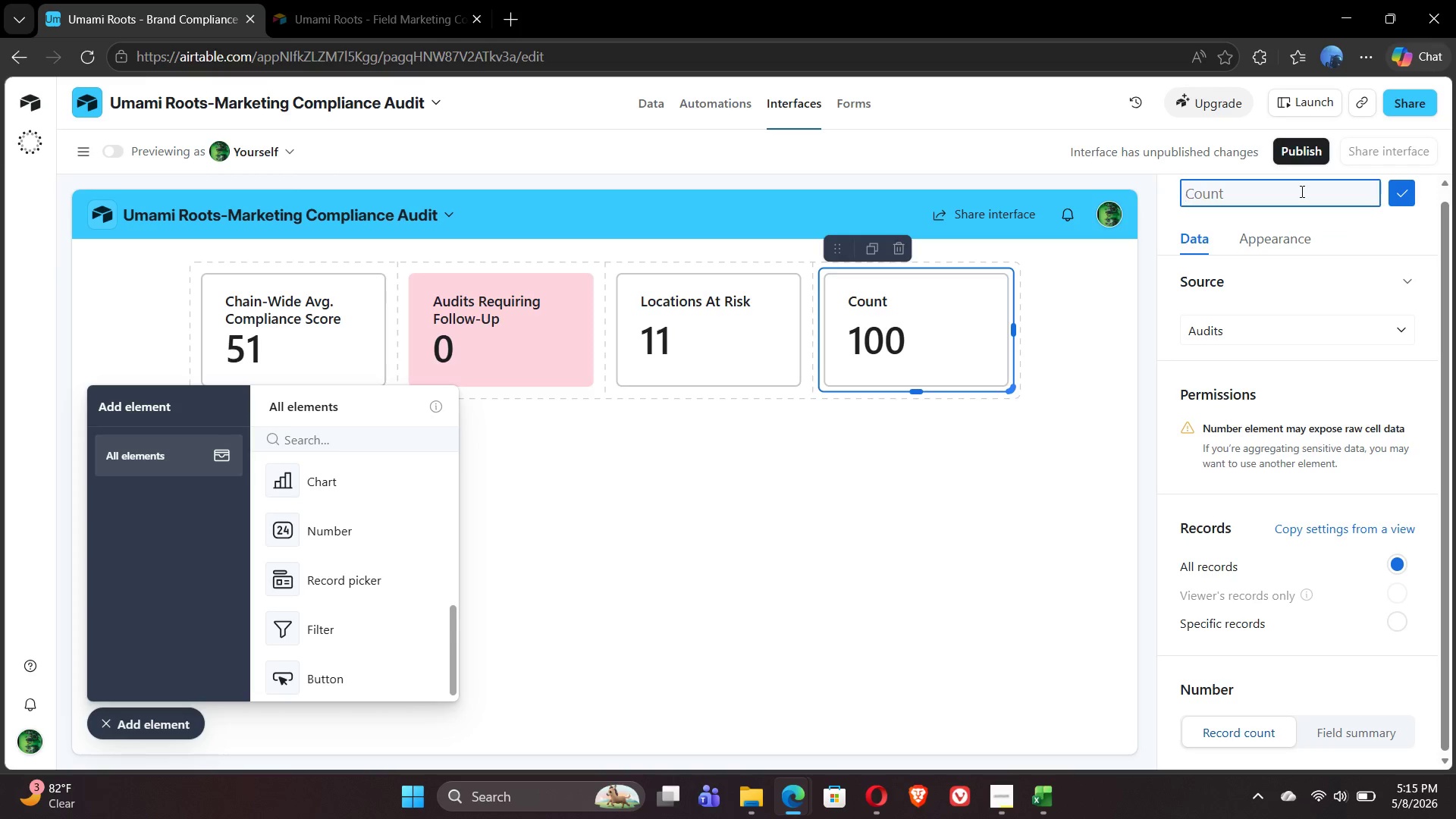 
type(Total Audits Conducted)
 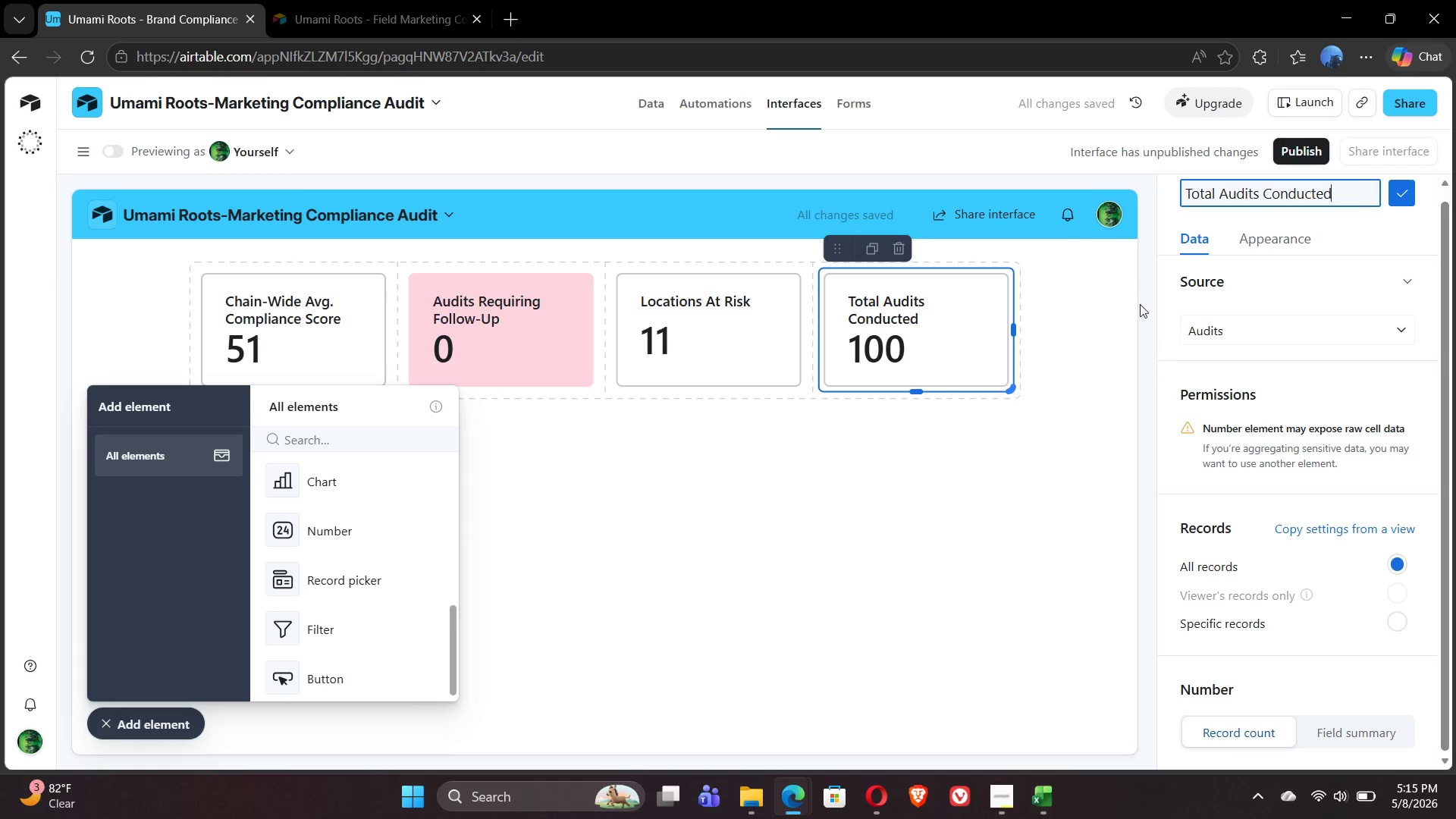 
left_click([1262, 239])
 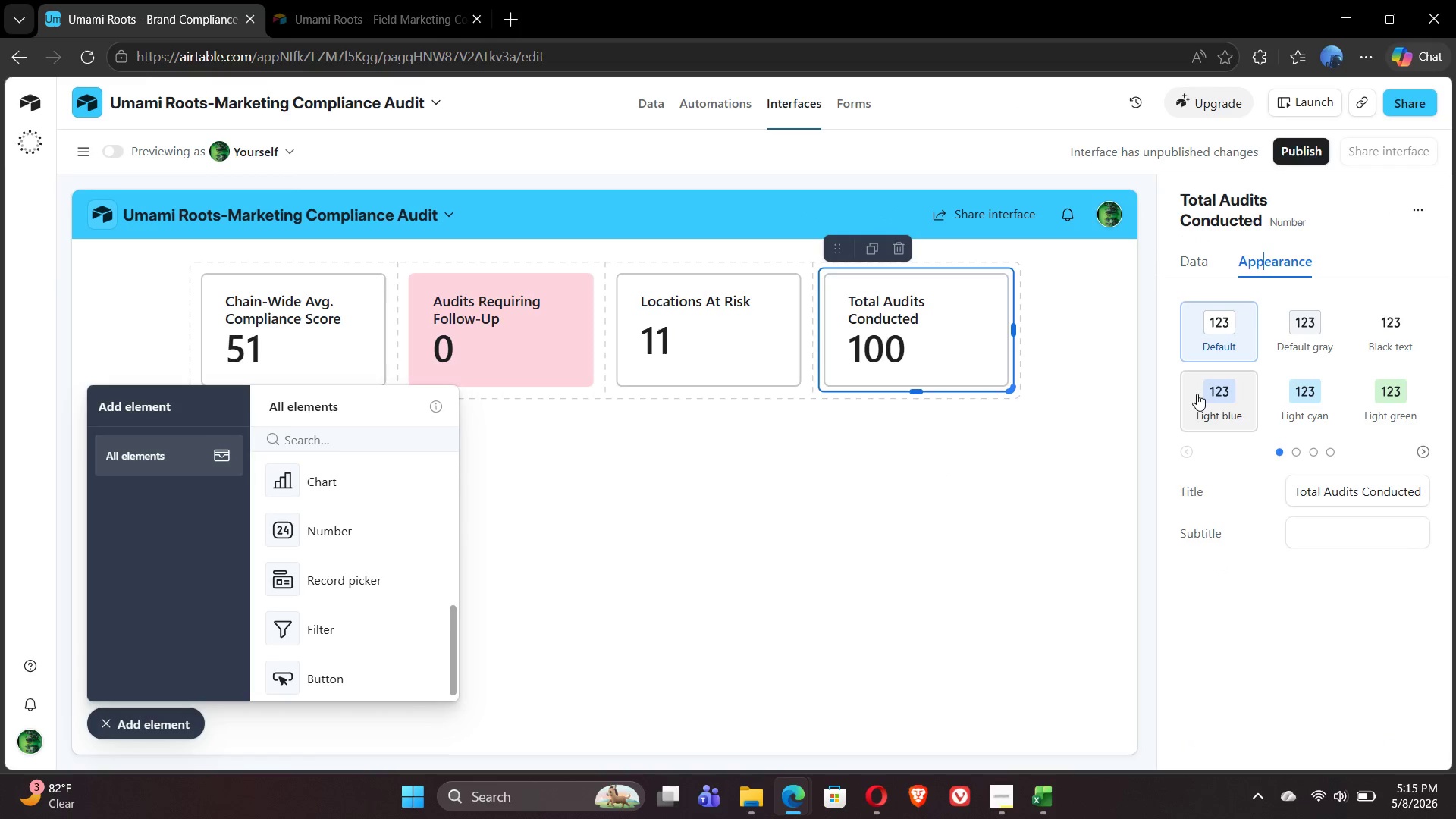 
left_click([1203, 404])
 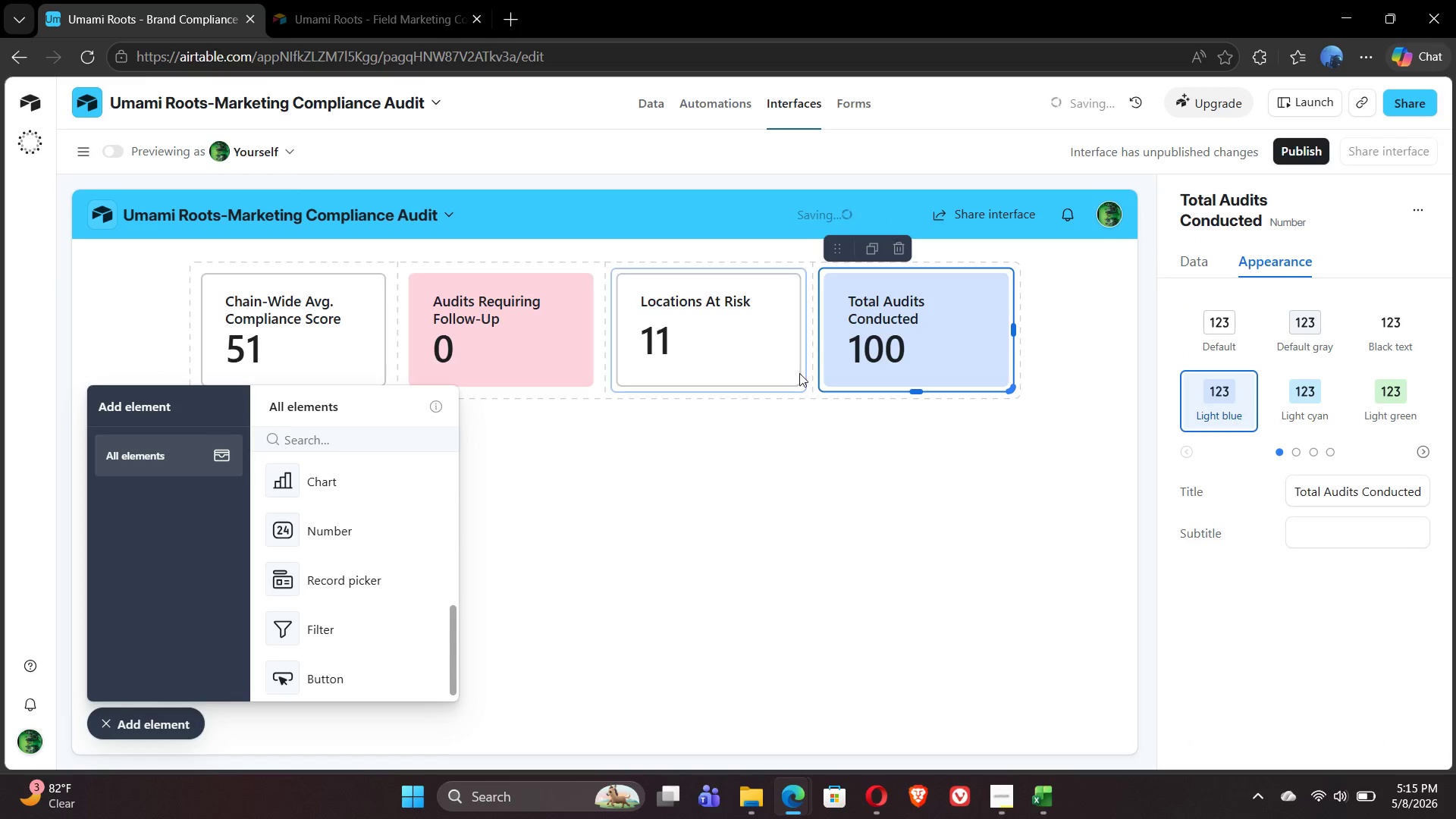 
left_click([799, 373])
 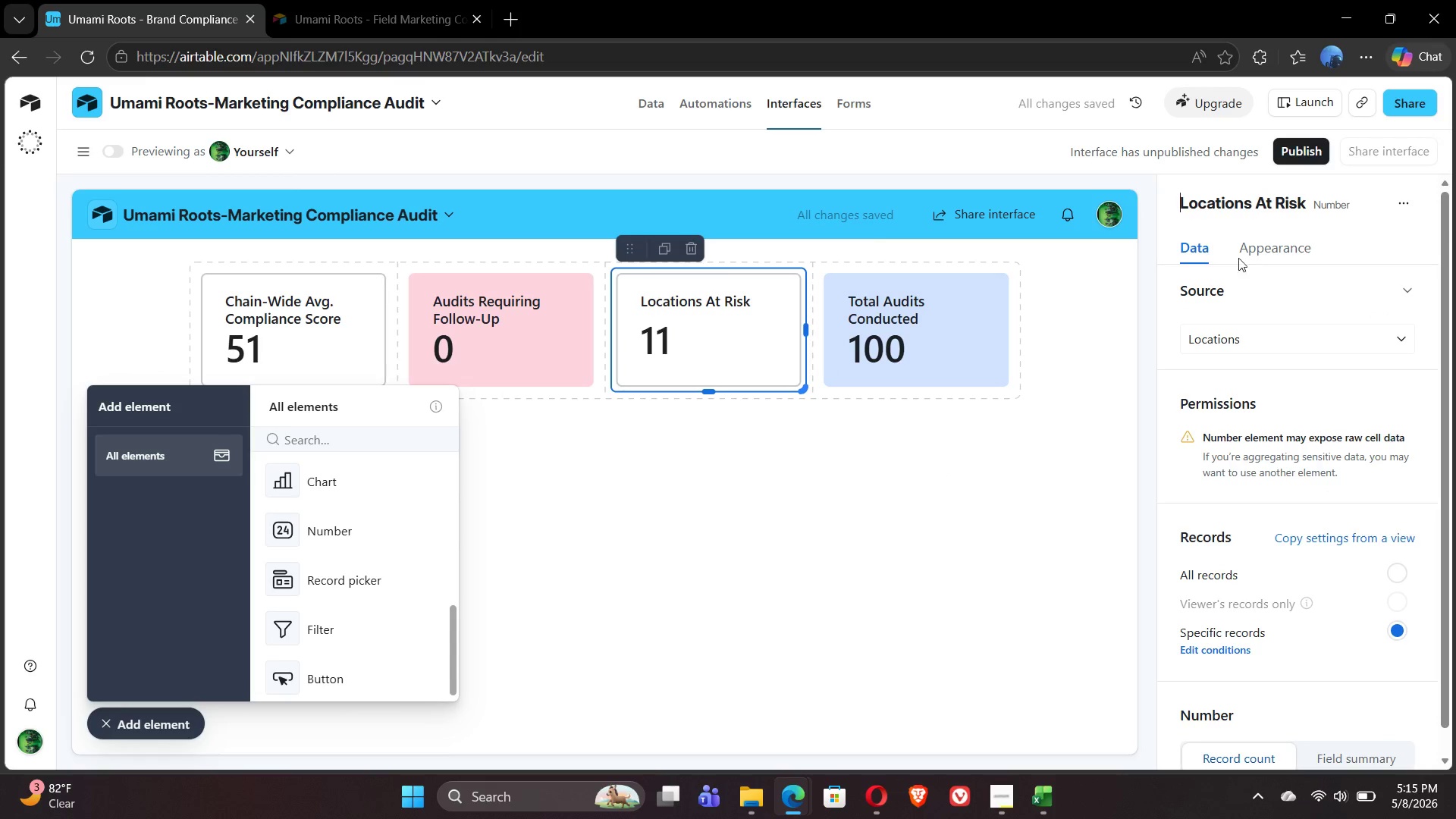 
left_click([1260, 249])
 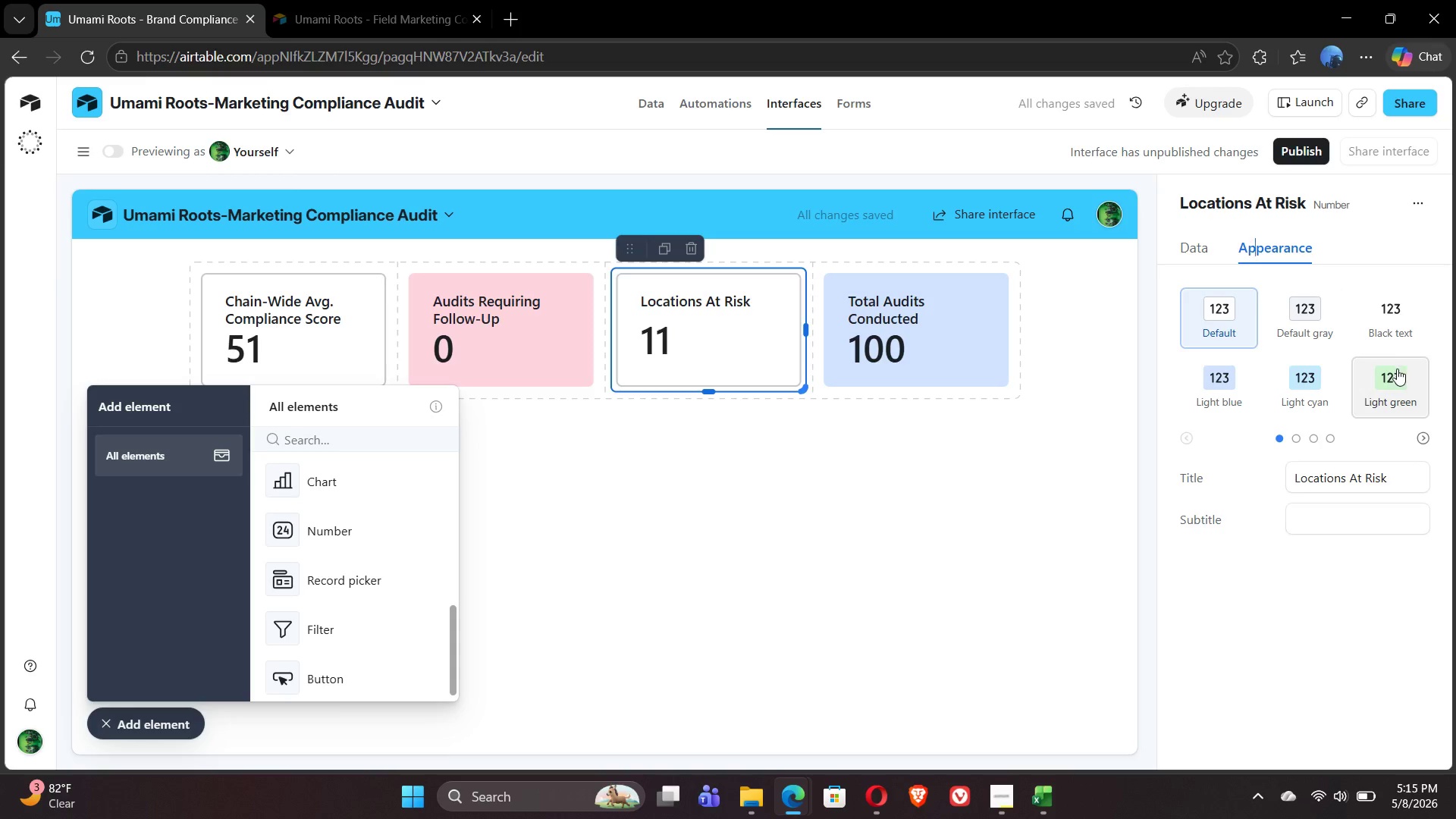 
left_click([1395, 374])
 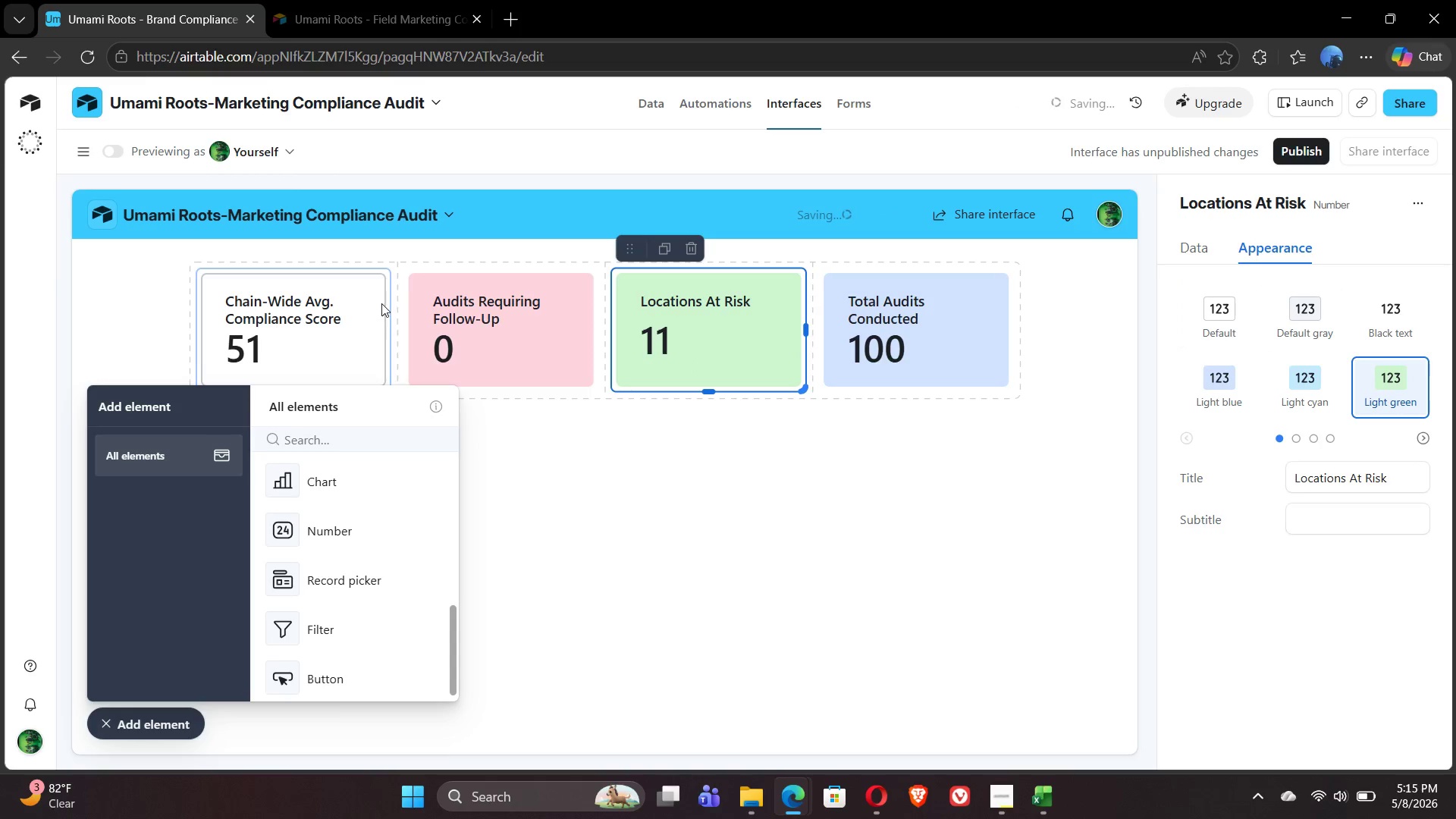 
left_click([324, 322])
 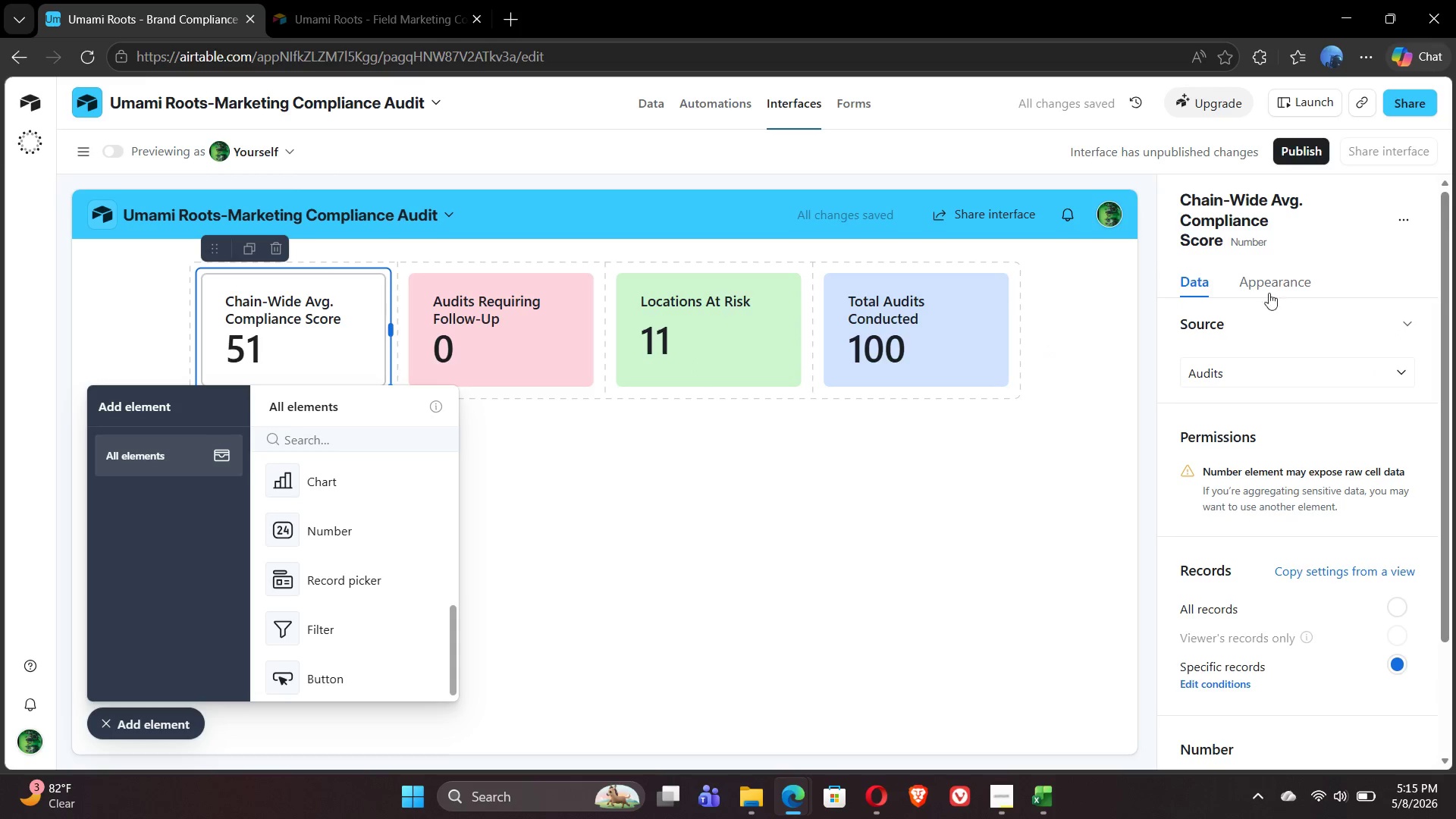 
left_click([1272, 281])
 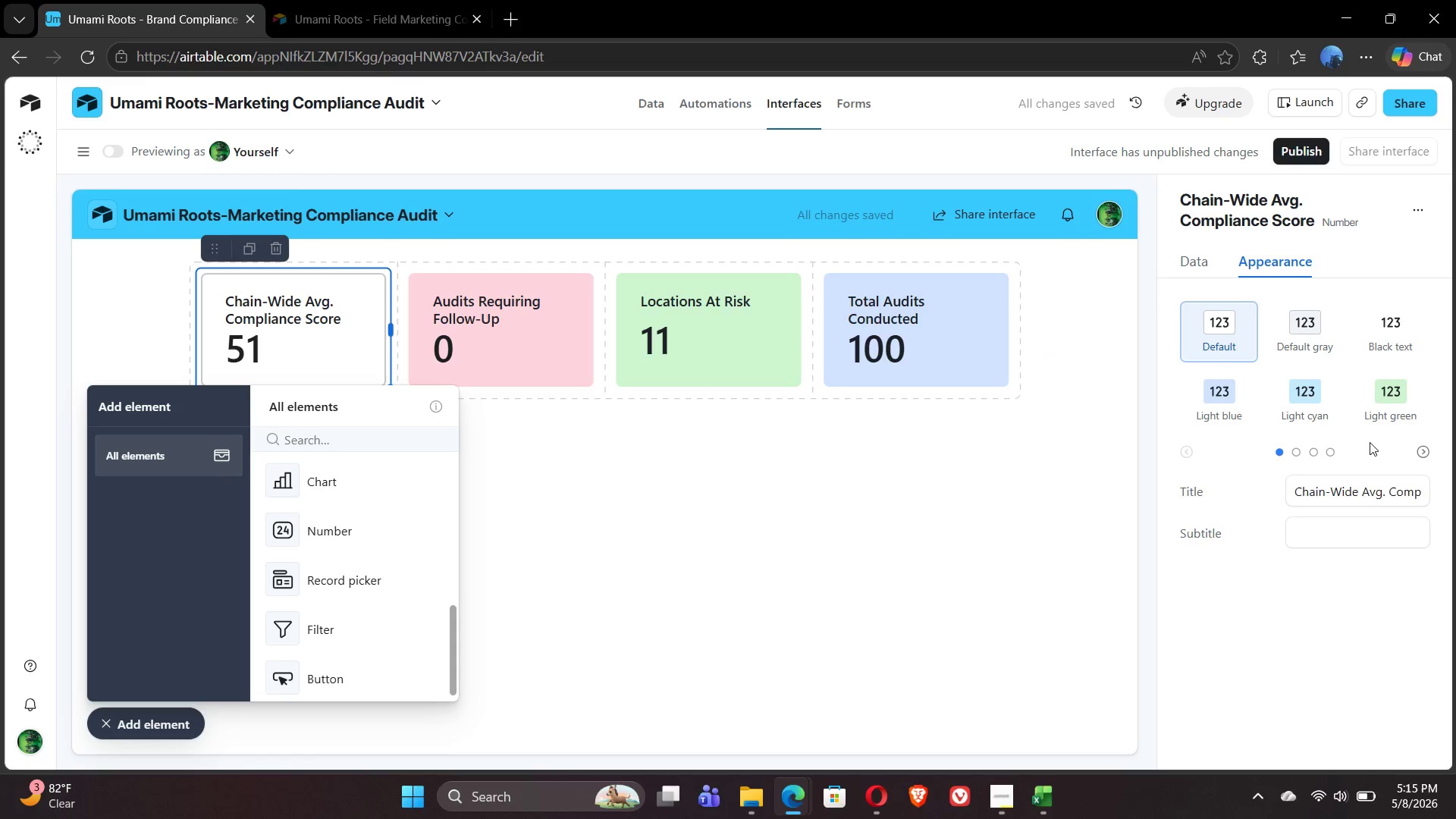 
left_click([1420, 448])
 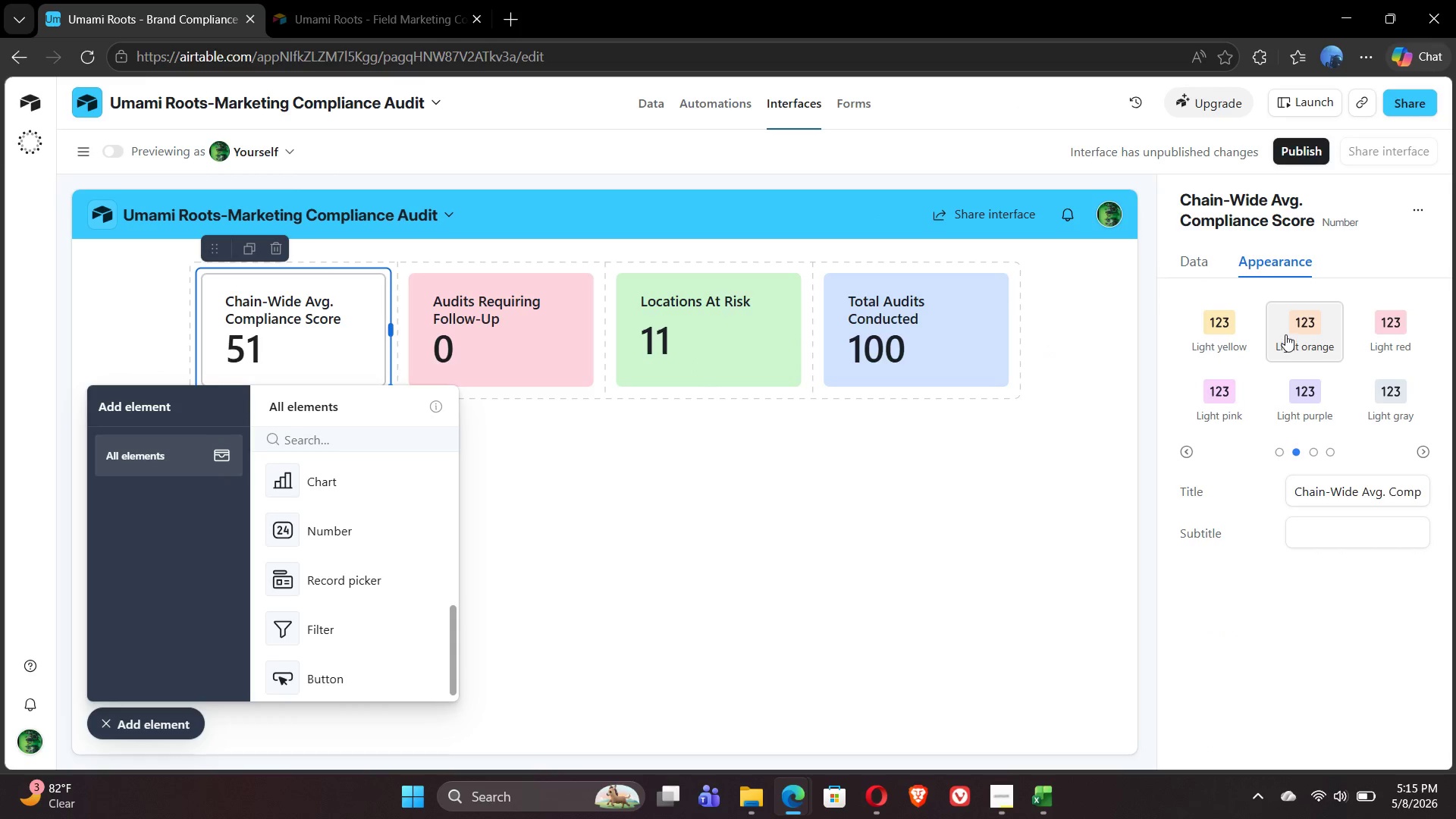 
left_click([1285, 334])
 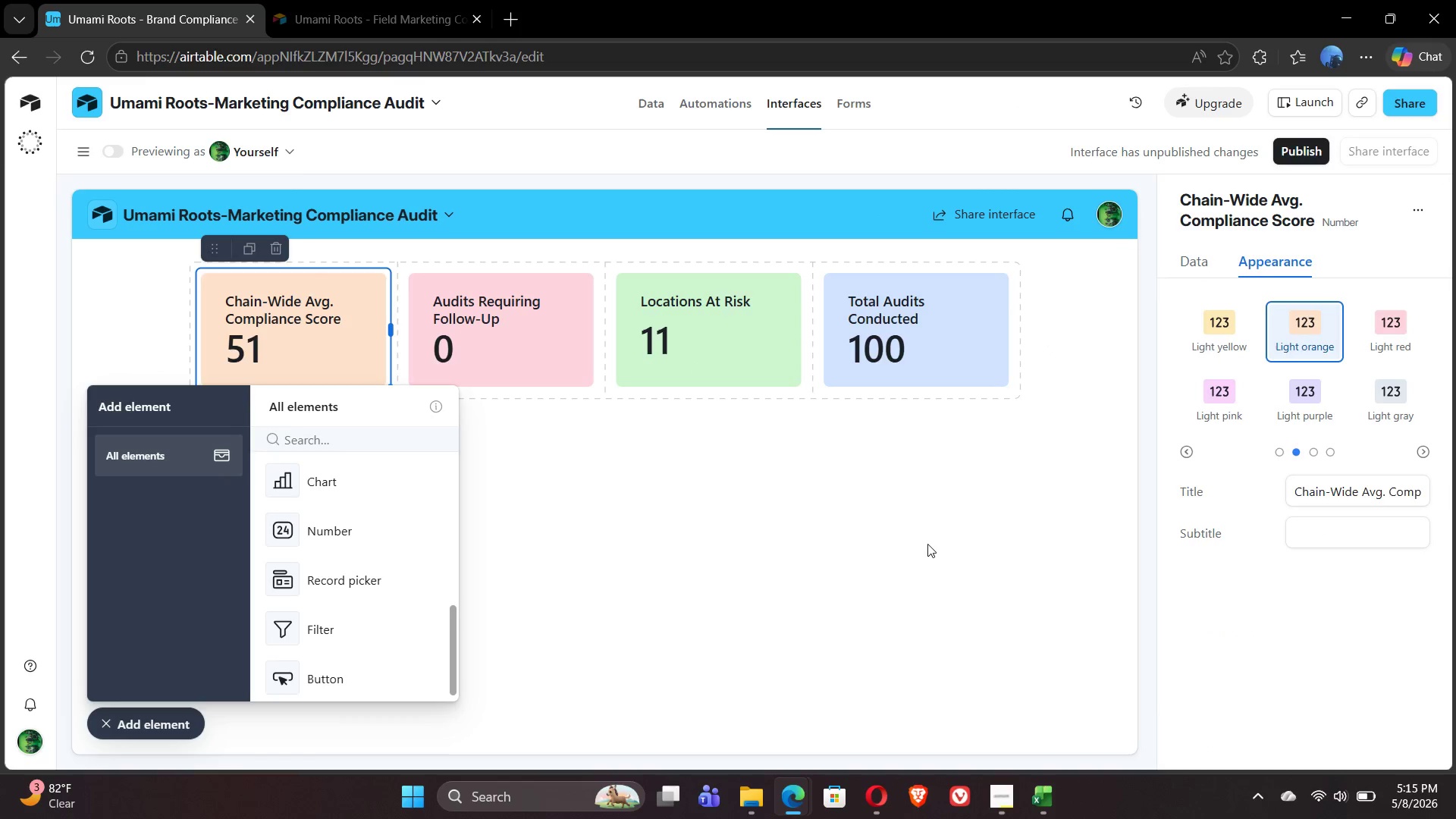 
left_click([927, 544])
 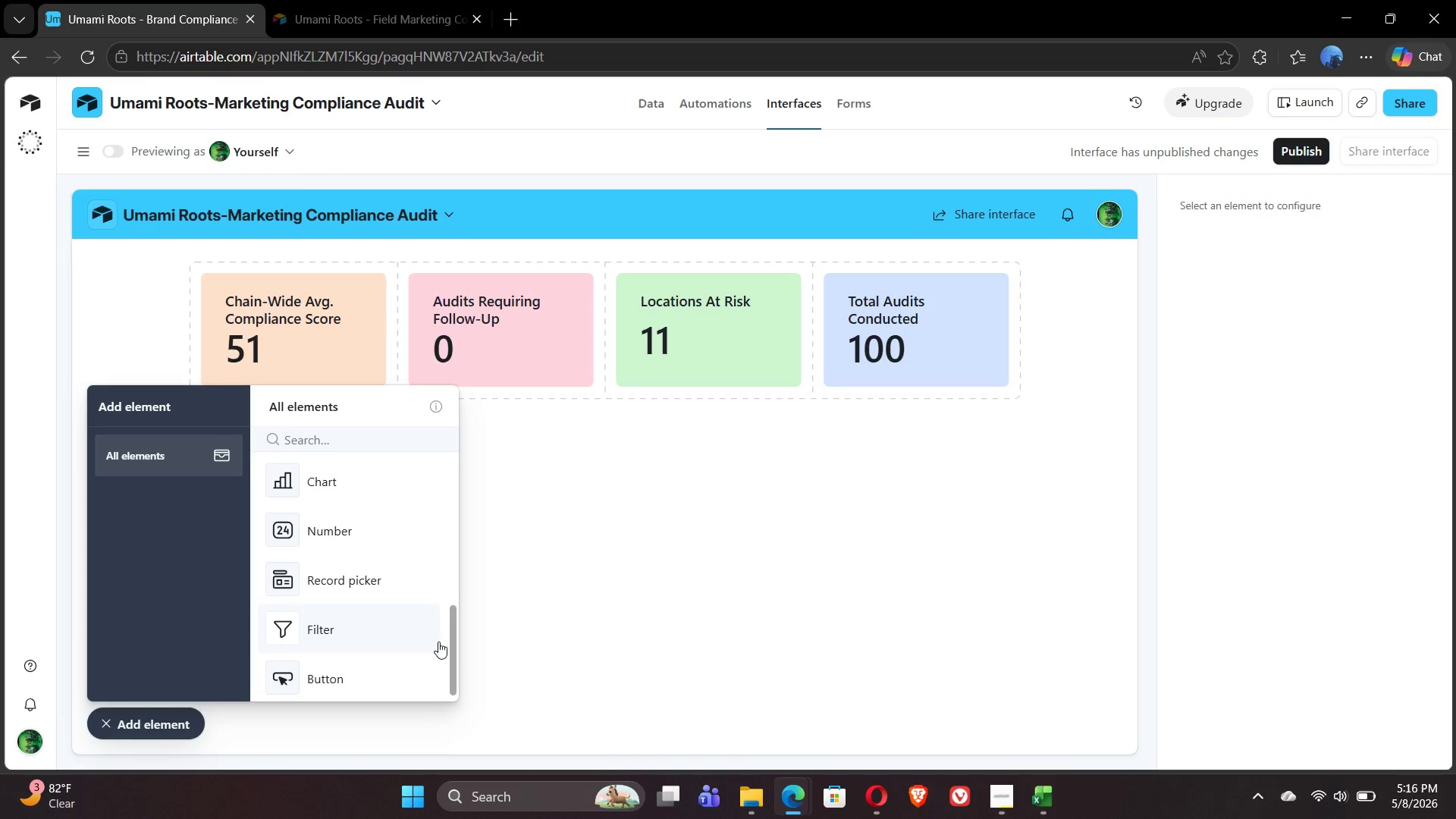 
wait(11.19)
 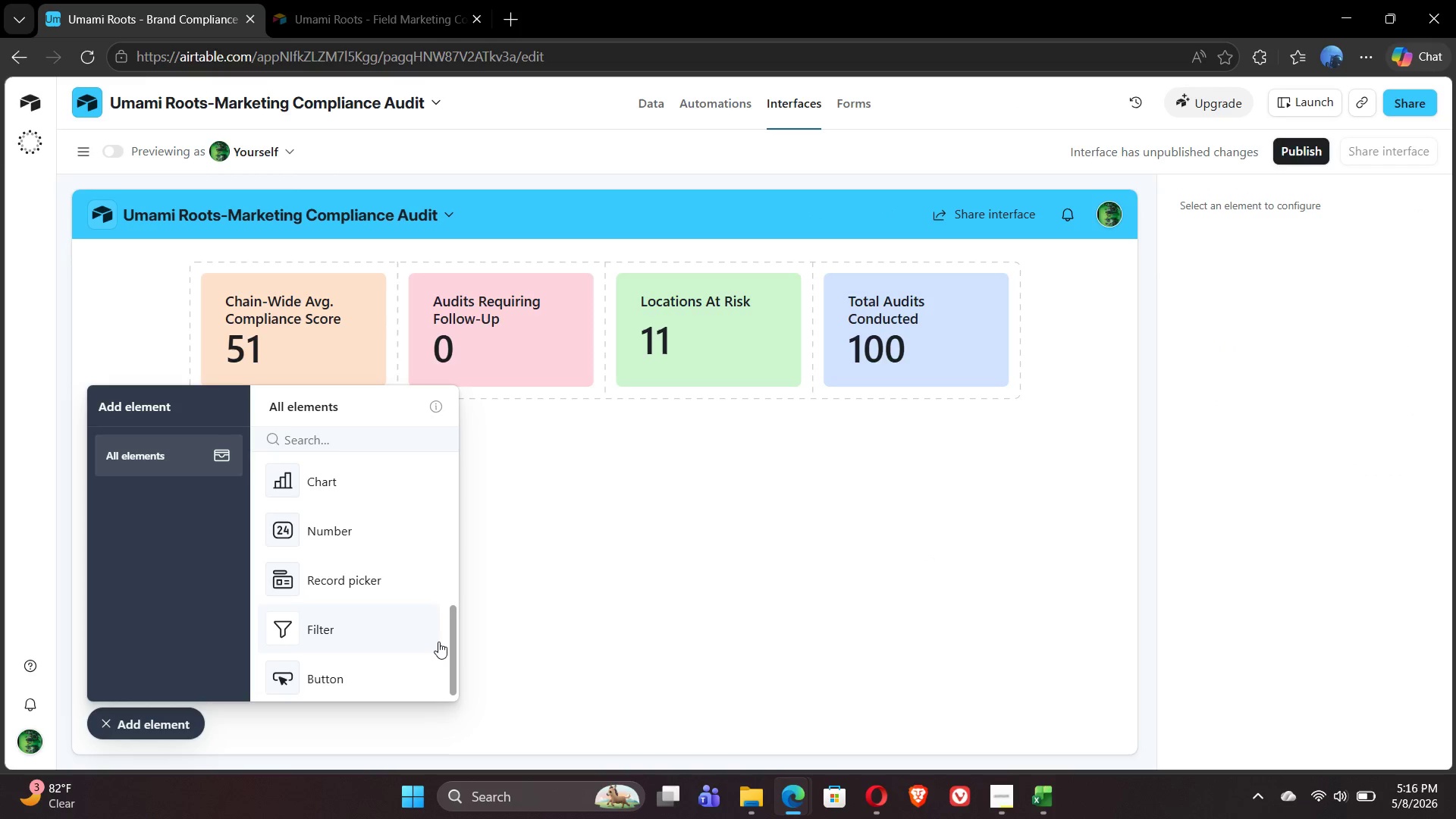 
left_click([344, 490])
 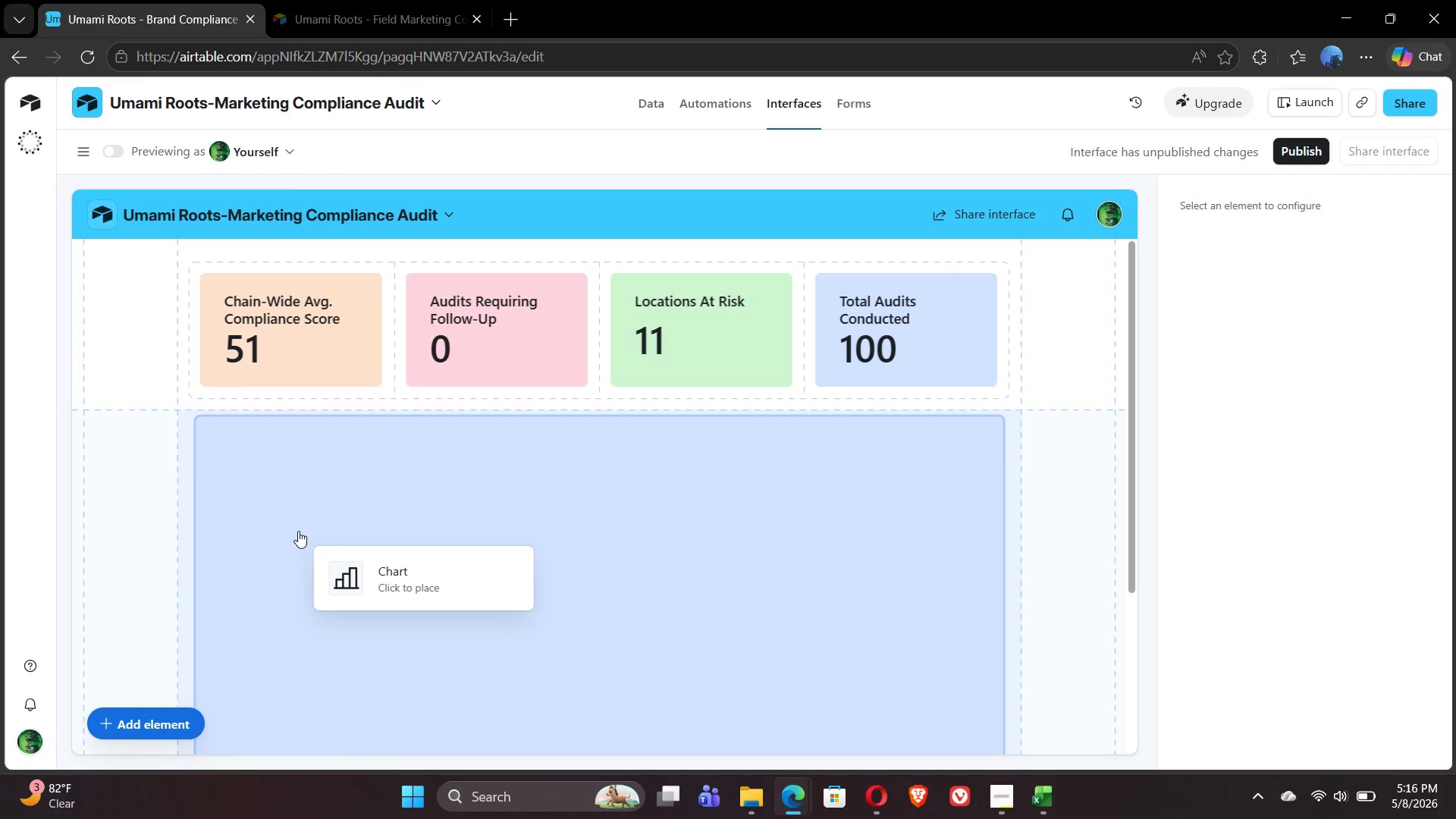 
left_click([297, 531])
 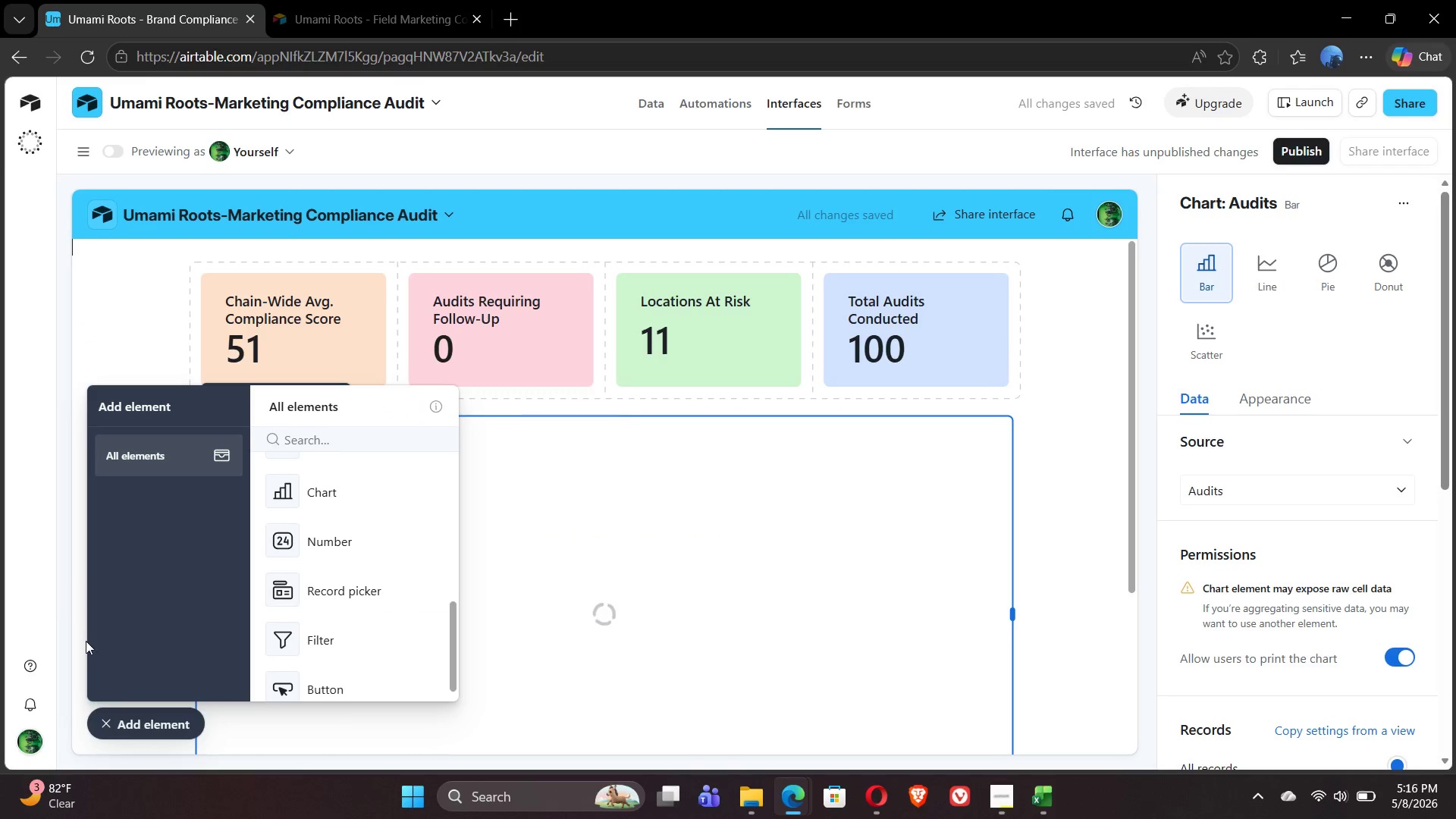 
left_click([116, 726])
 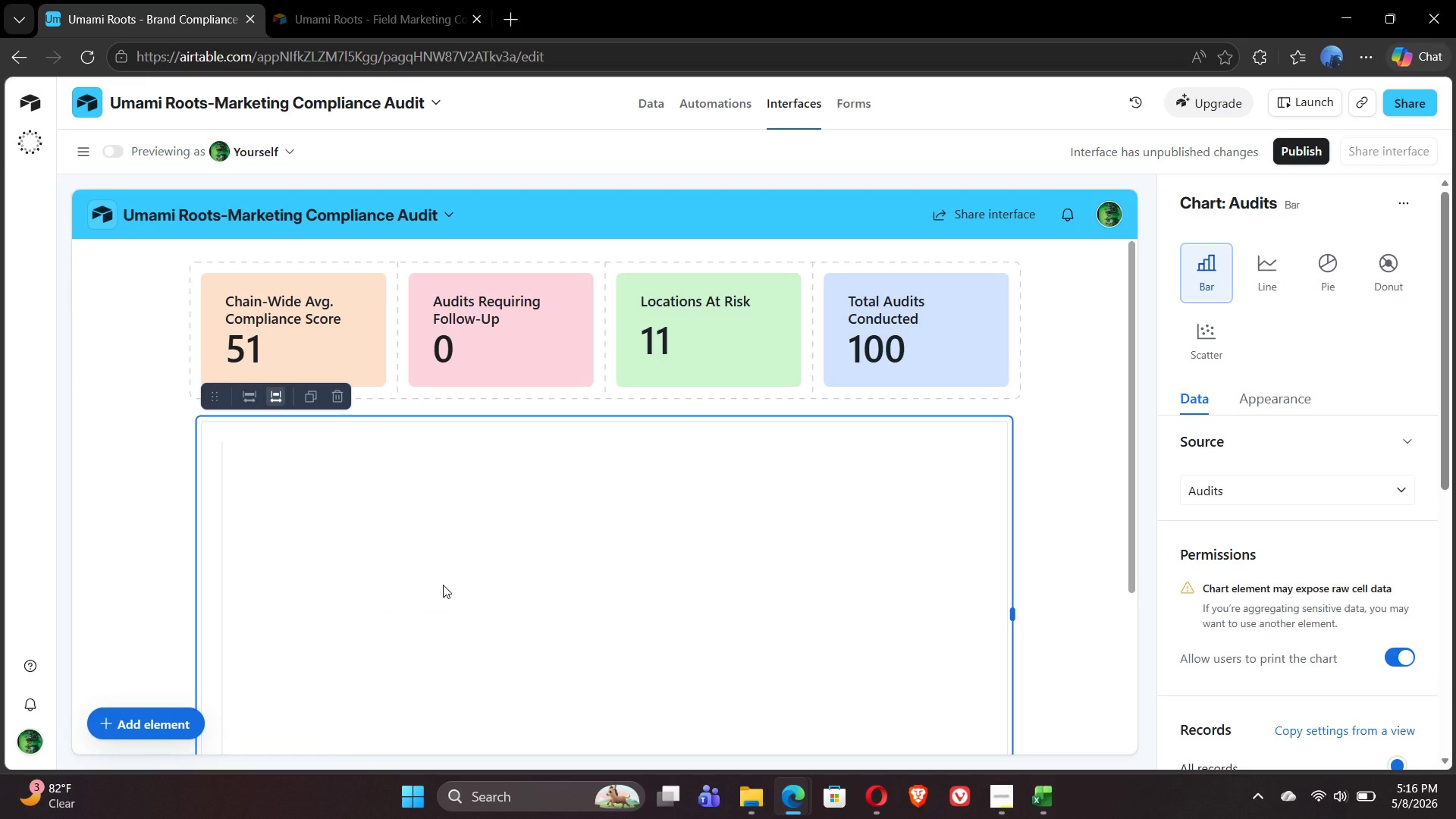 
wait(24.19)
 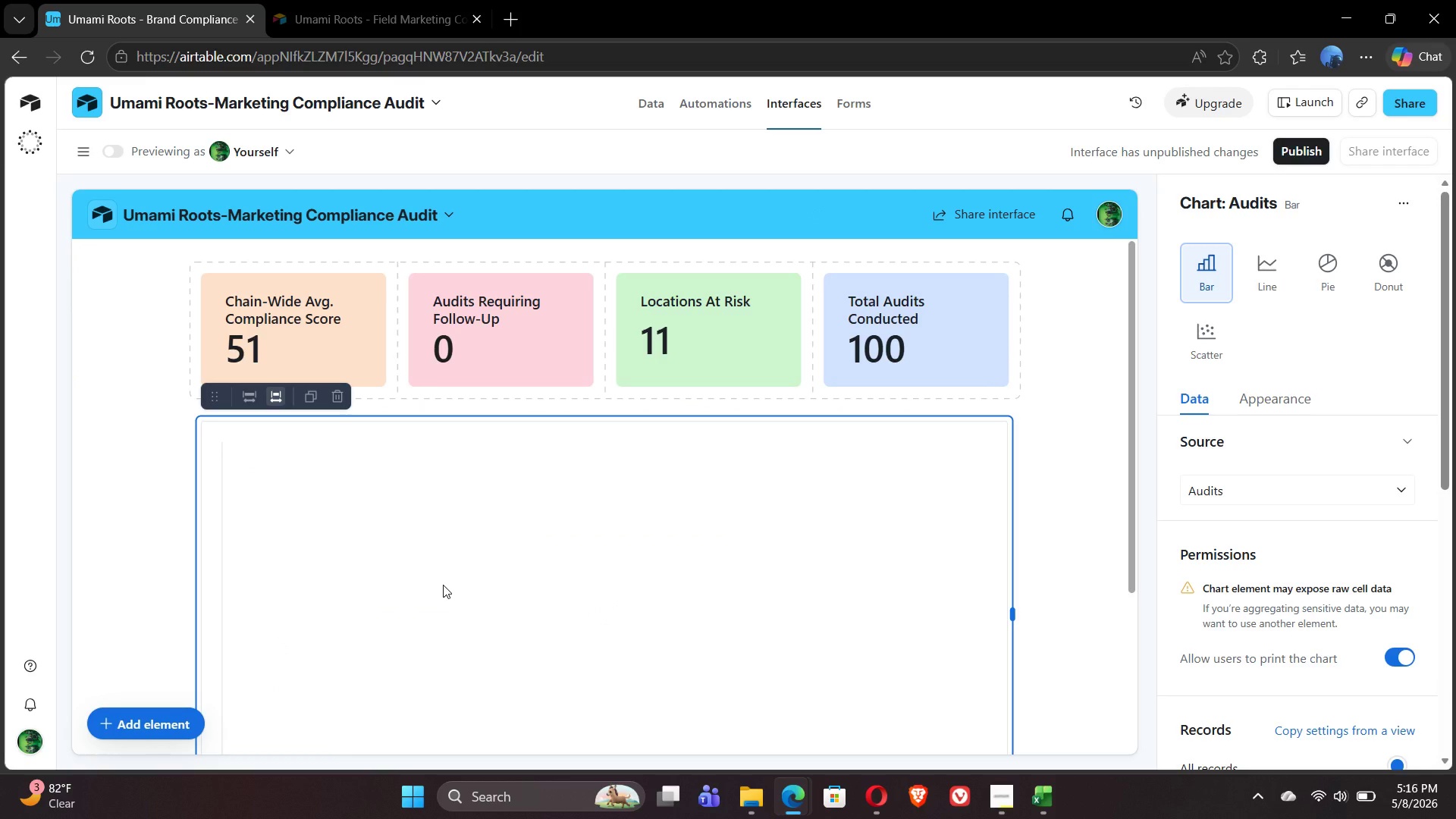 
left_click([1259, 489])
 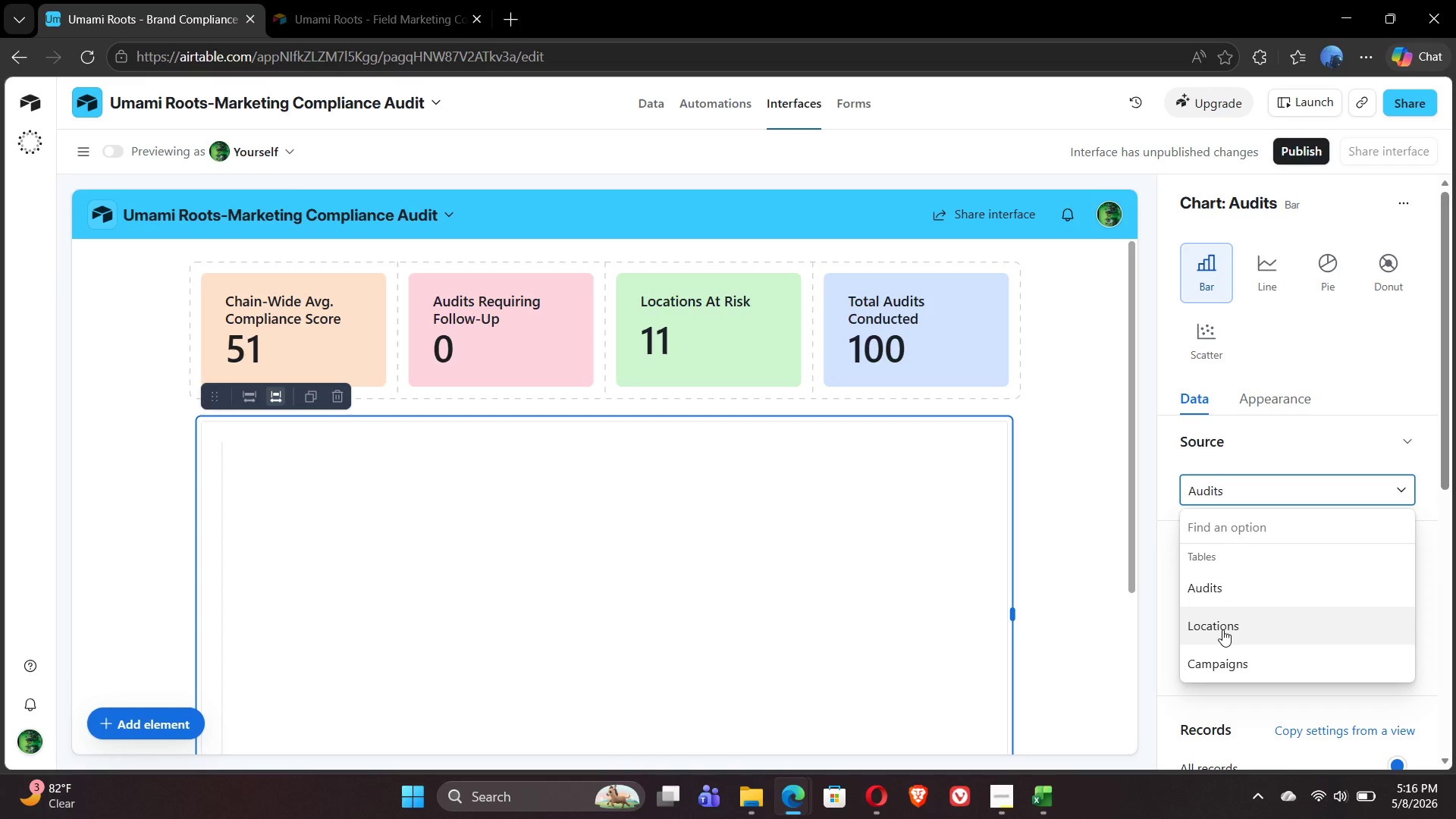 
left_click([1222, 629])
 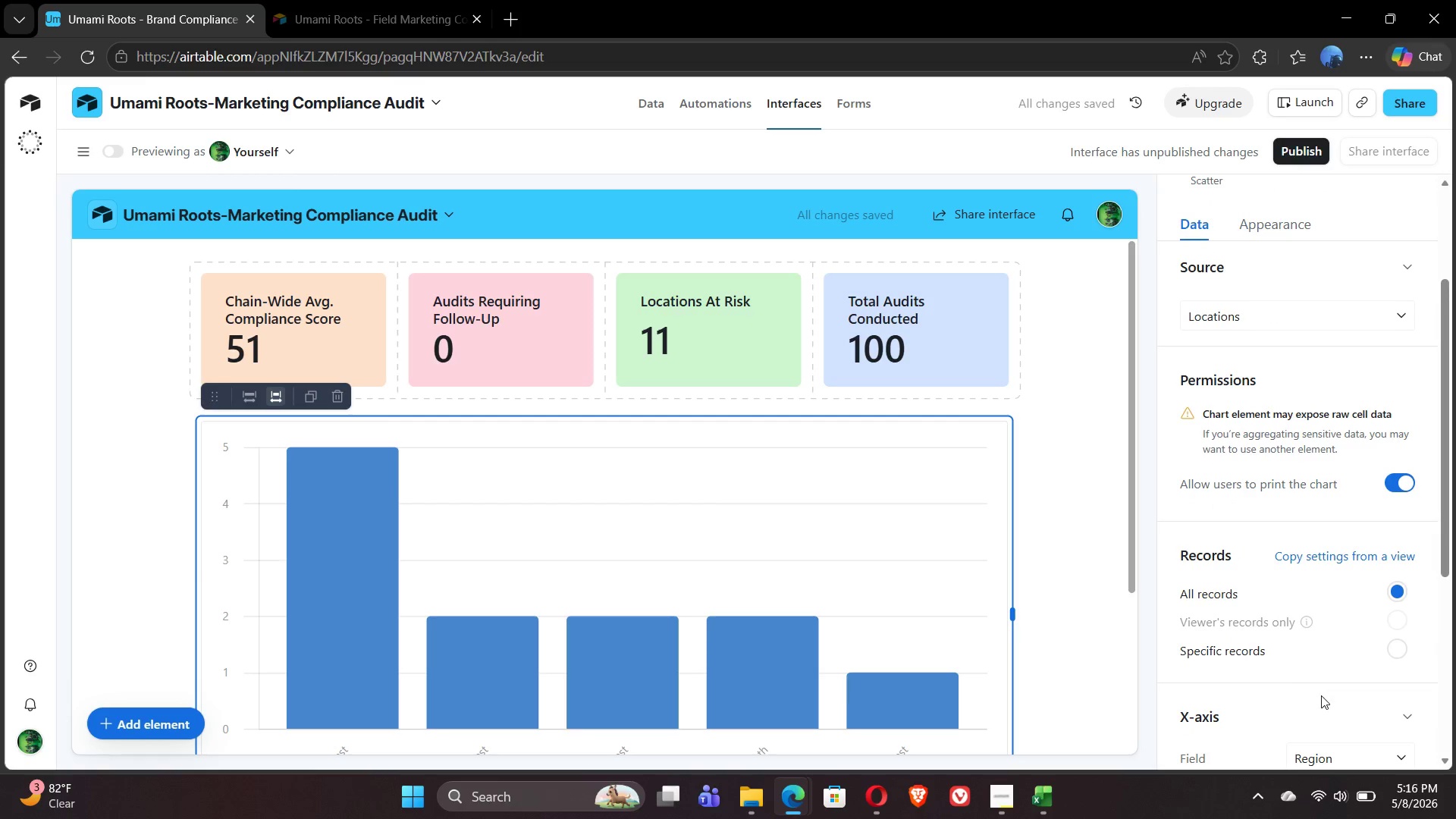 
wait(6.78)
 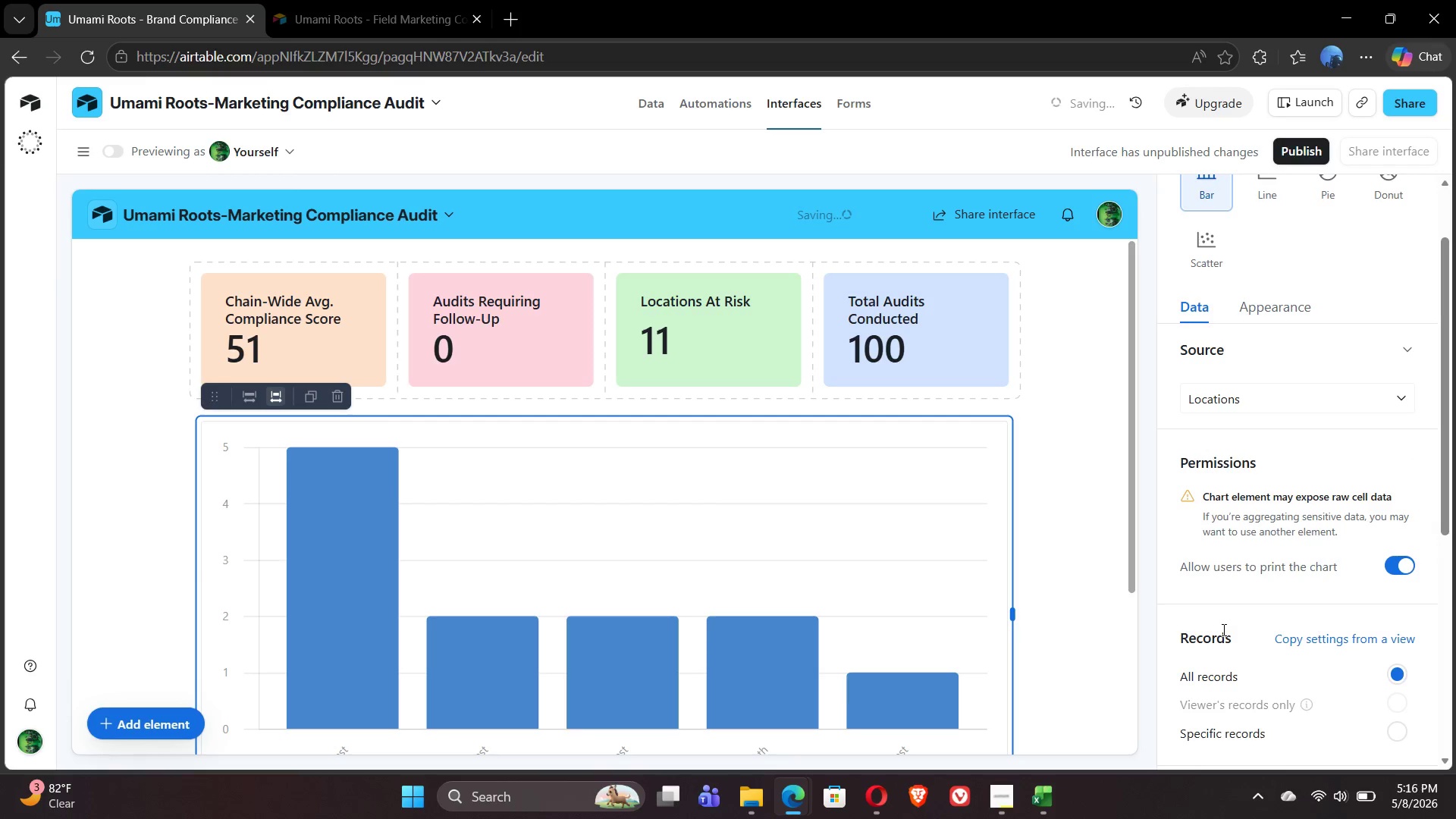 
left_click([1356, 634])
 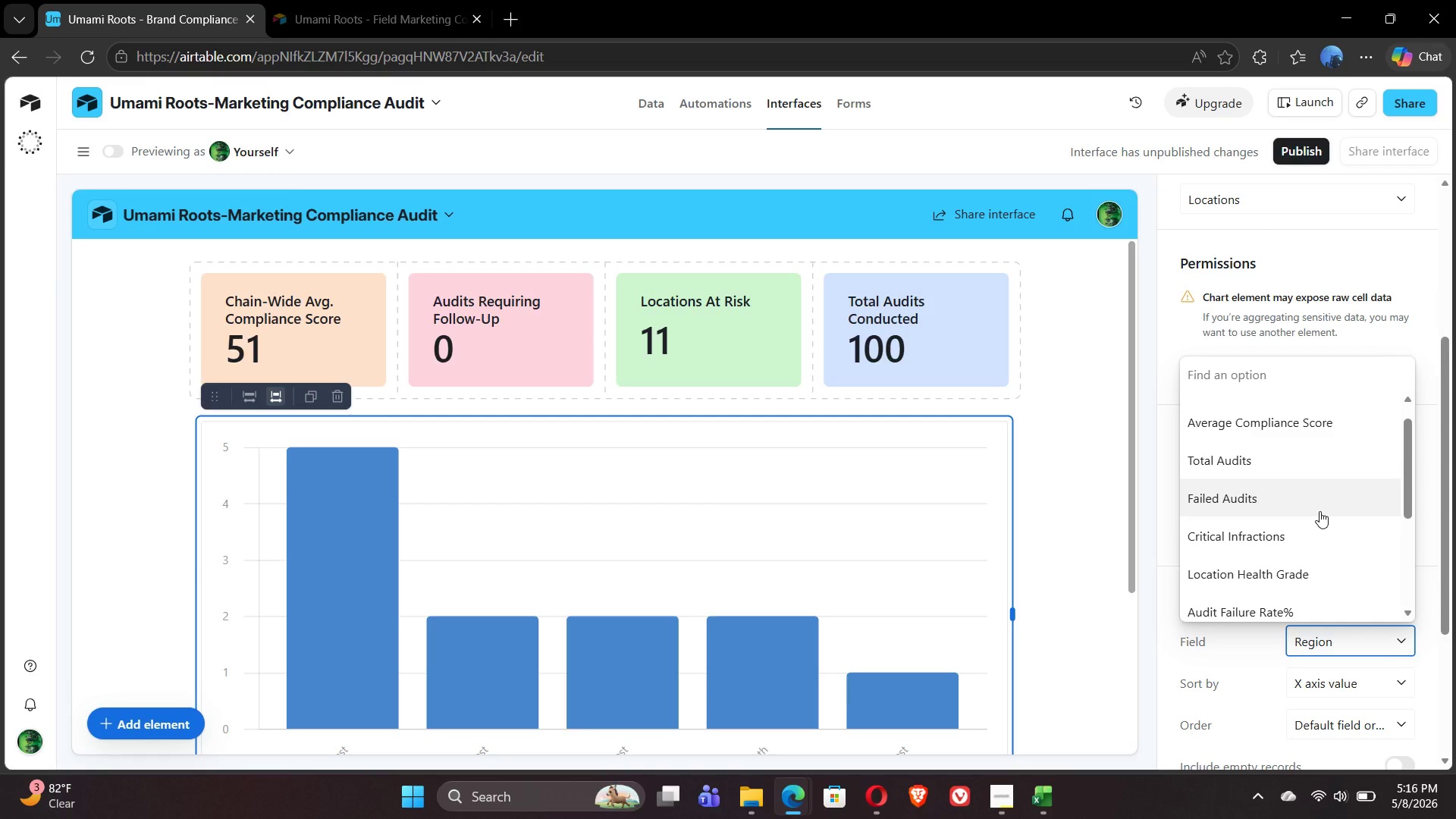 
wait(12.55)
 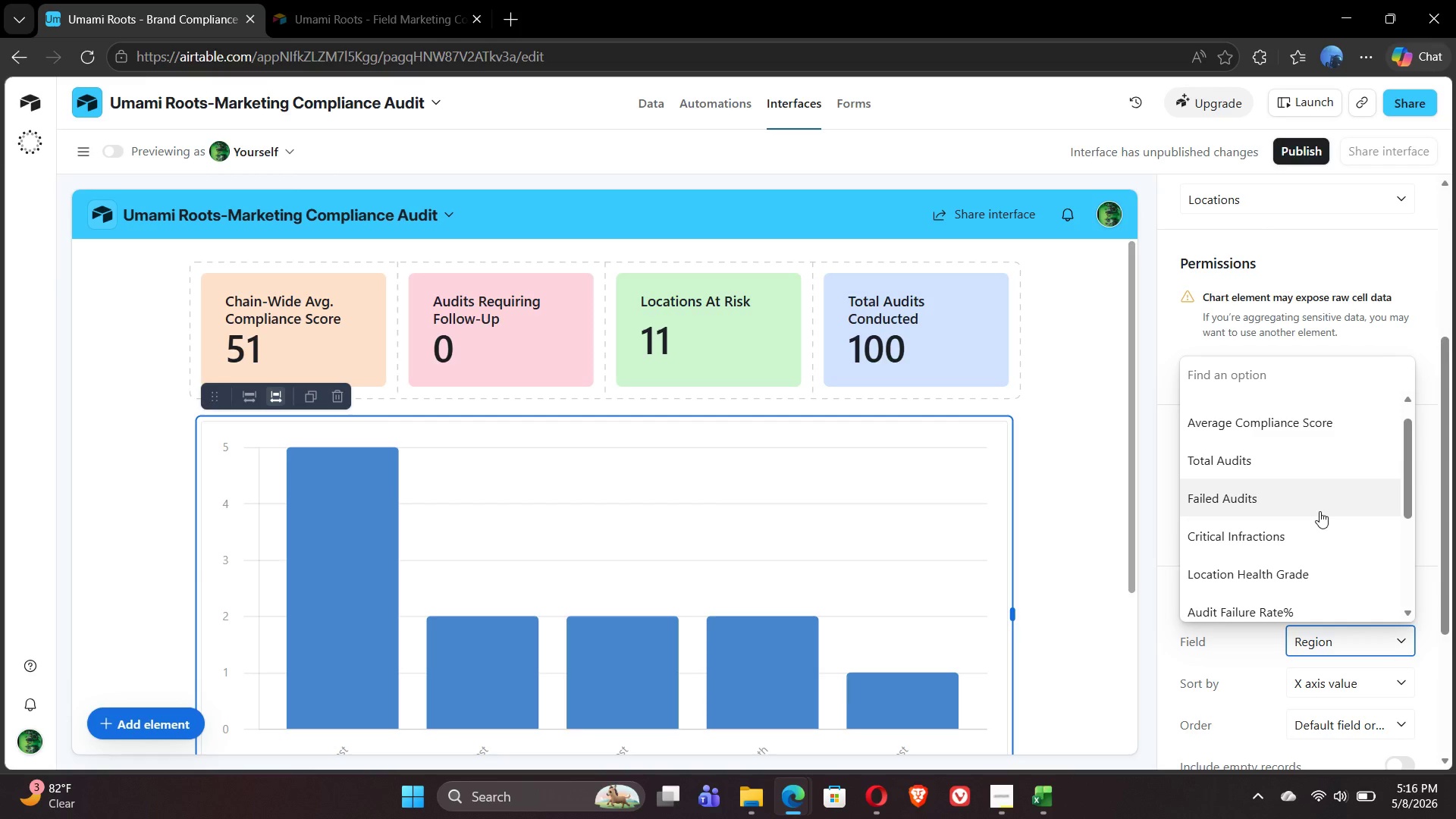 
left_click([1261, 408])
 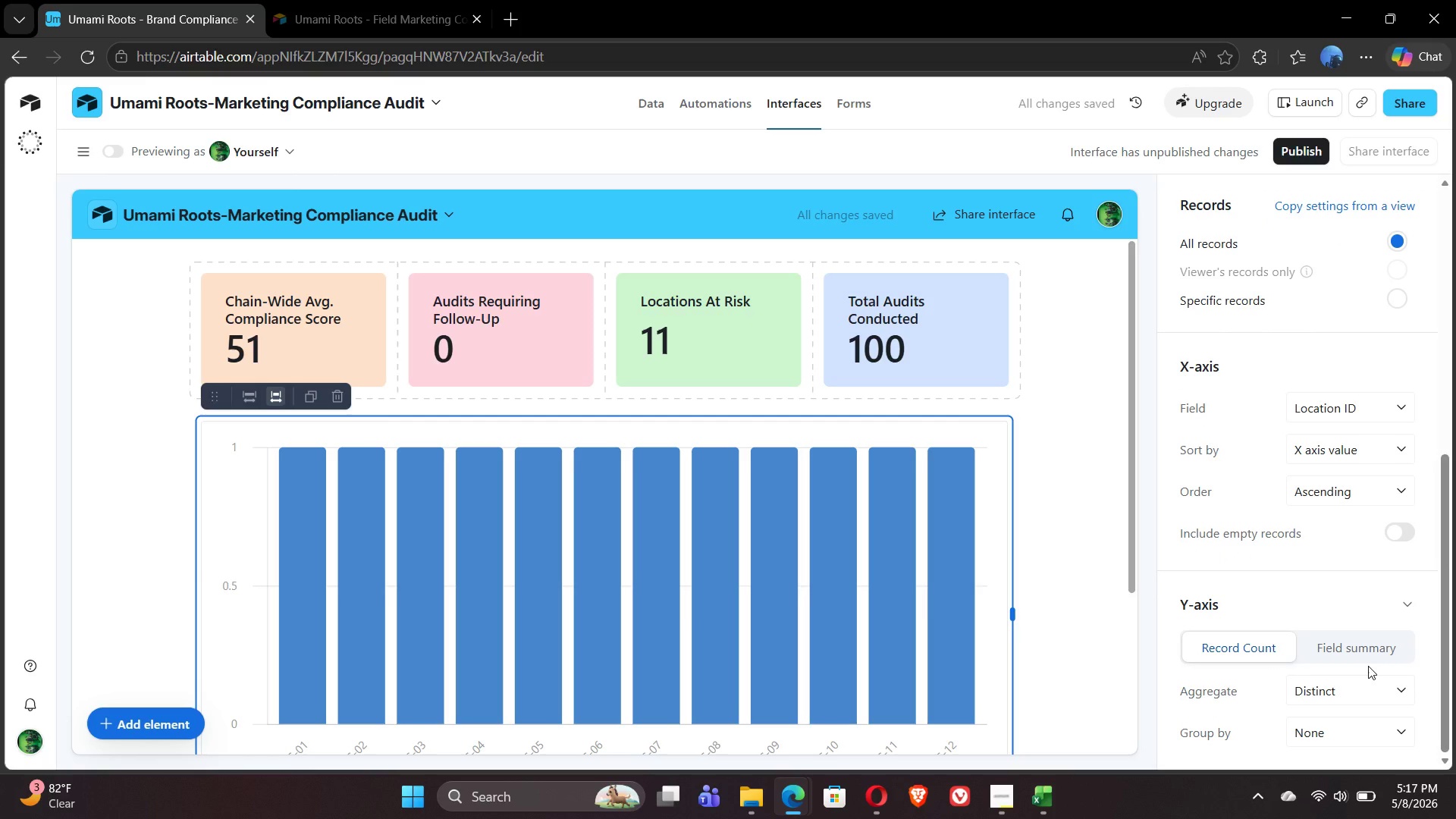 
wait(6.81)
 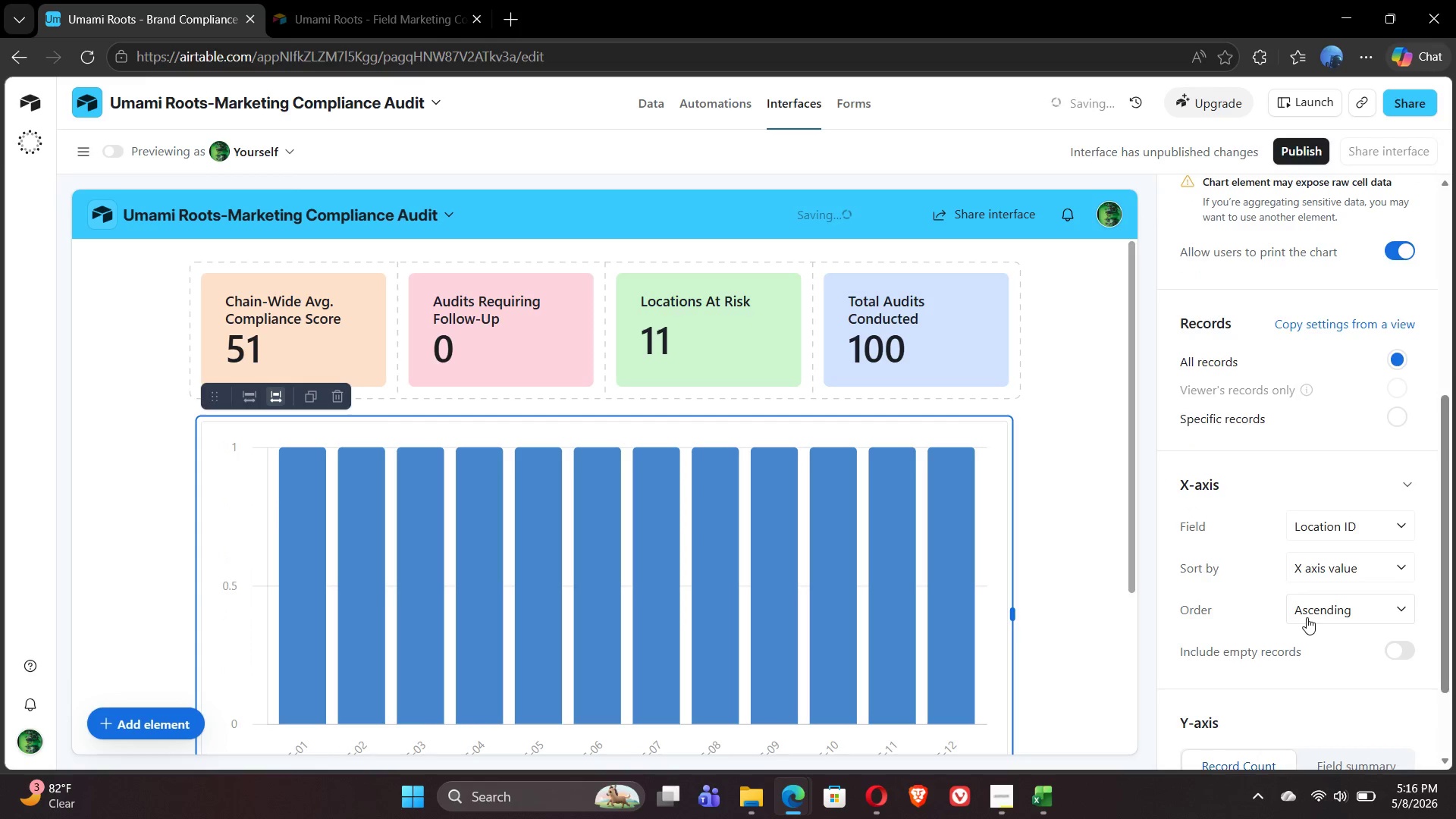 
left_click([1350, 643])
 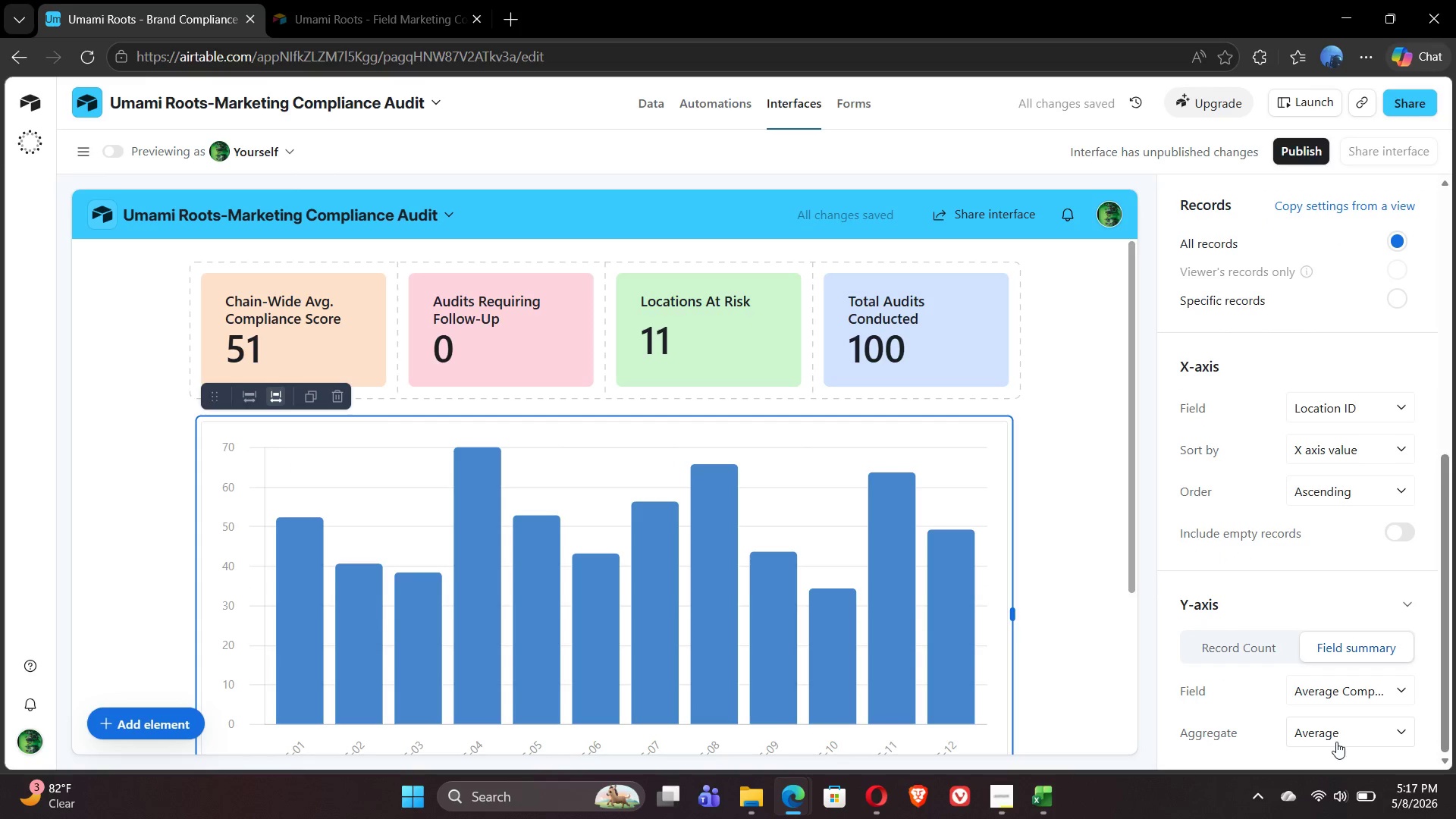 
wait(8.22)
 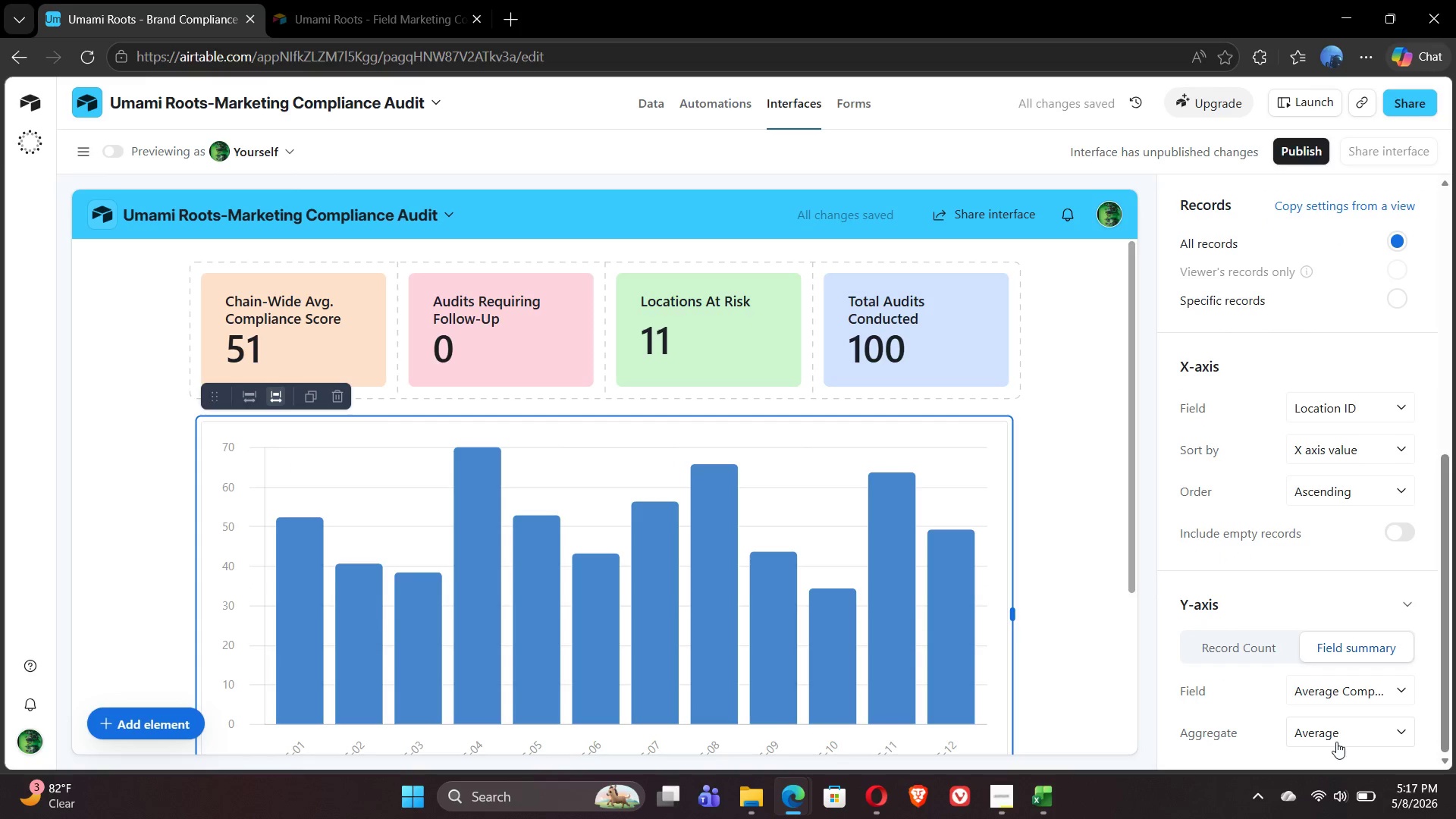 
left_click([1318, 607])
 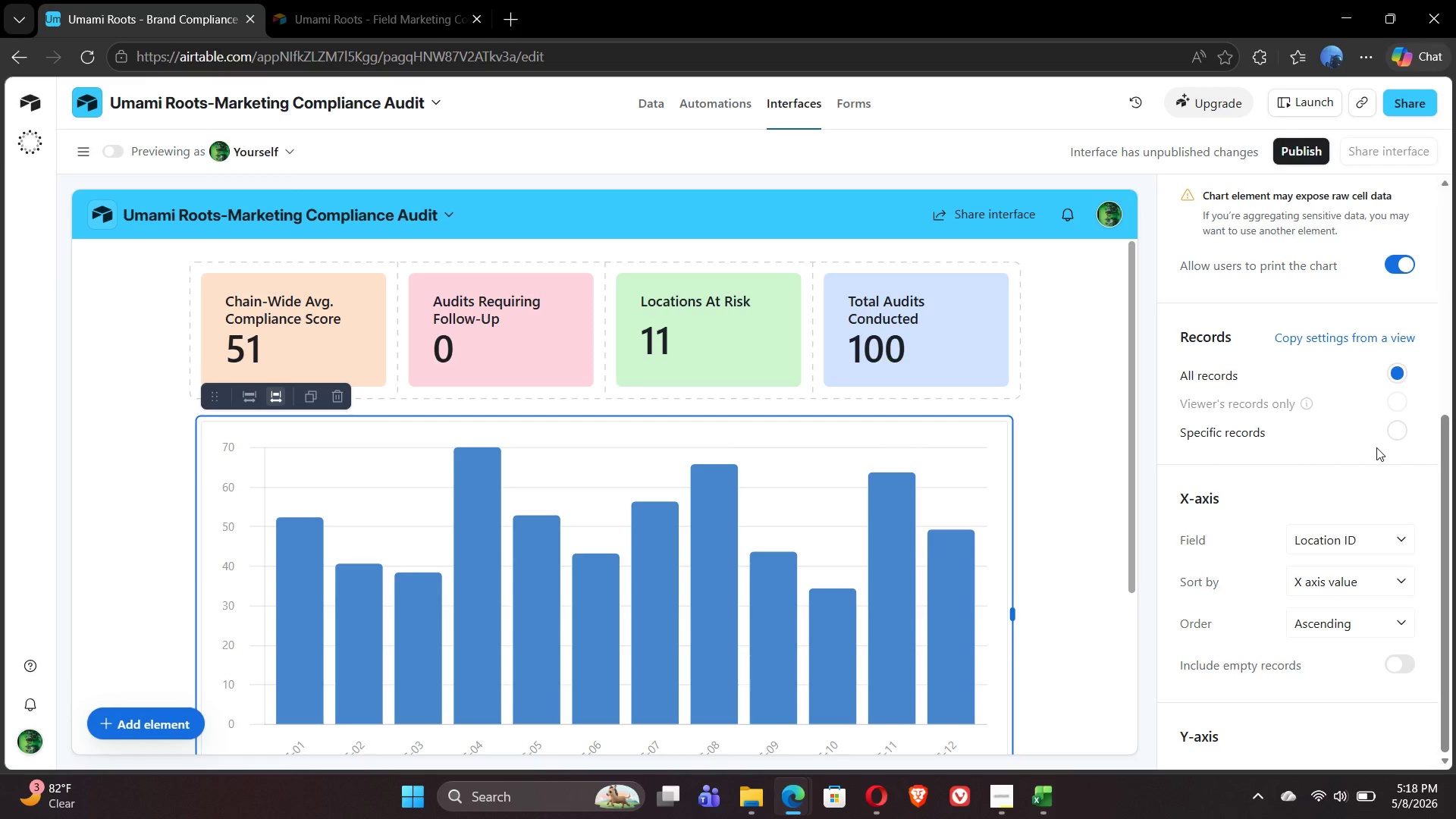 
wait(59.19)
 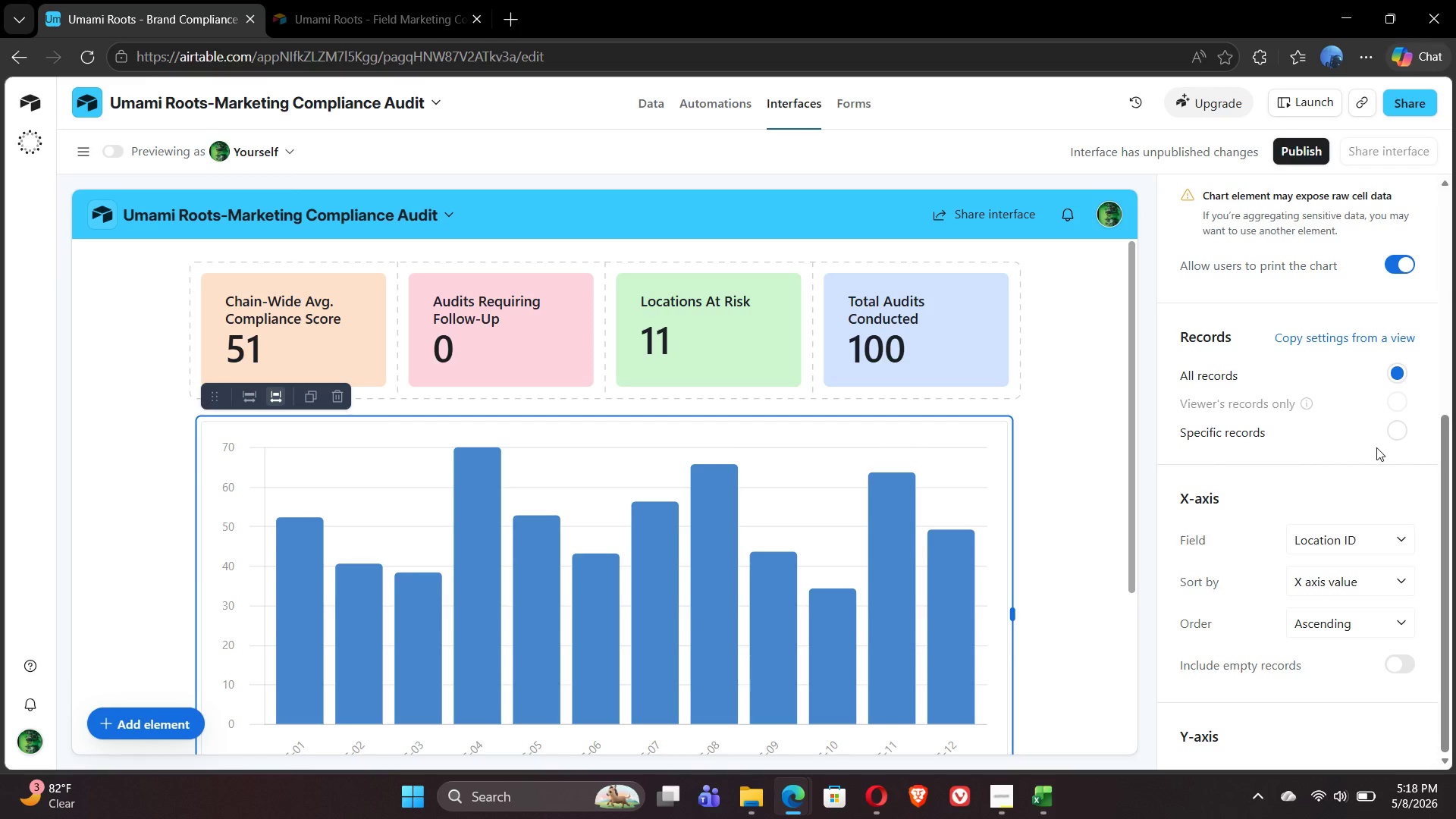 
mouse_move([1292, 644])
 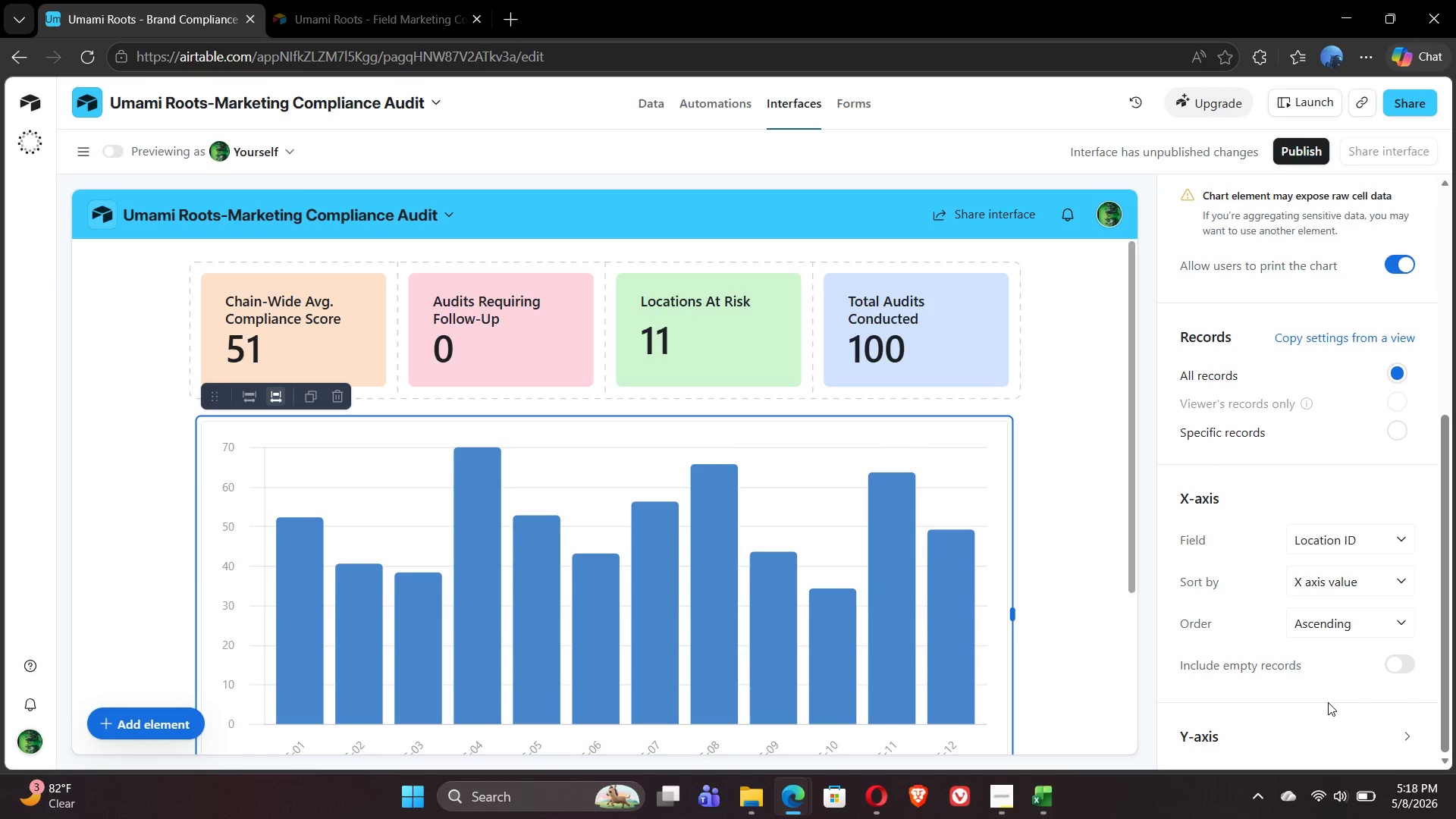 
left_click([1408, 735])
 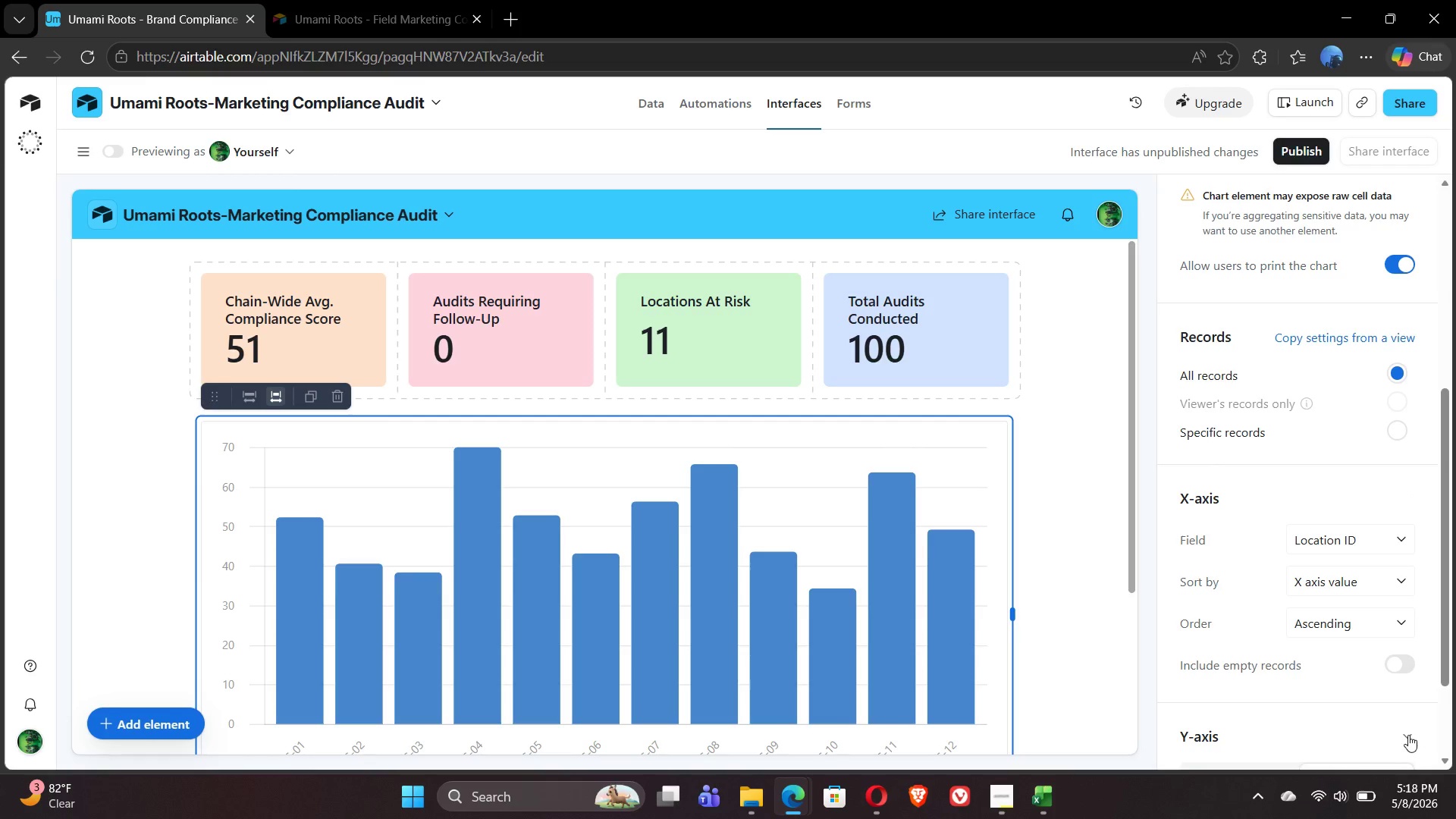 
mouse_move([1386, 741])
 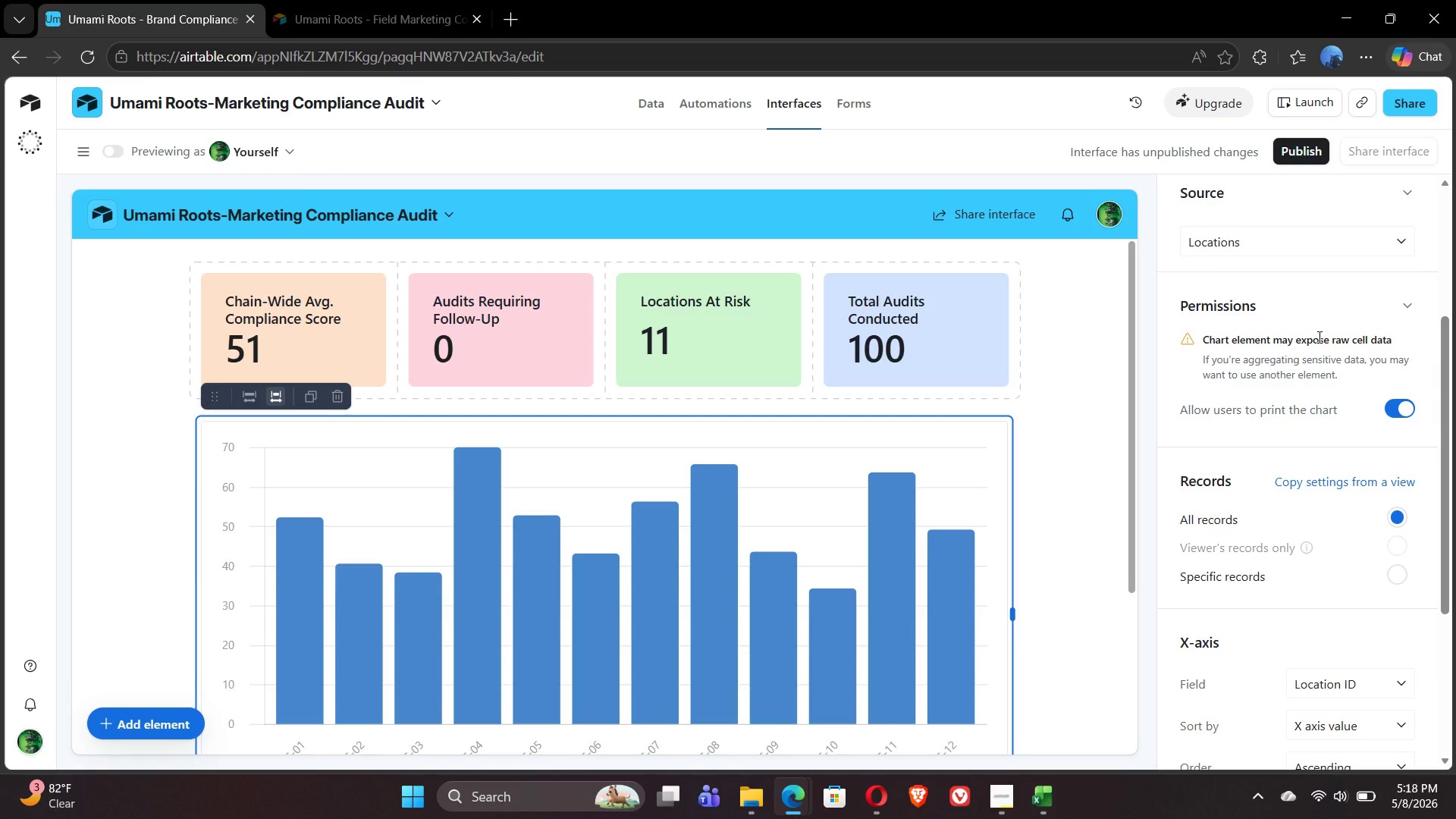 
wait(7.45)
 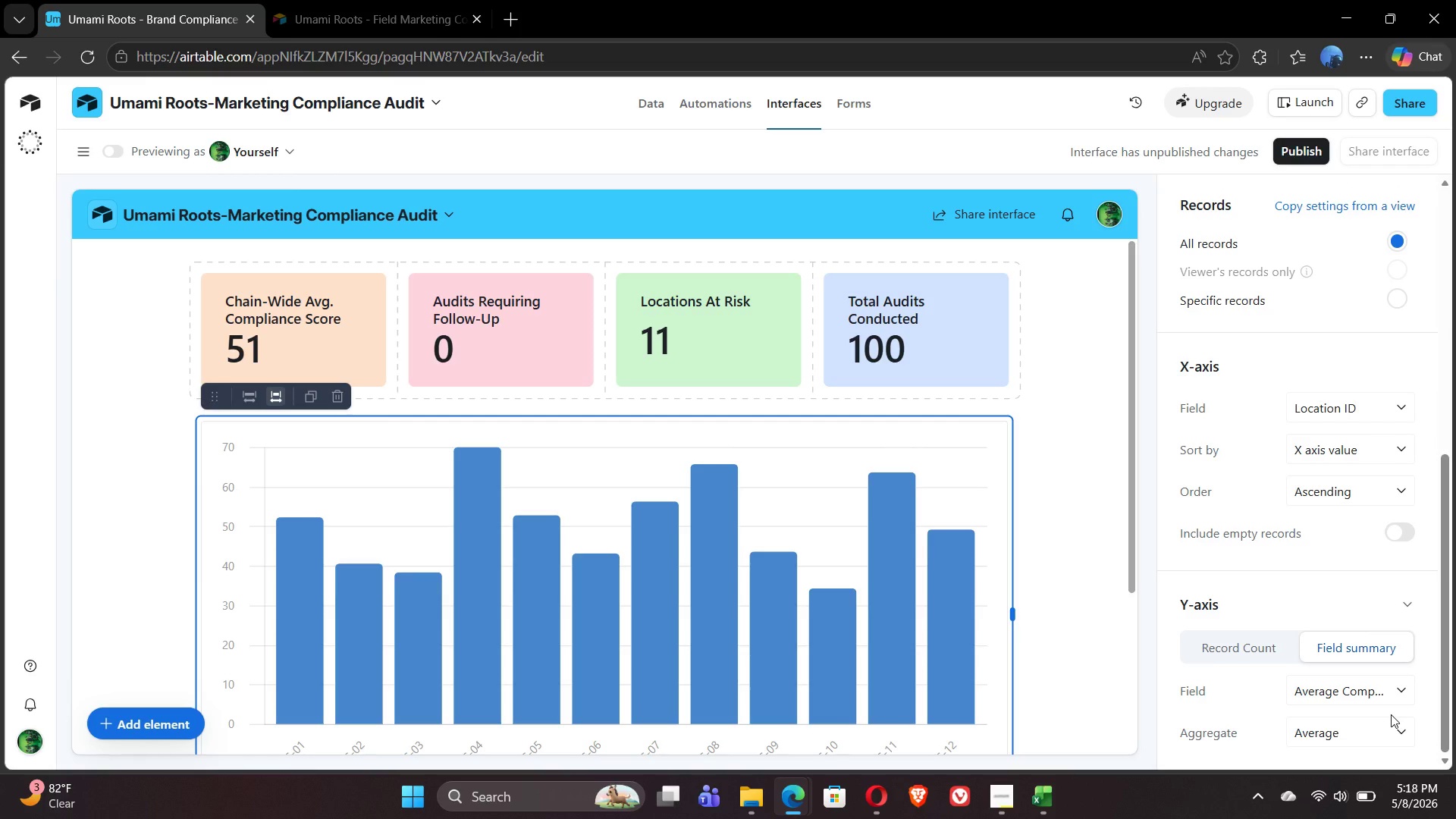 
left_click([1345, 207])
 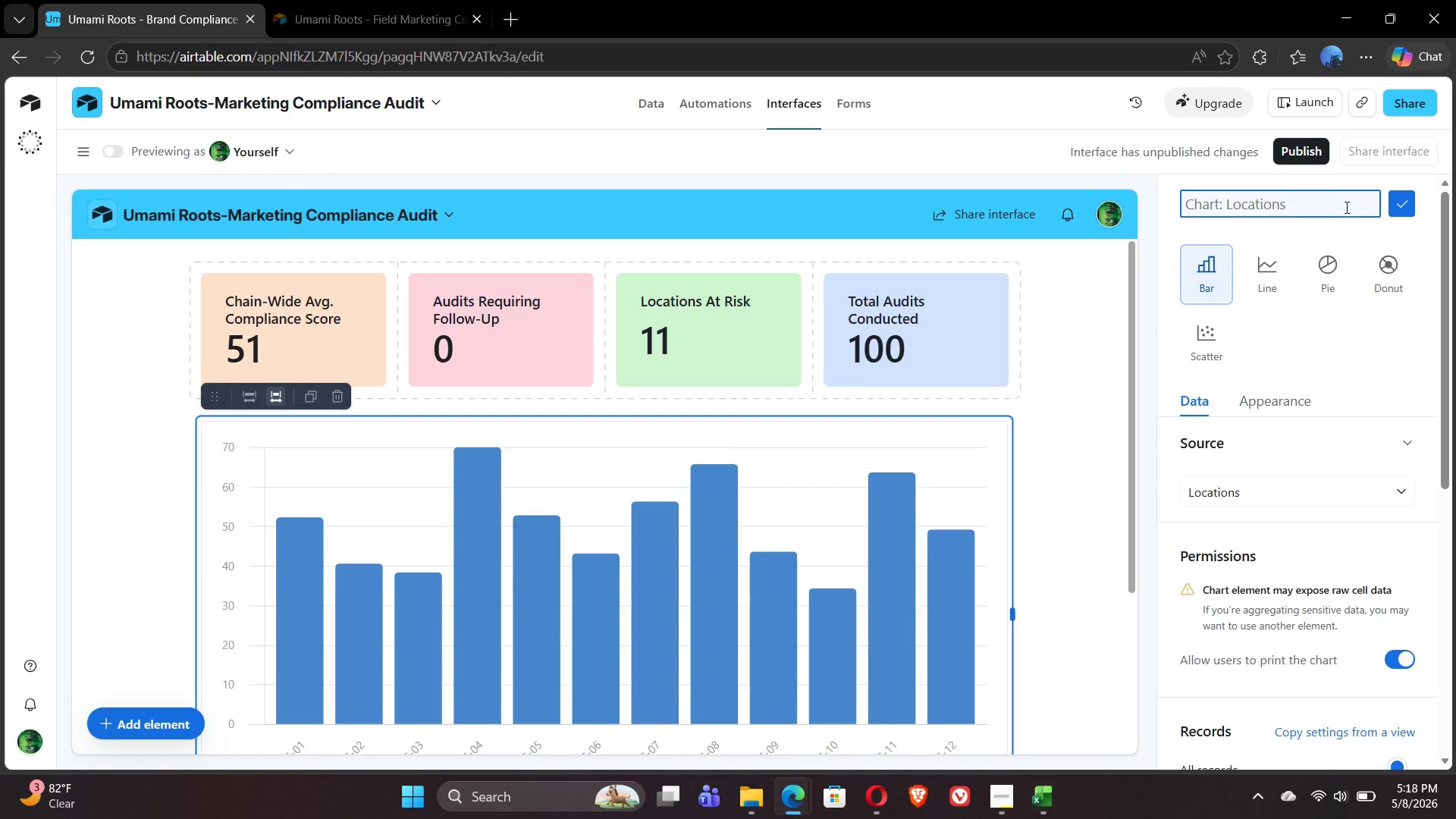 
type(Compliance Score by Location)
 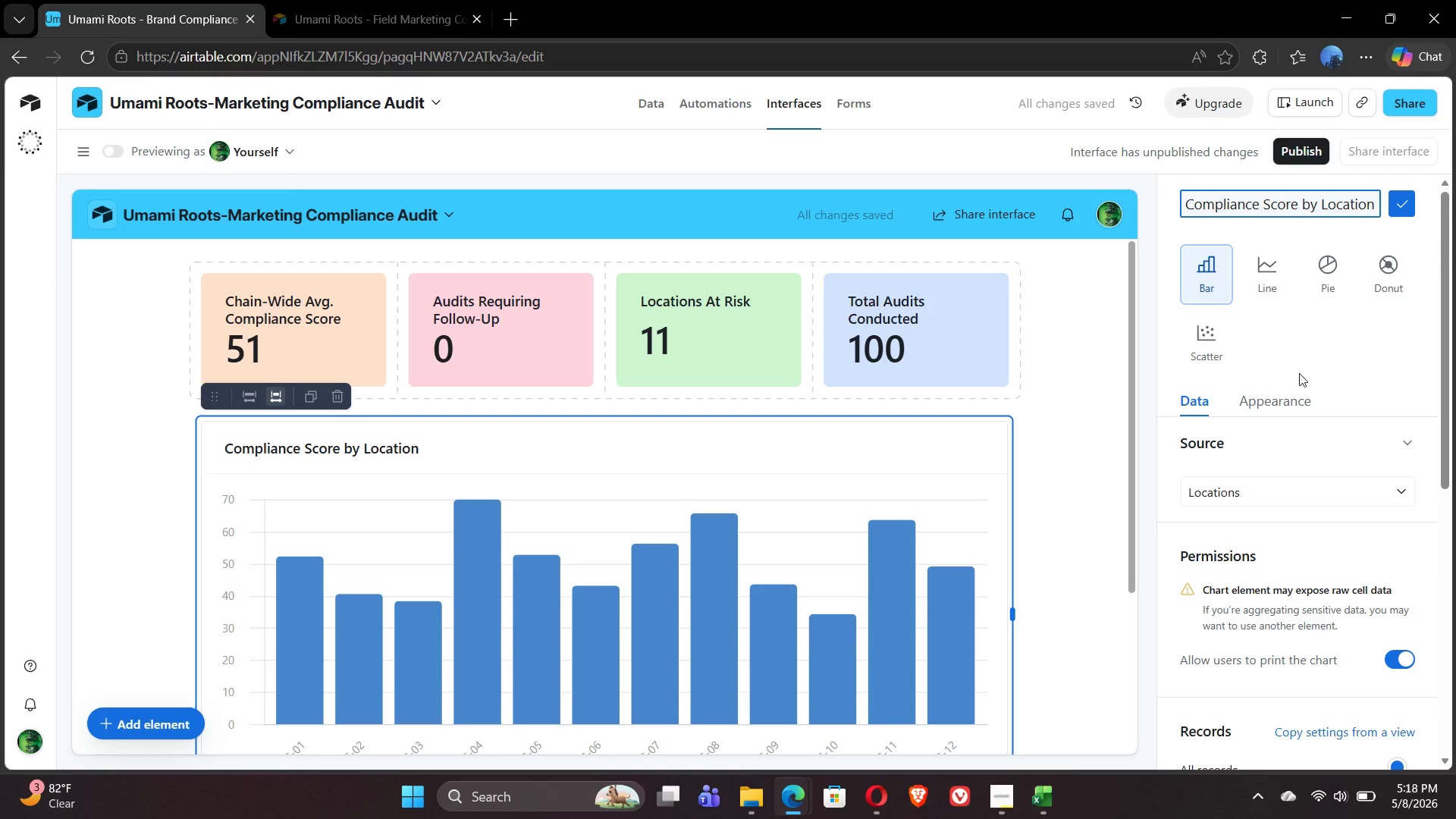 
left_click([1266, 405])
 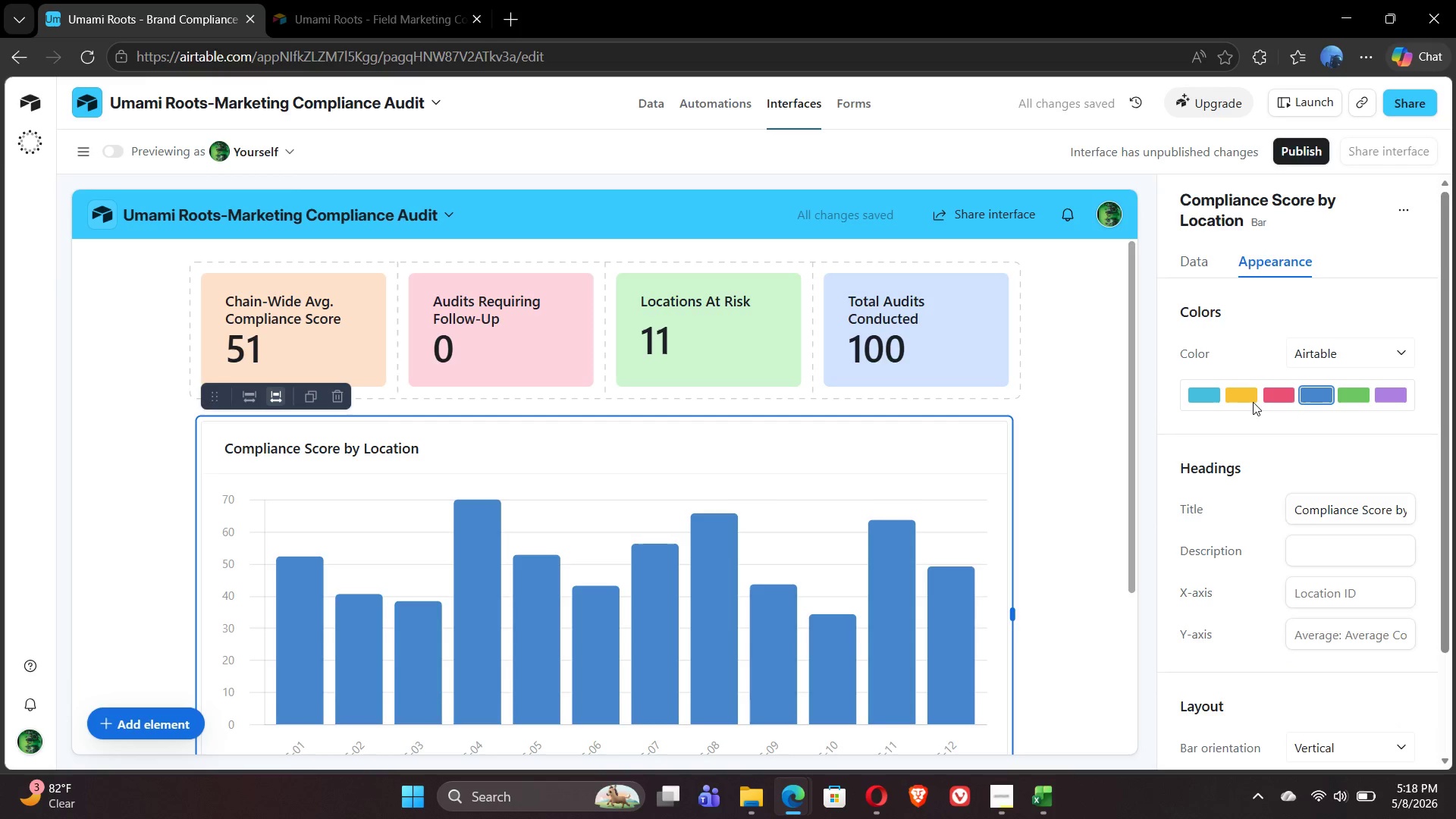 
left_click([1246, 398])
 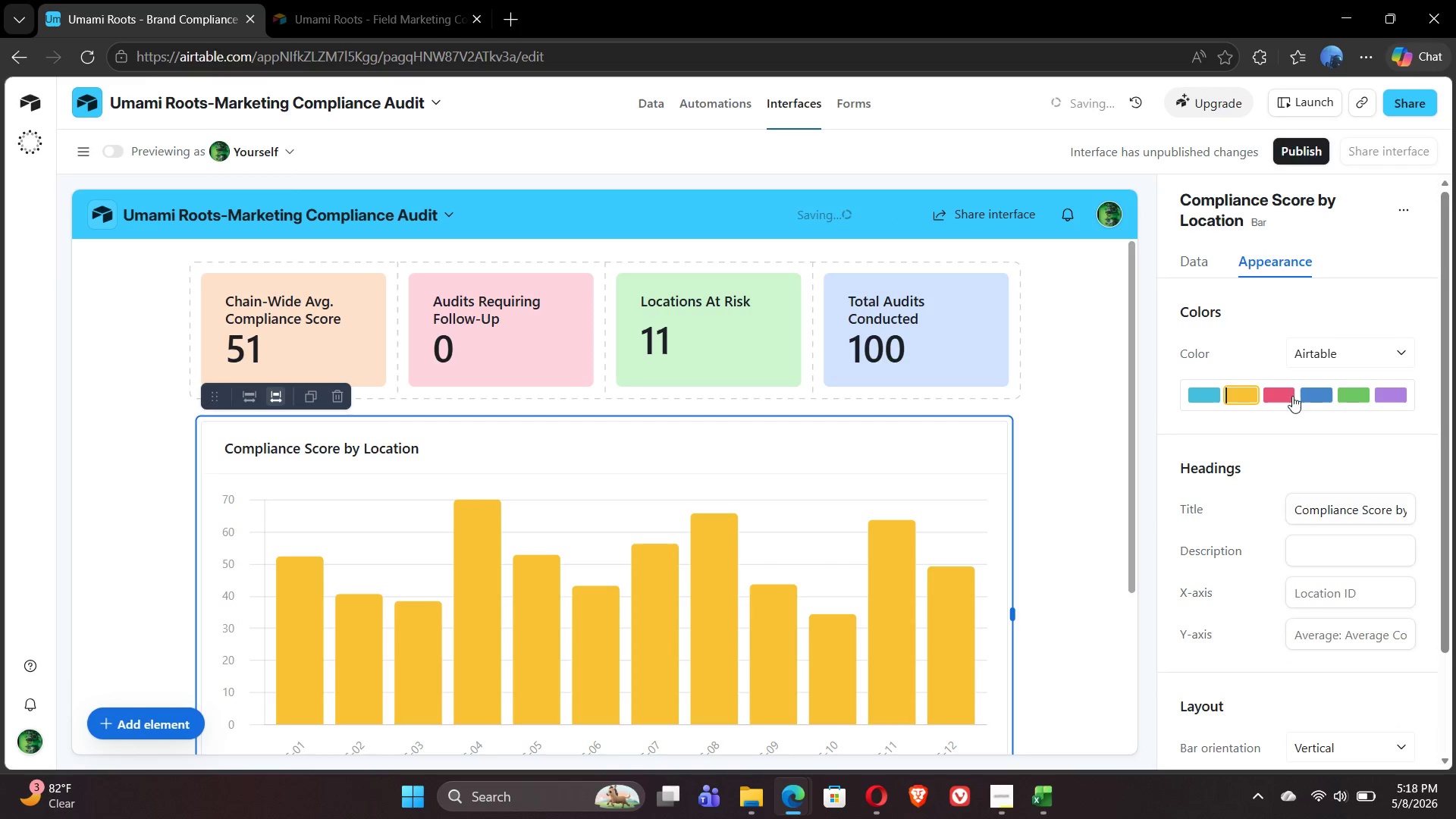 
left_click([1277, 397])
 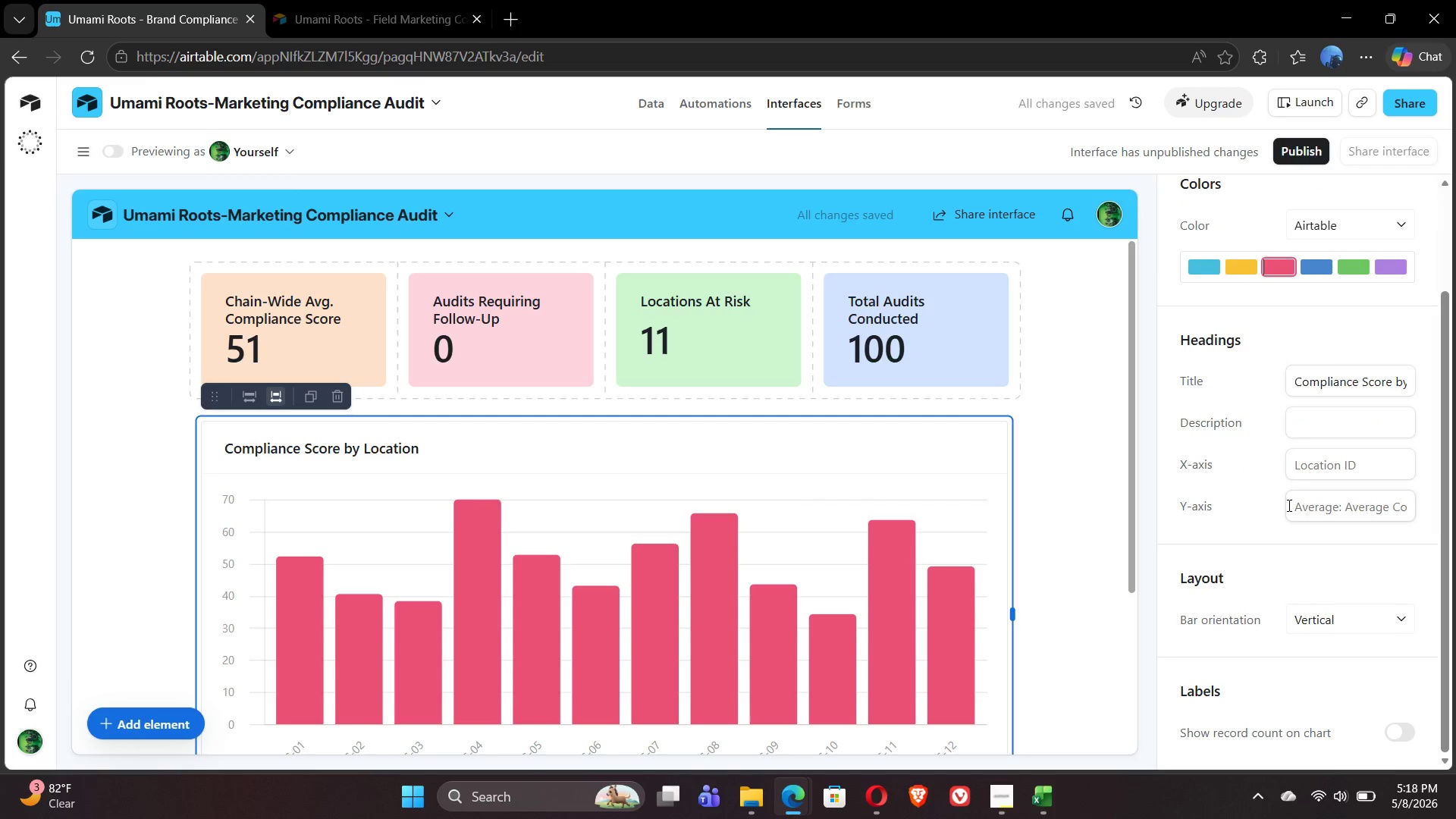 
left_click([1311, 623])
 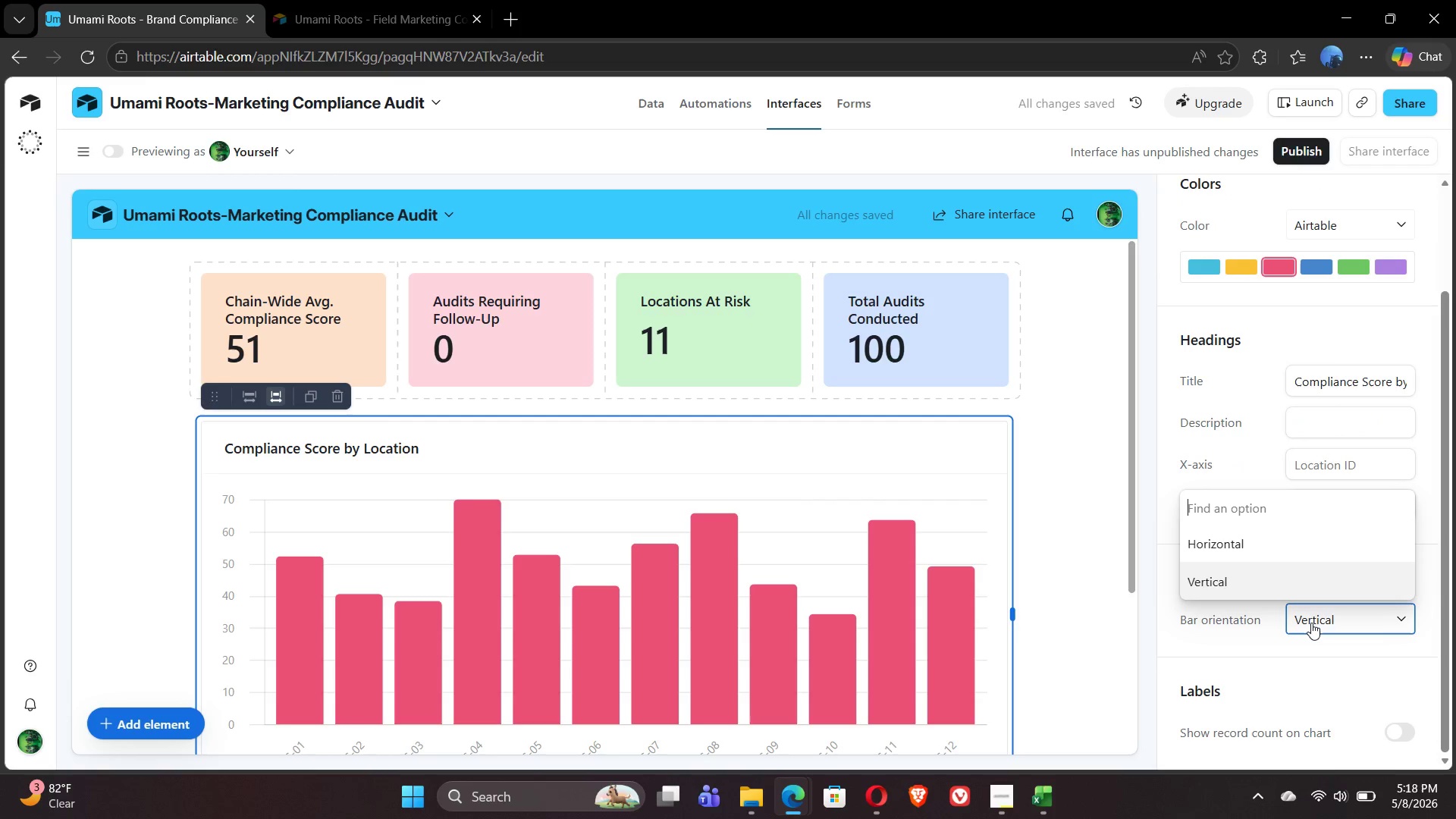 
left_click([1311, 623])
 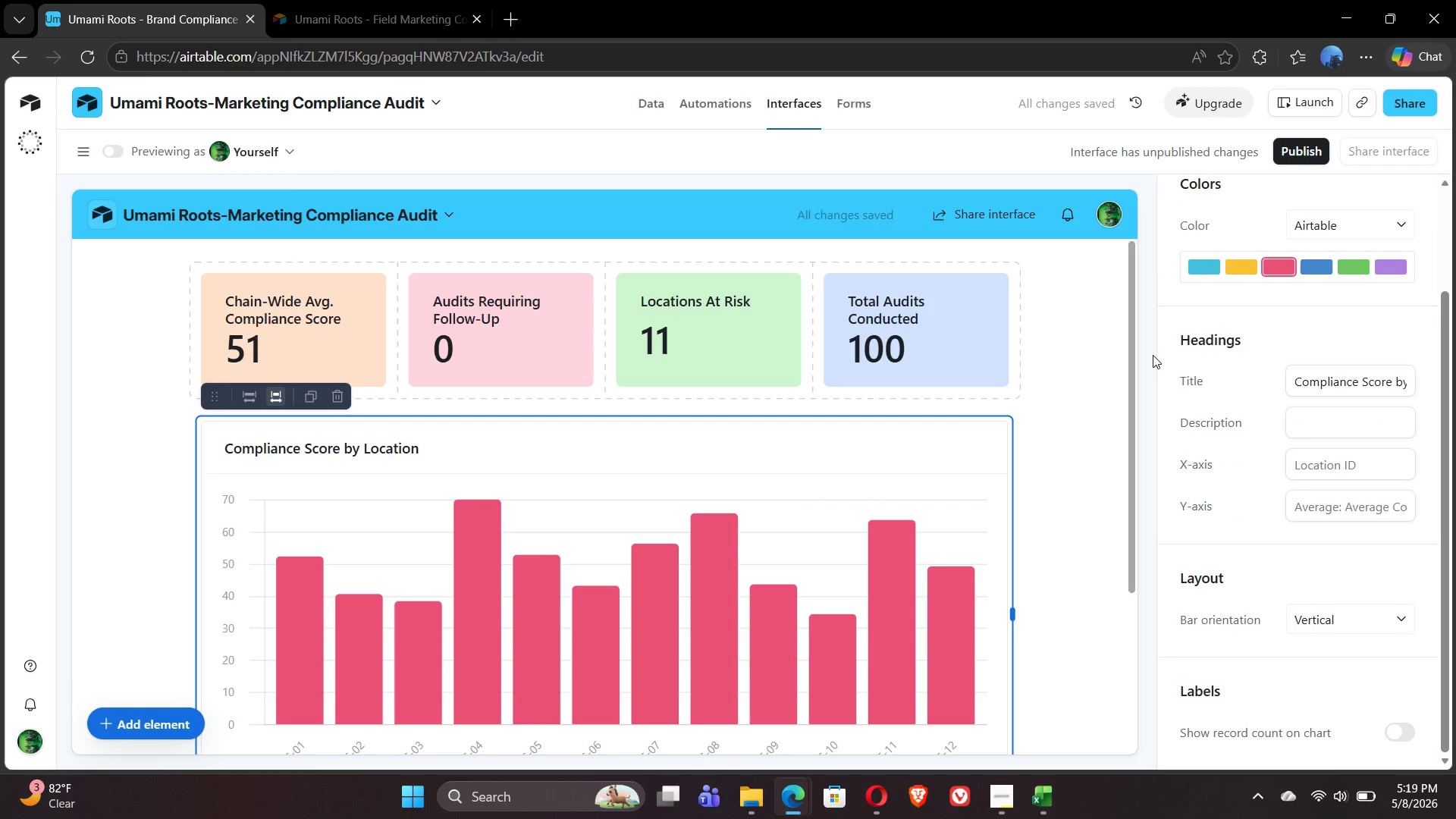 
left_click([1142, 377])
 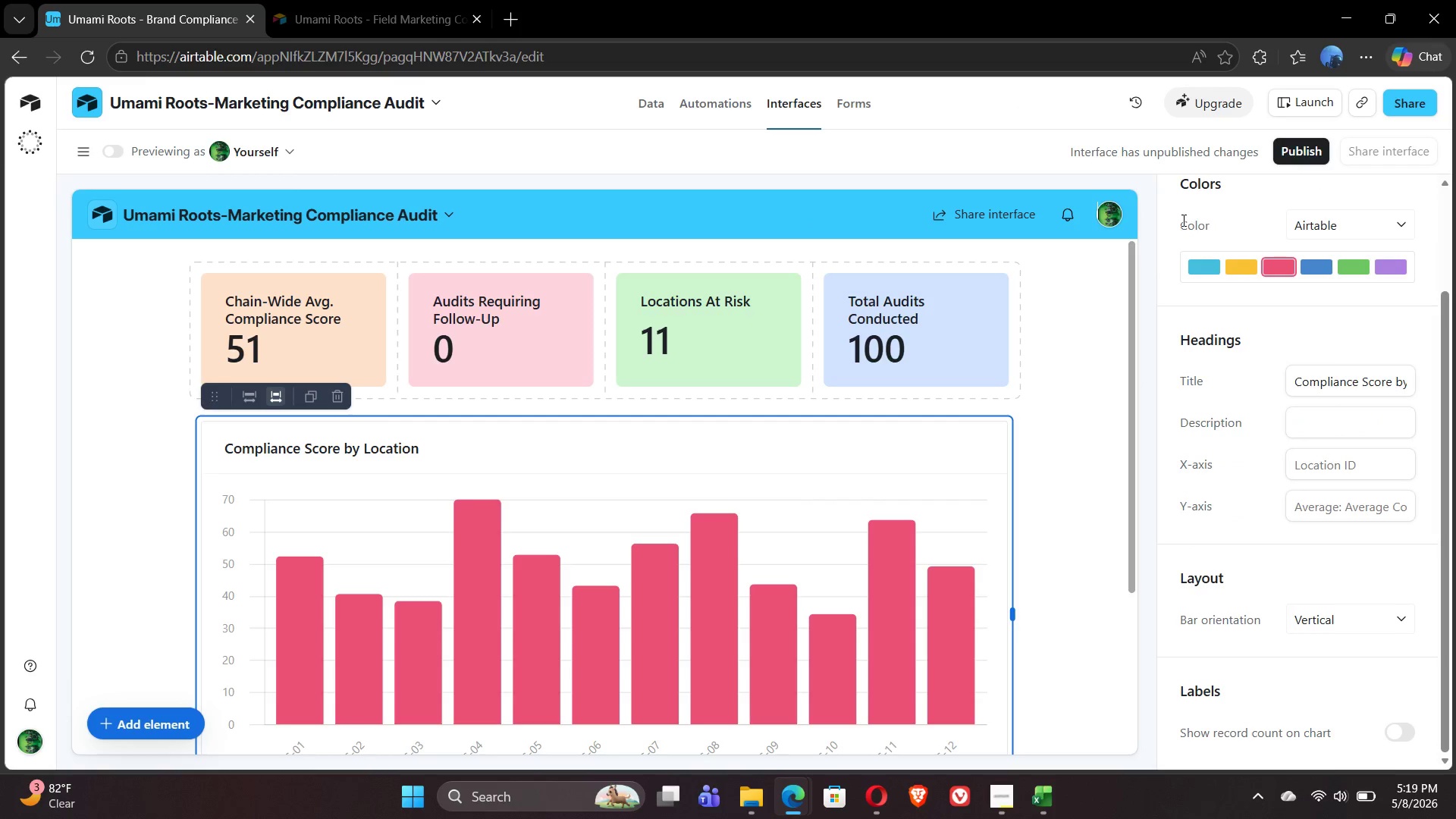 
mouse_move([1213, 262])
 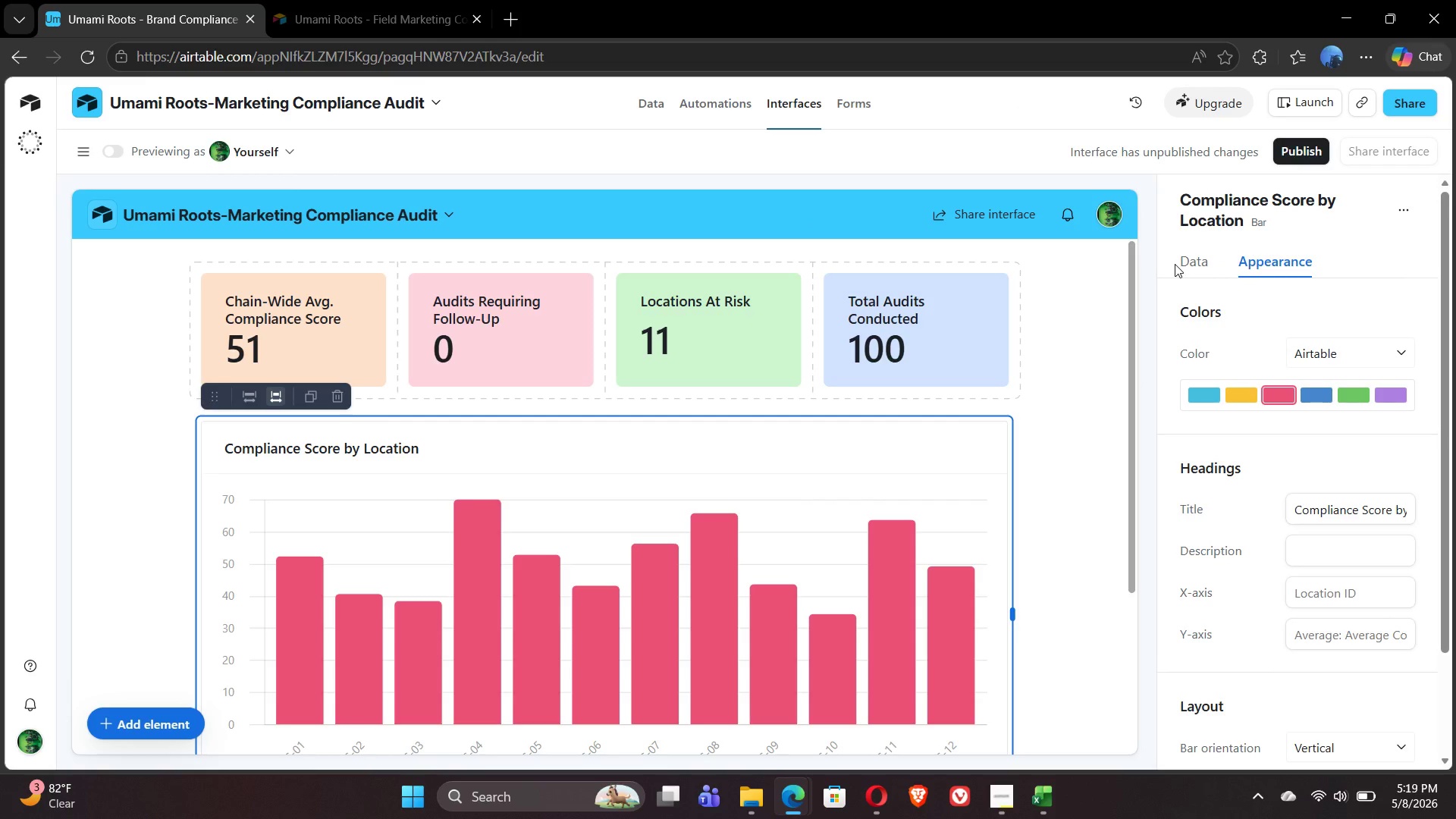 
left_click([1175, 264])
 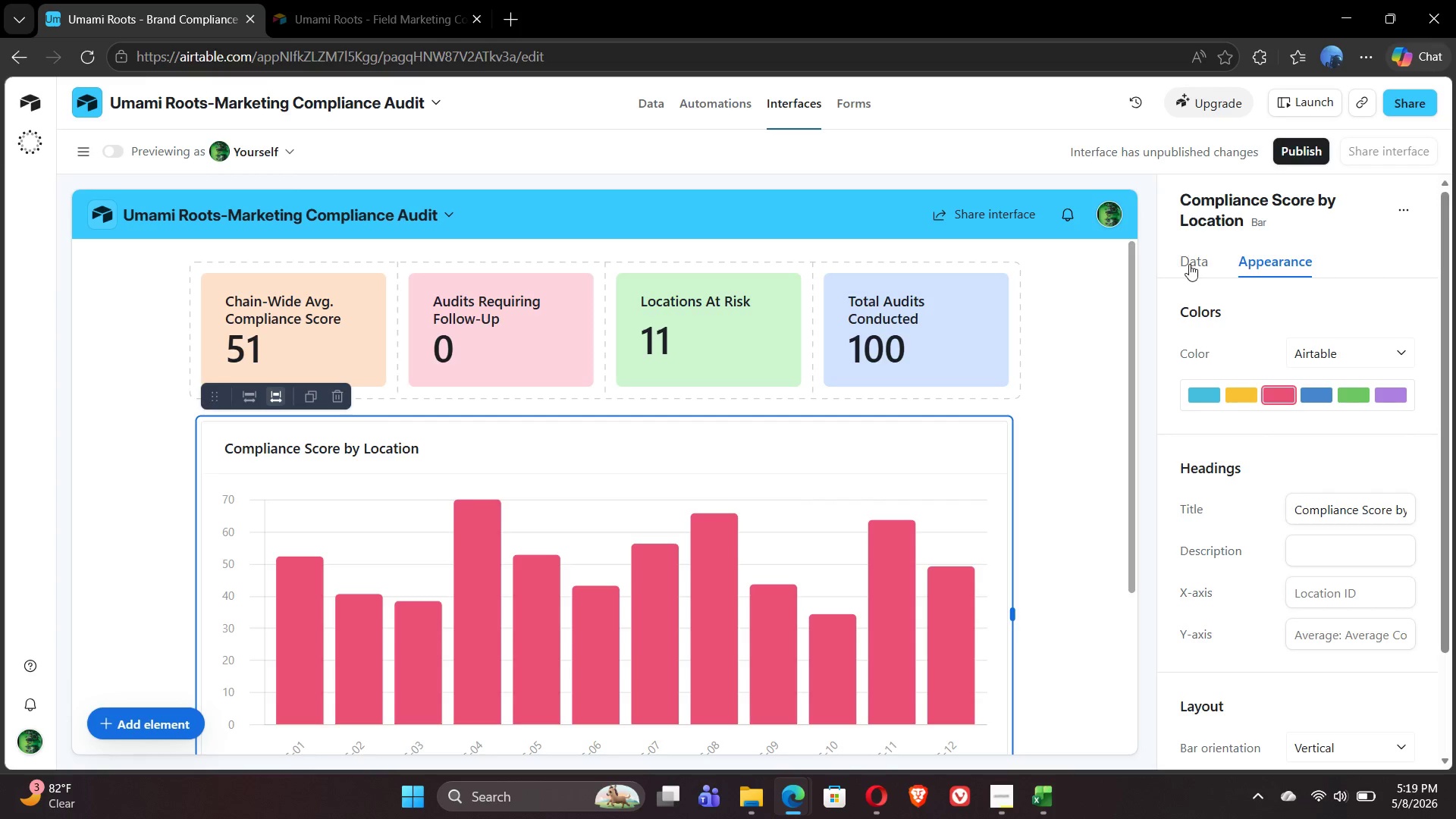 
left_click([1190, 264])
 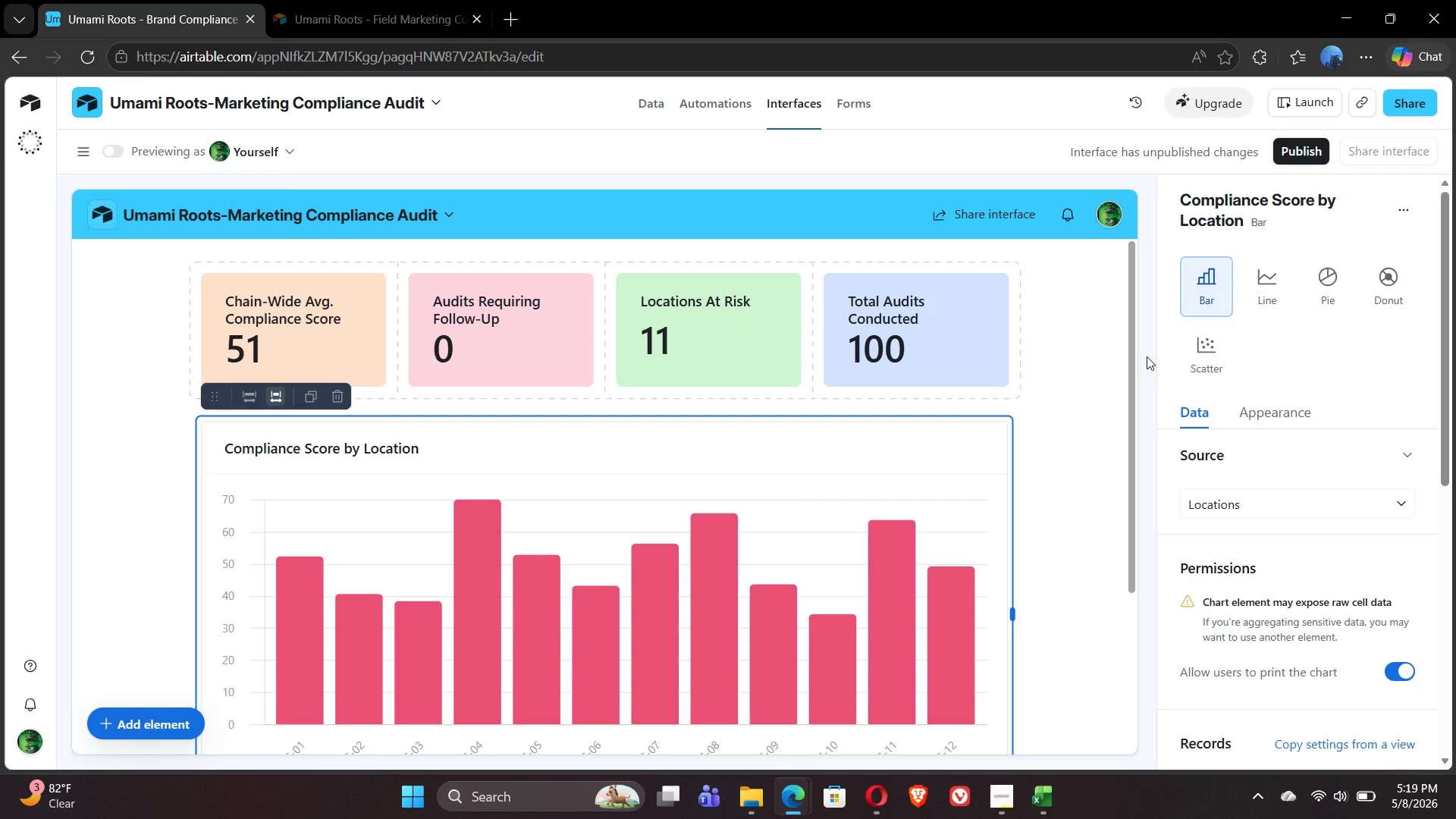 
left_click([1148, 354])
 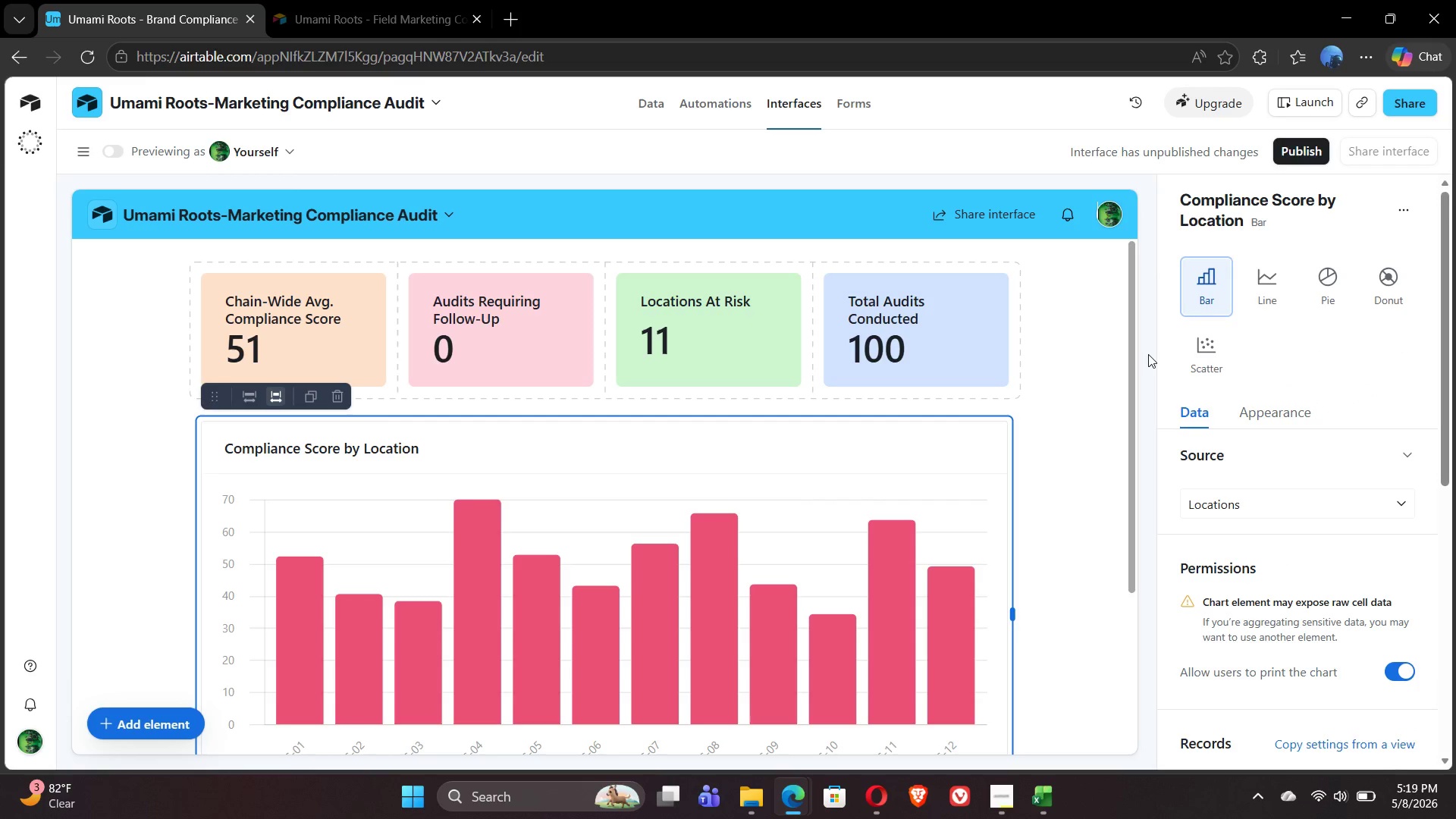 
left_click([1148, 354])
 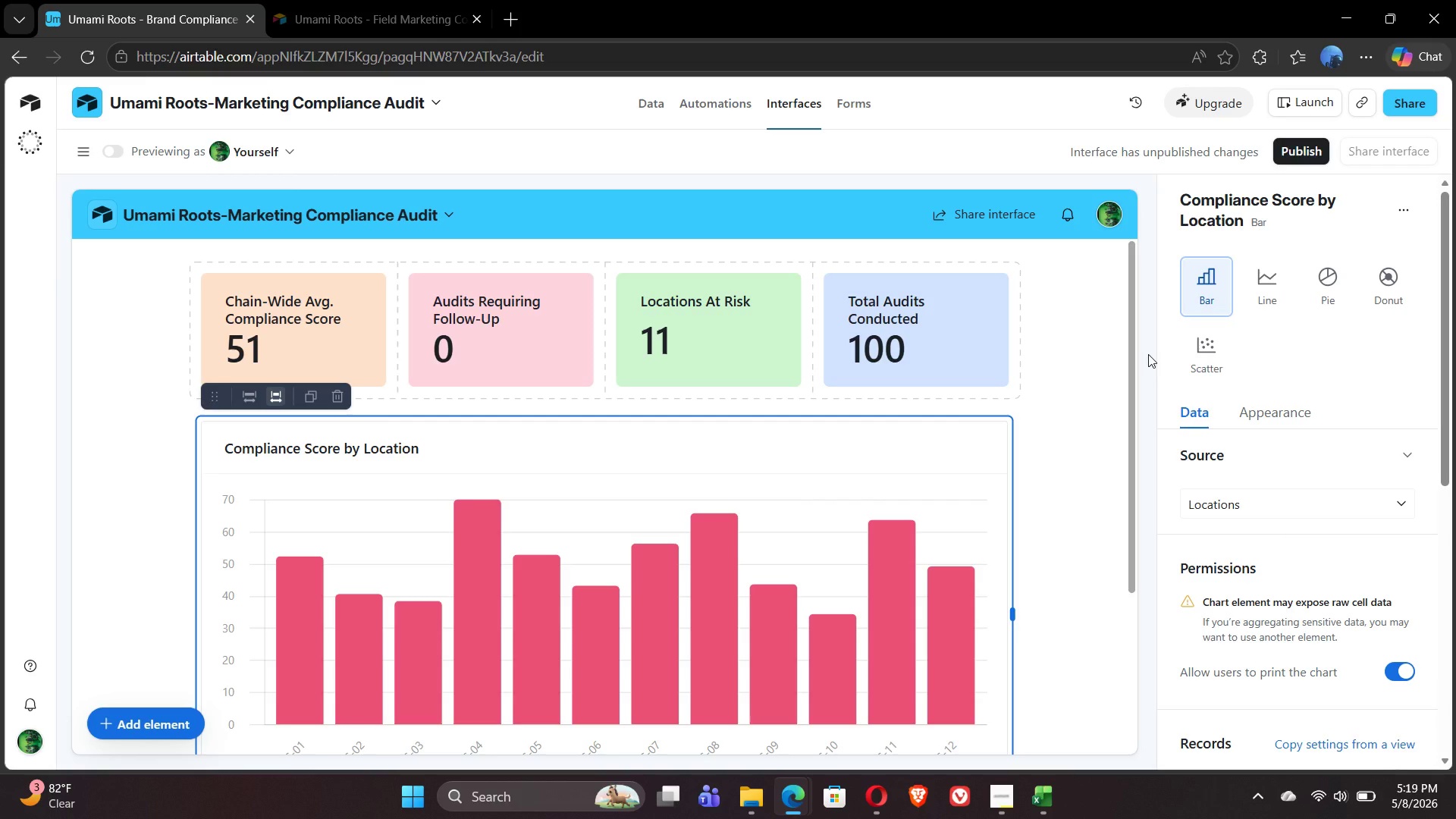 
wait(13.38)
 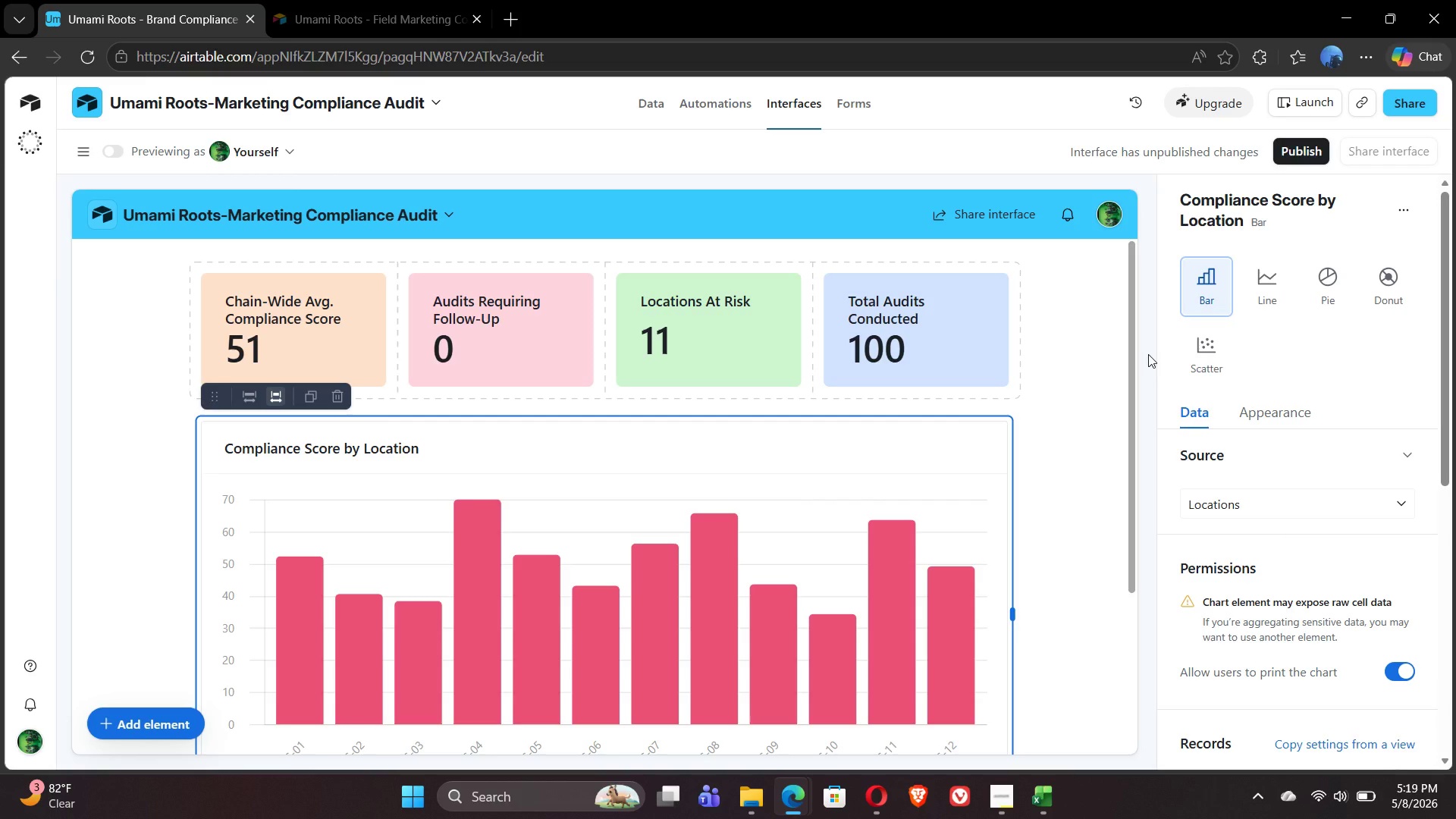 
left_click([1404, 212])
 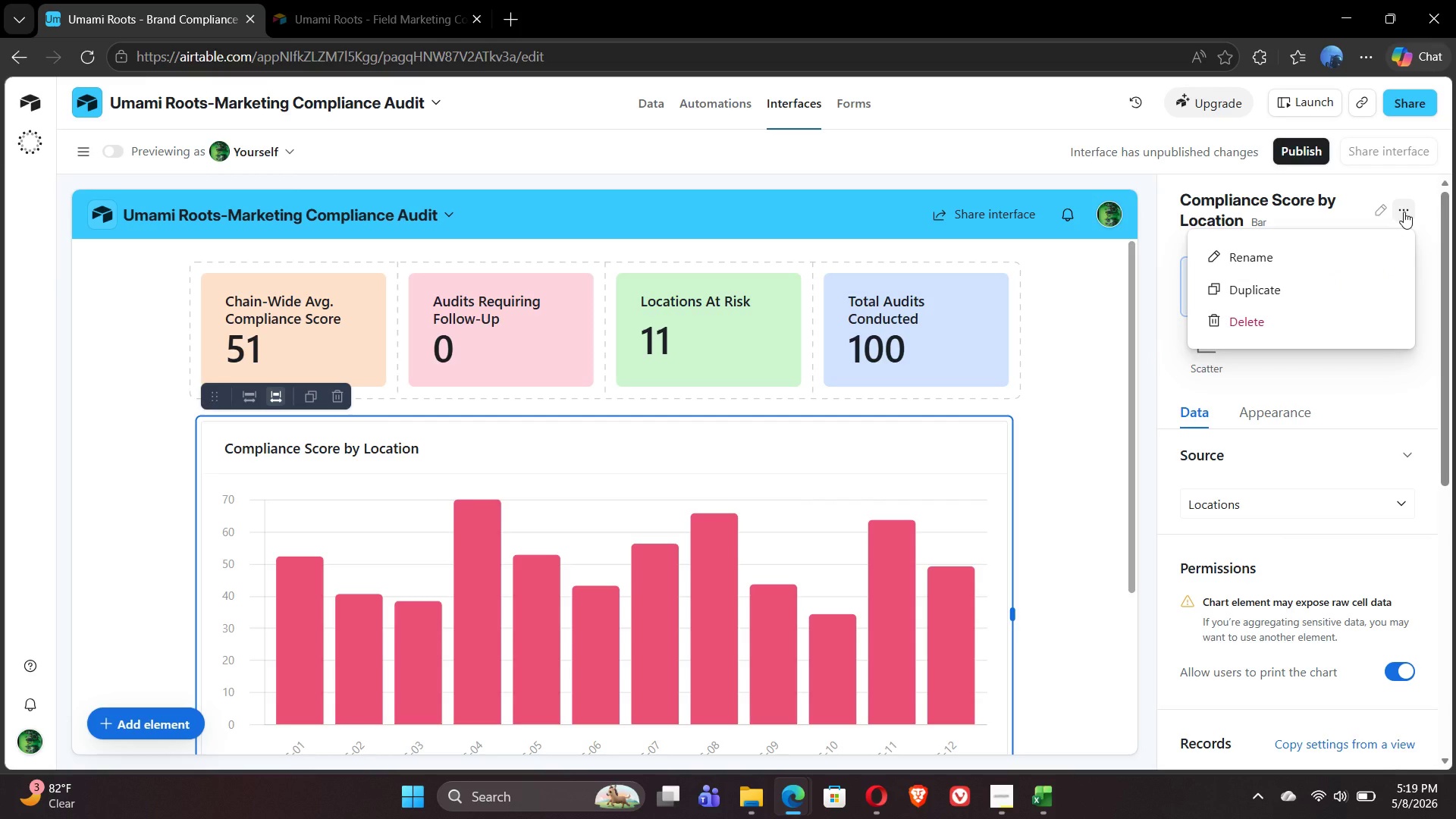 
left_click([1404, 212])
 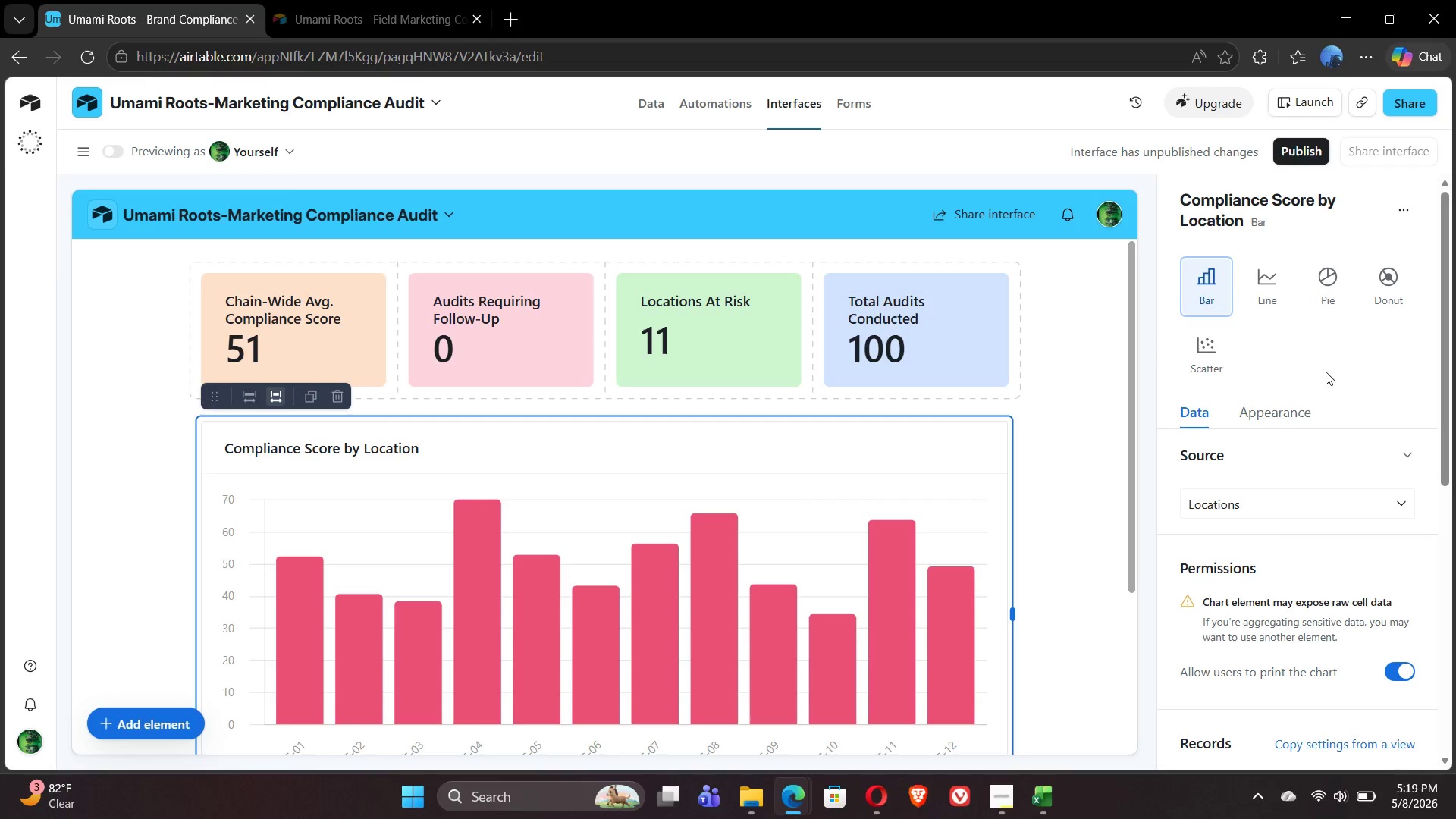 
mouse_move([1297, 418])
 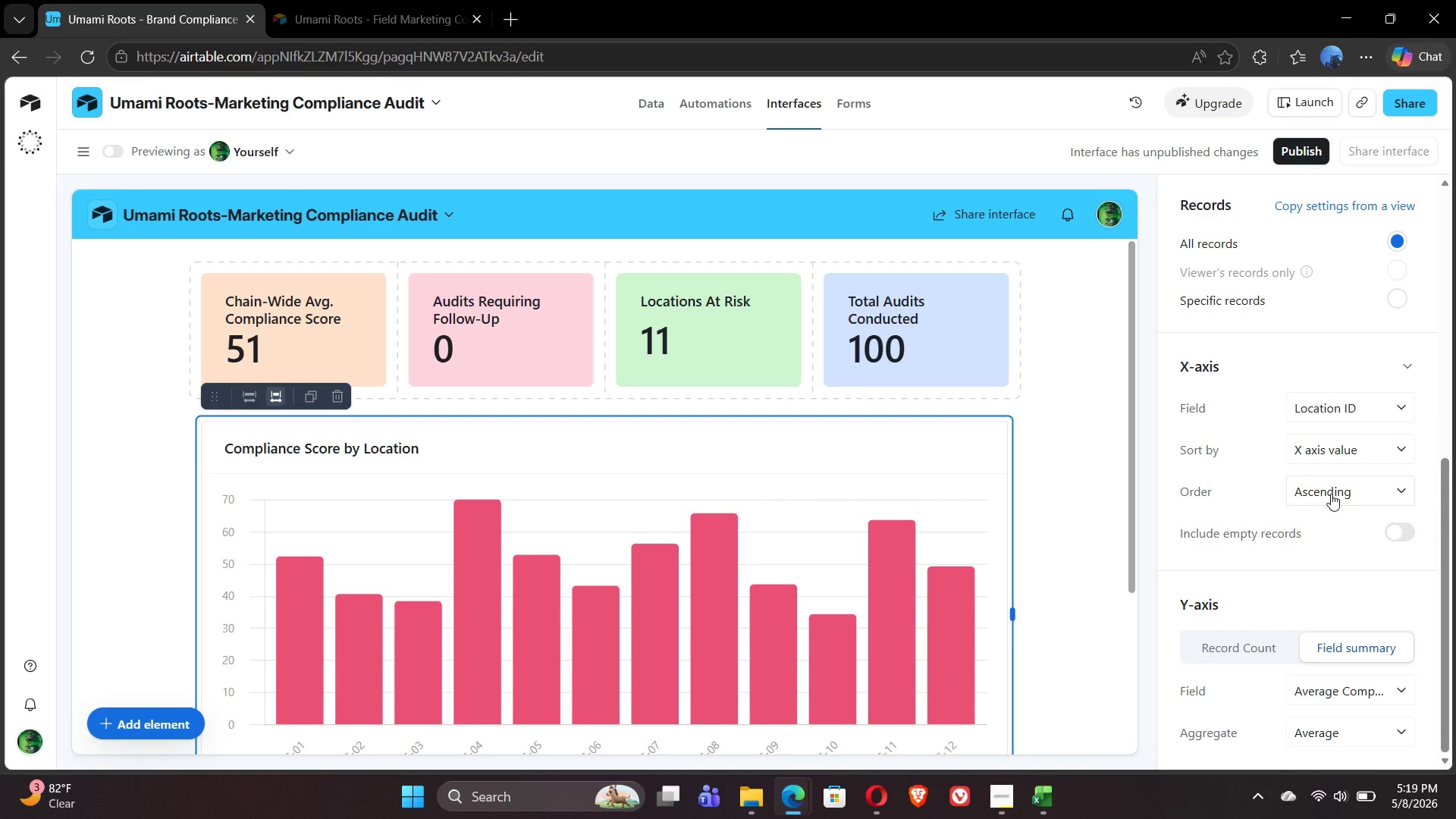 
left_click([1331, 493])
 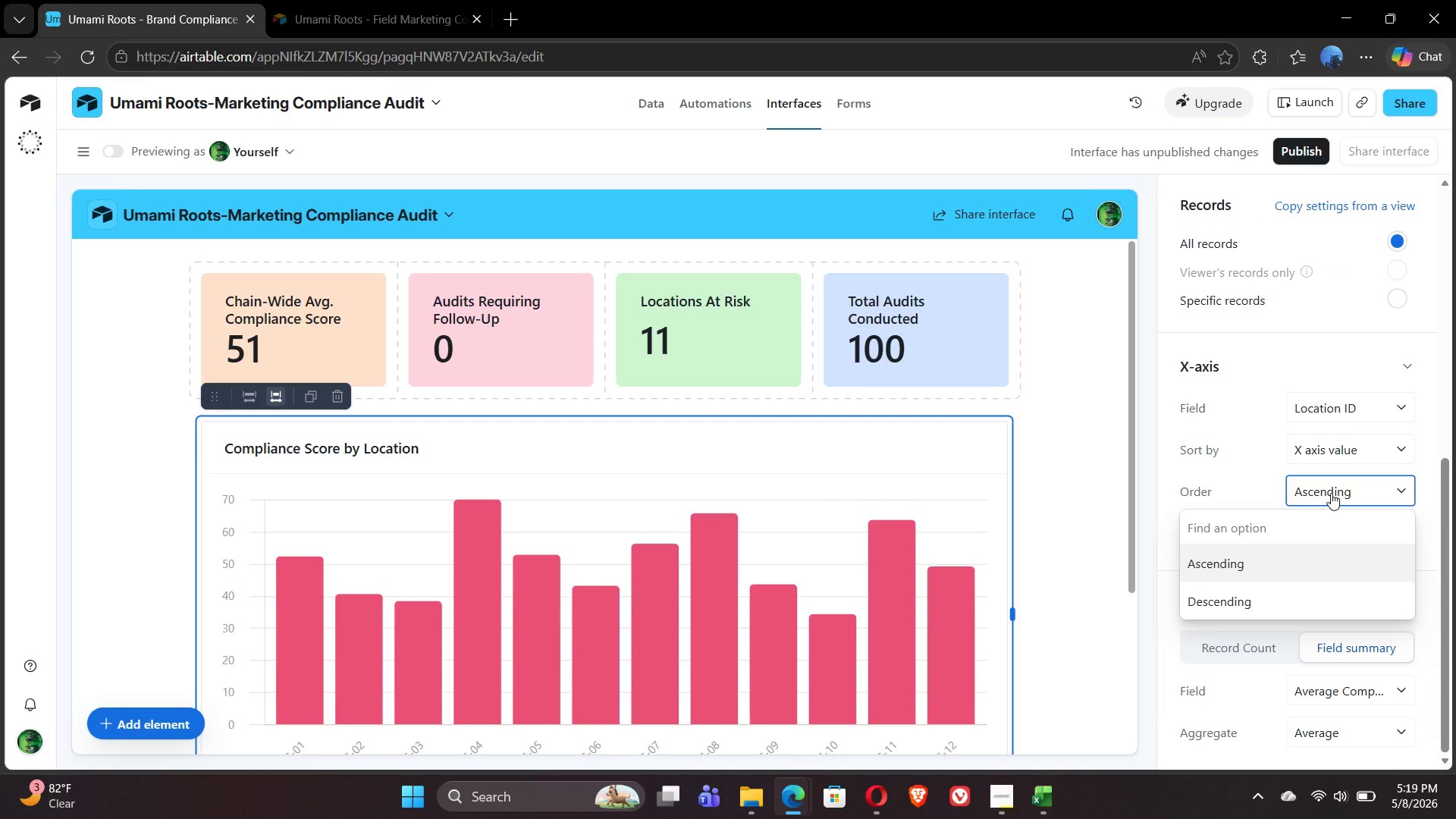 
left_click([1331, 493])
 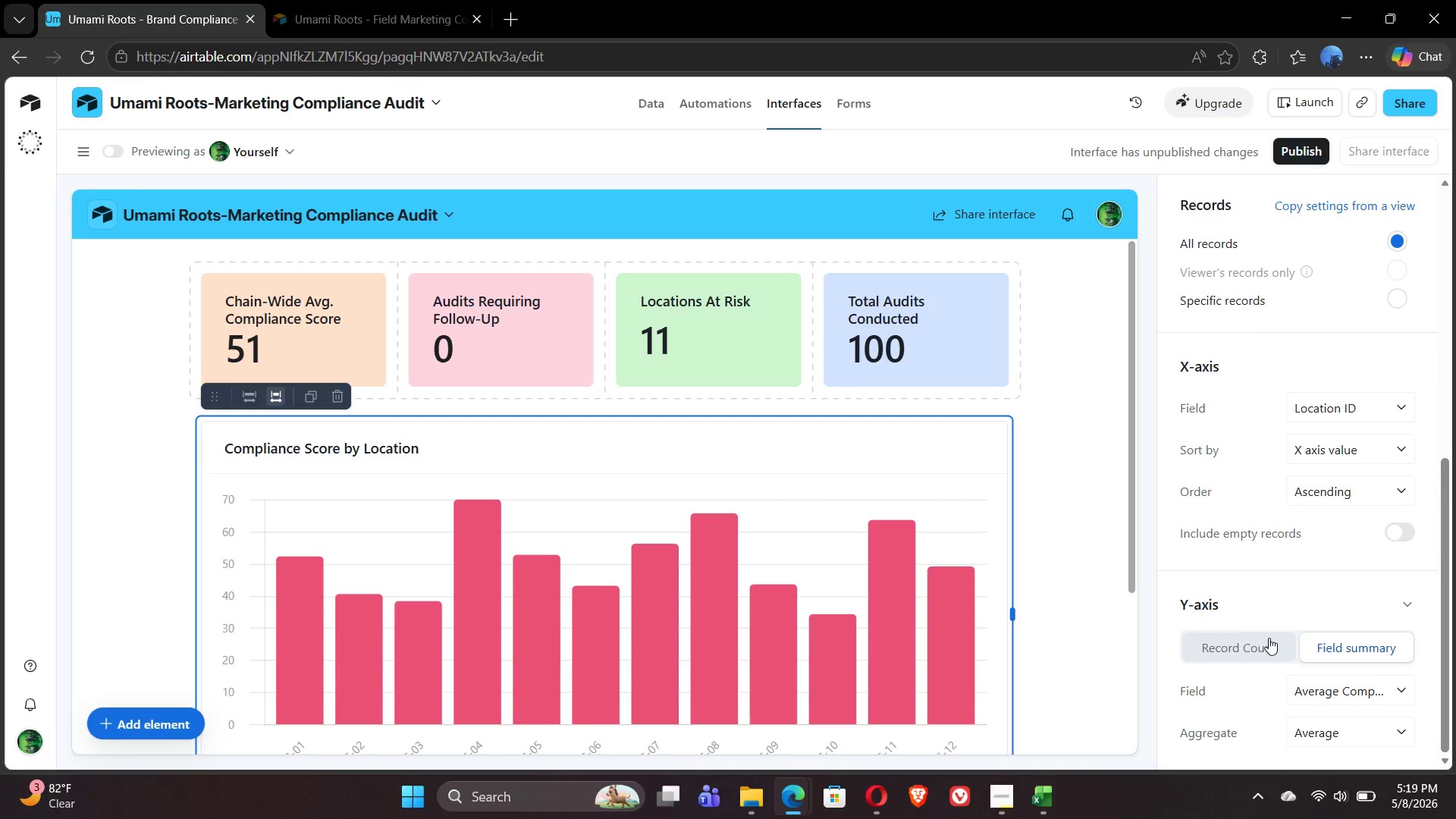 
left_click([1257, 650])
 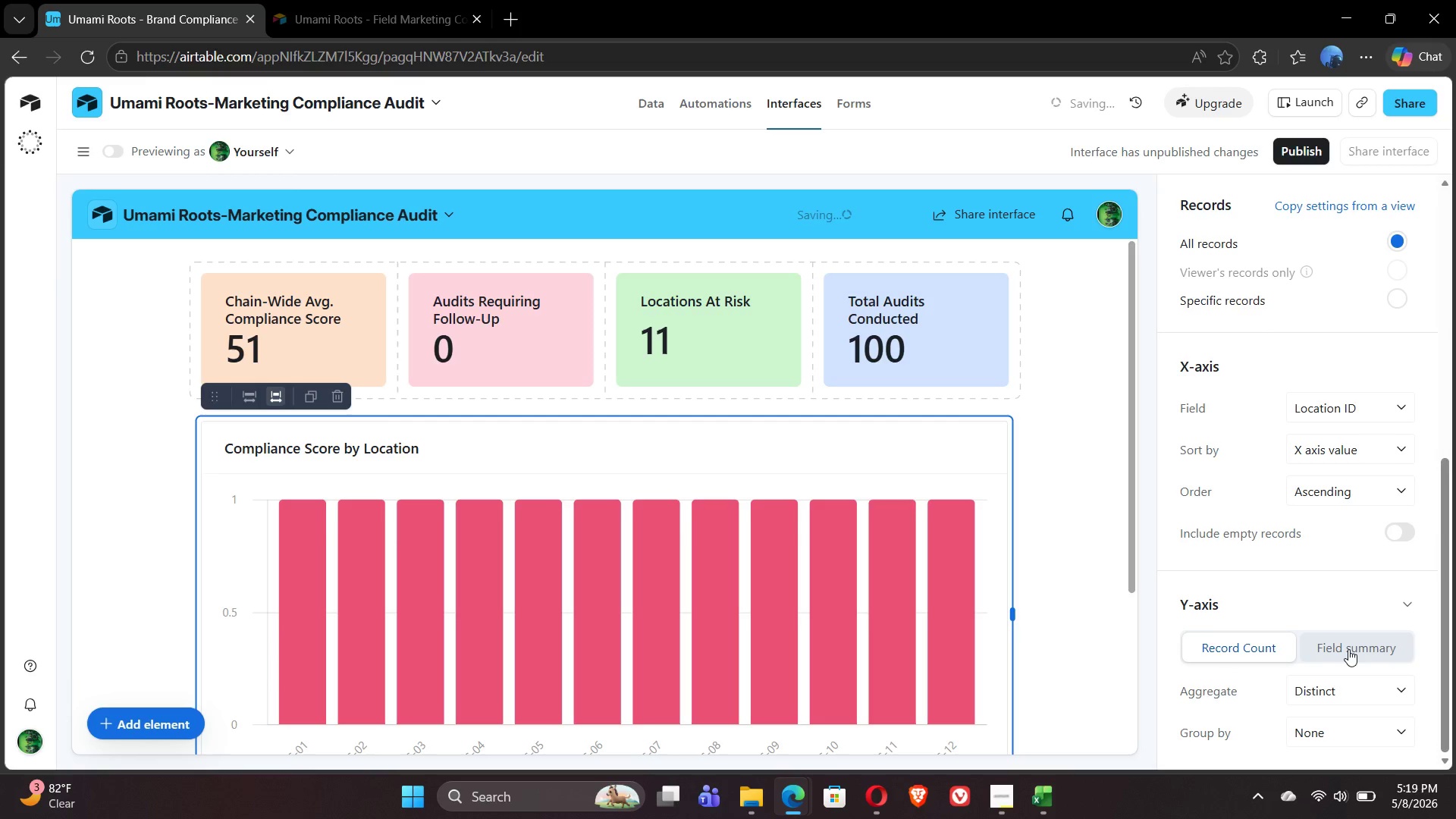 
left_click([1348, 649])
 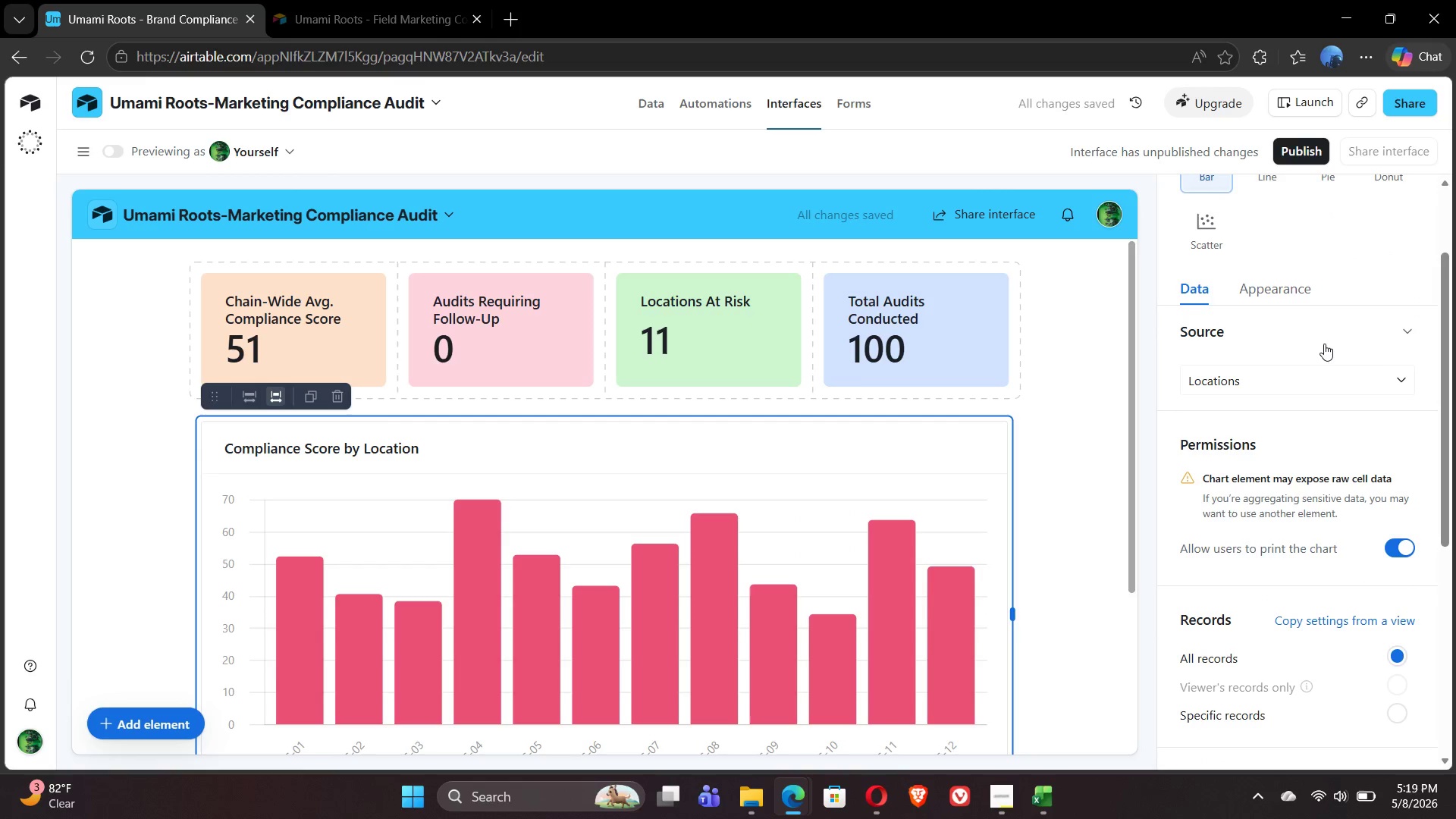 
left_click([1271, 292])
 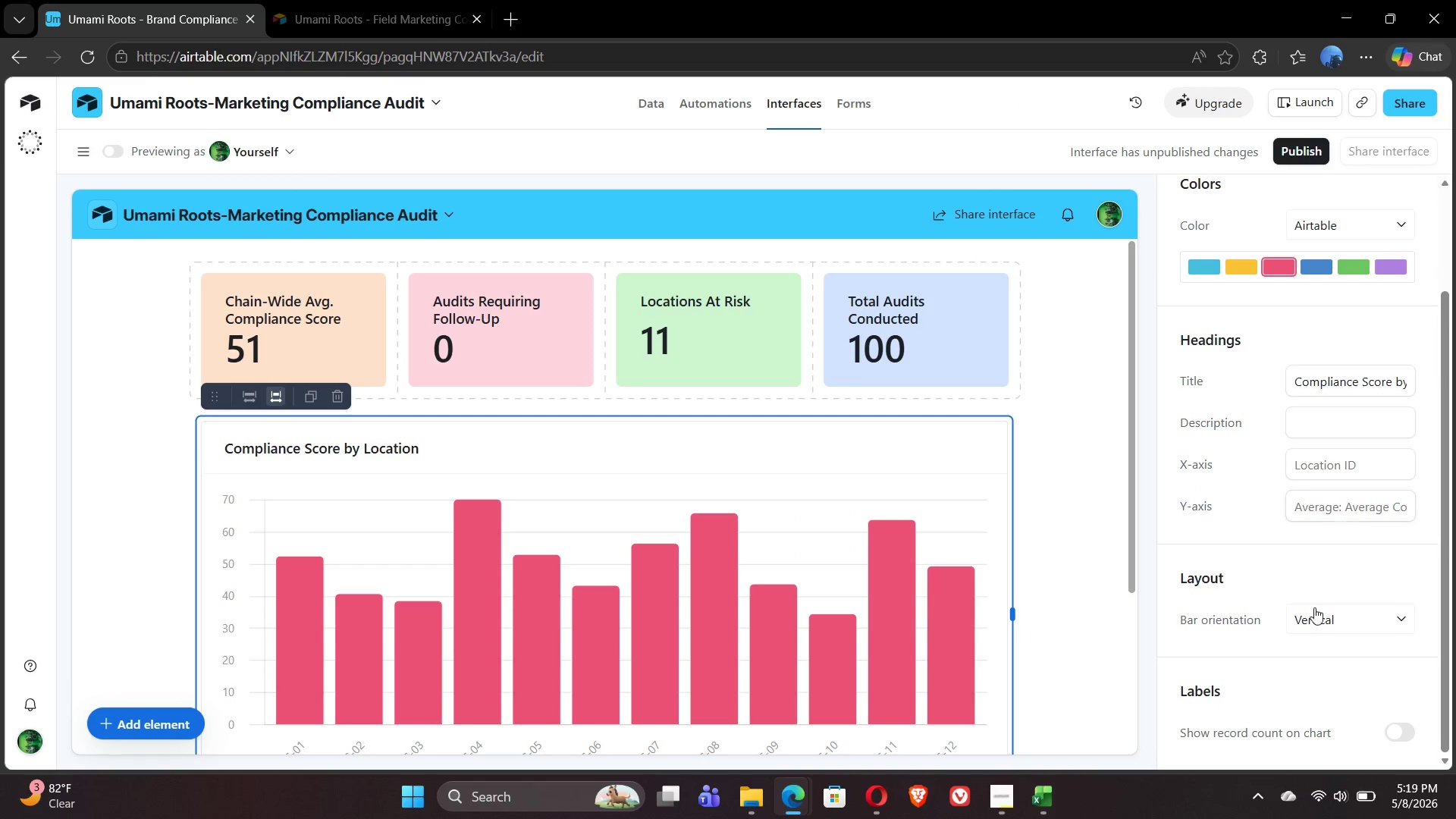 
wait(5.4)
 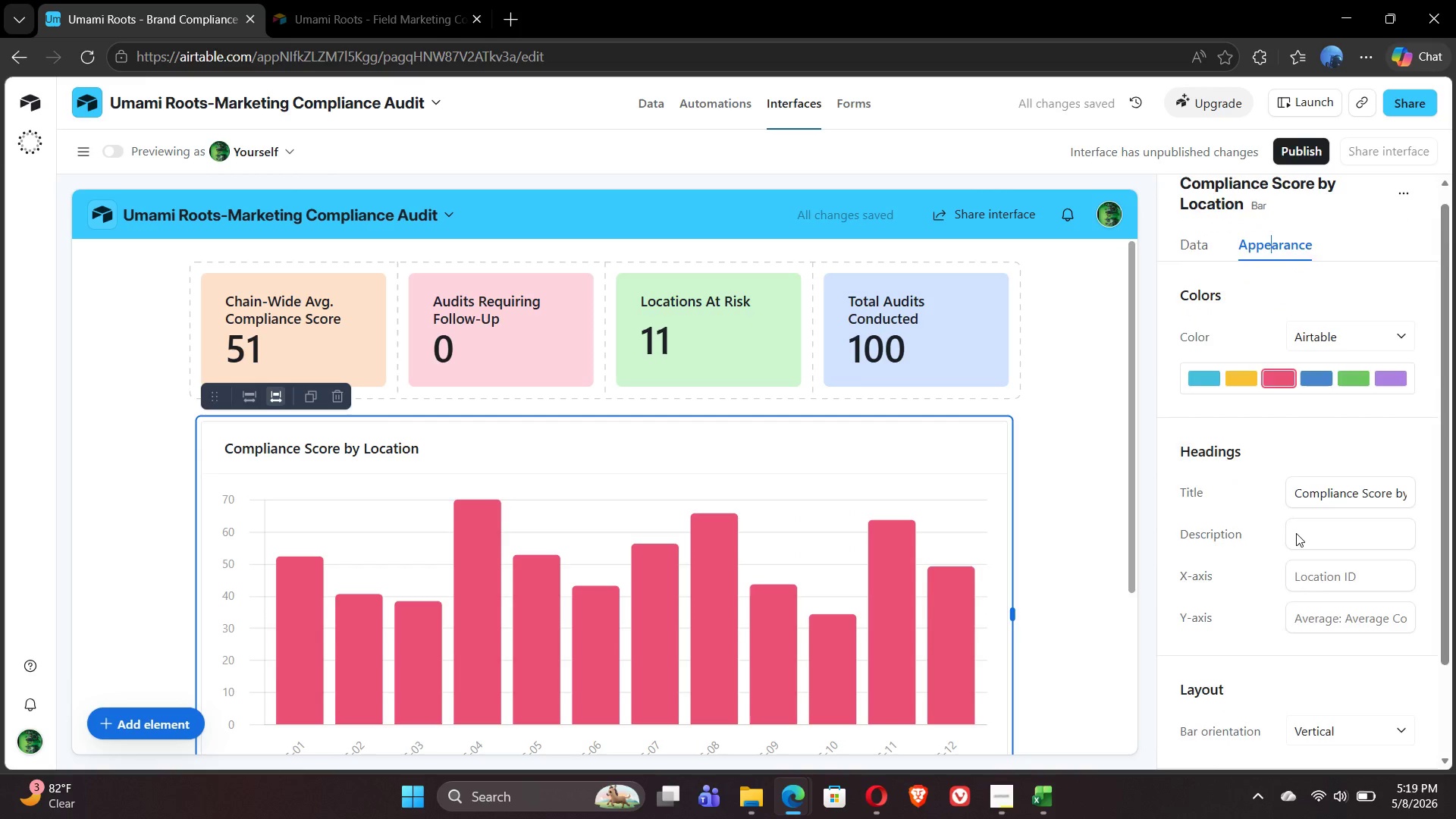 
mouse_move([1355, 655])
 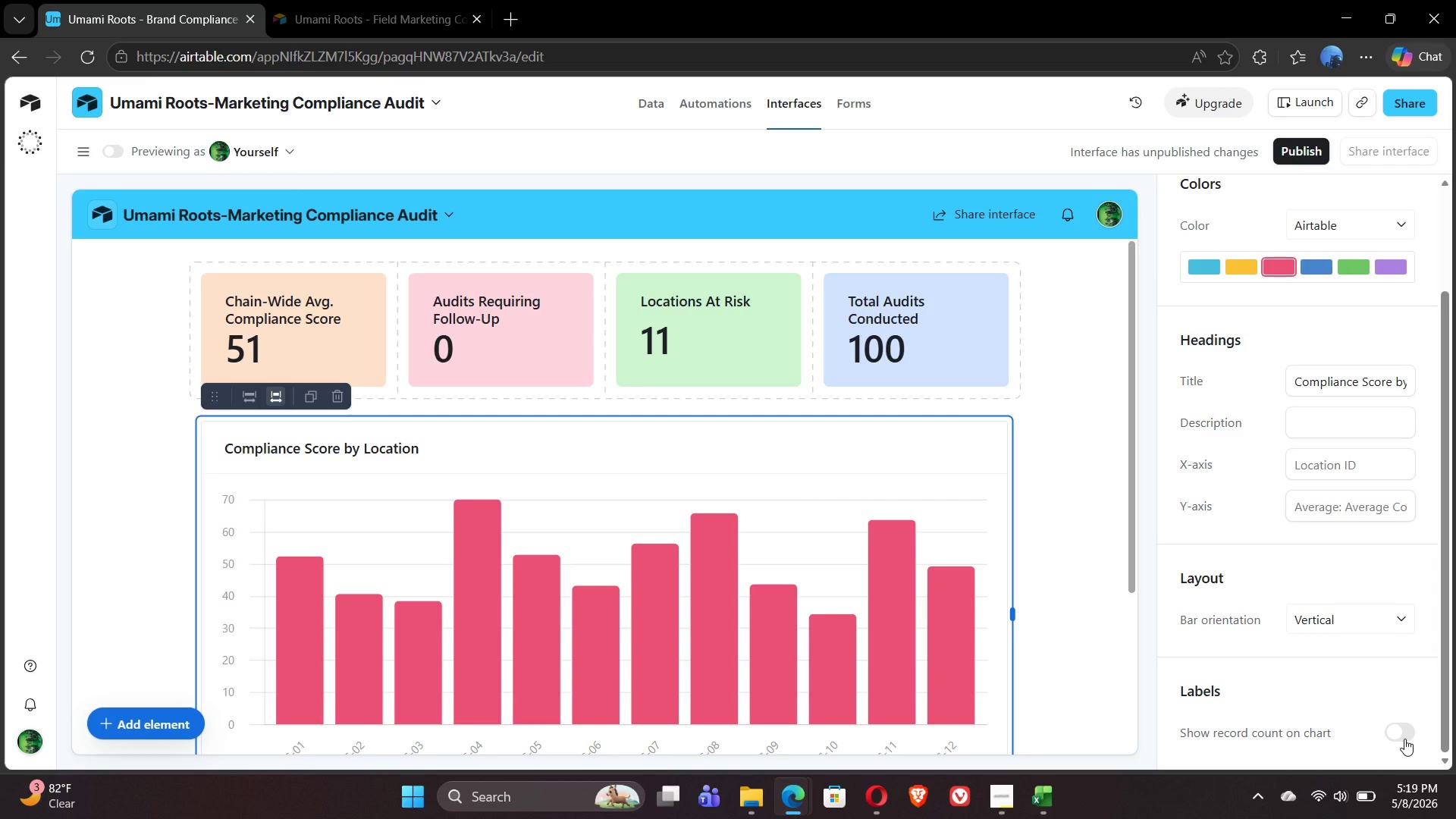 
left_click([1404, 739])
 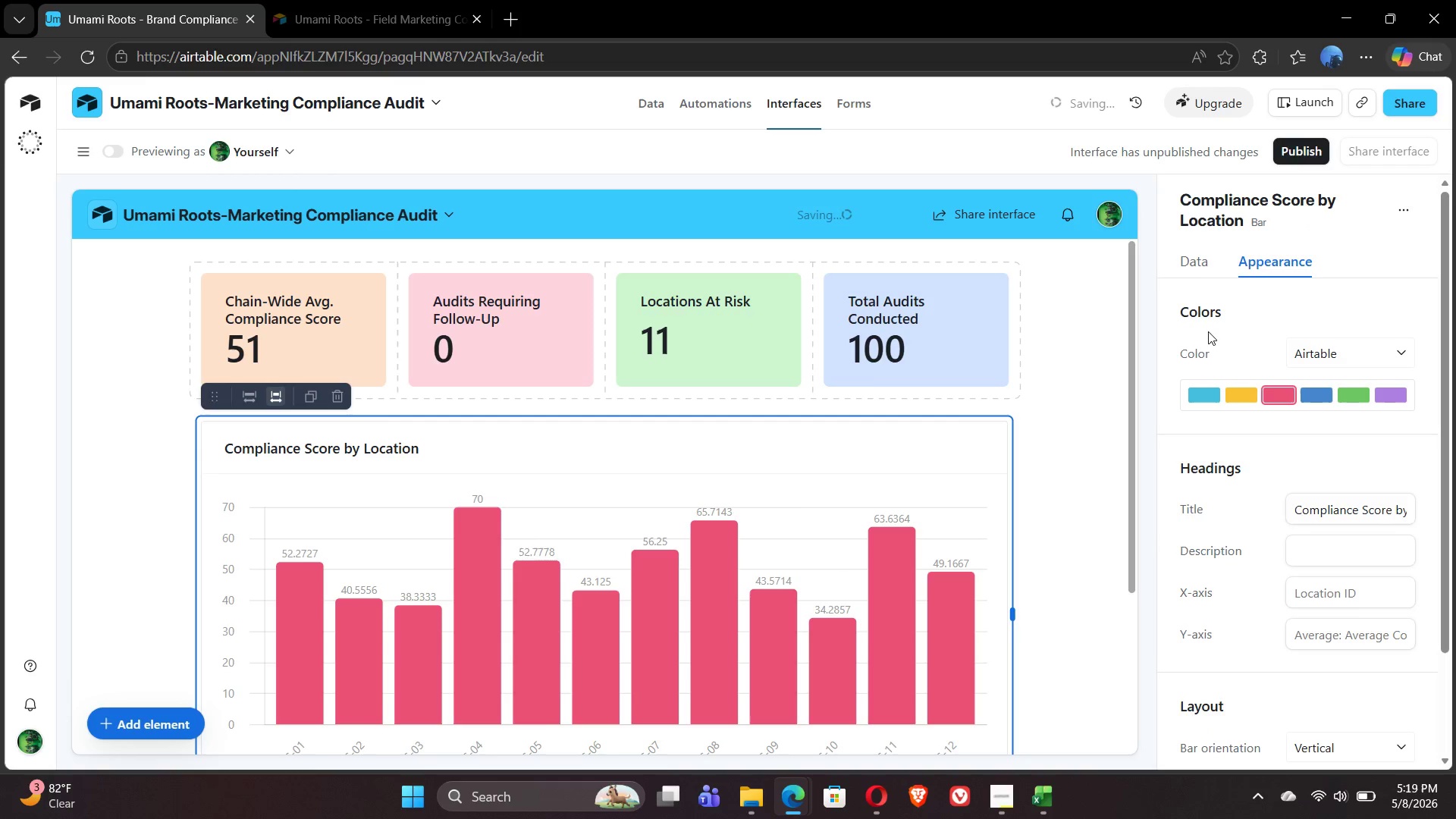 
left_click([1194, 263])
 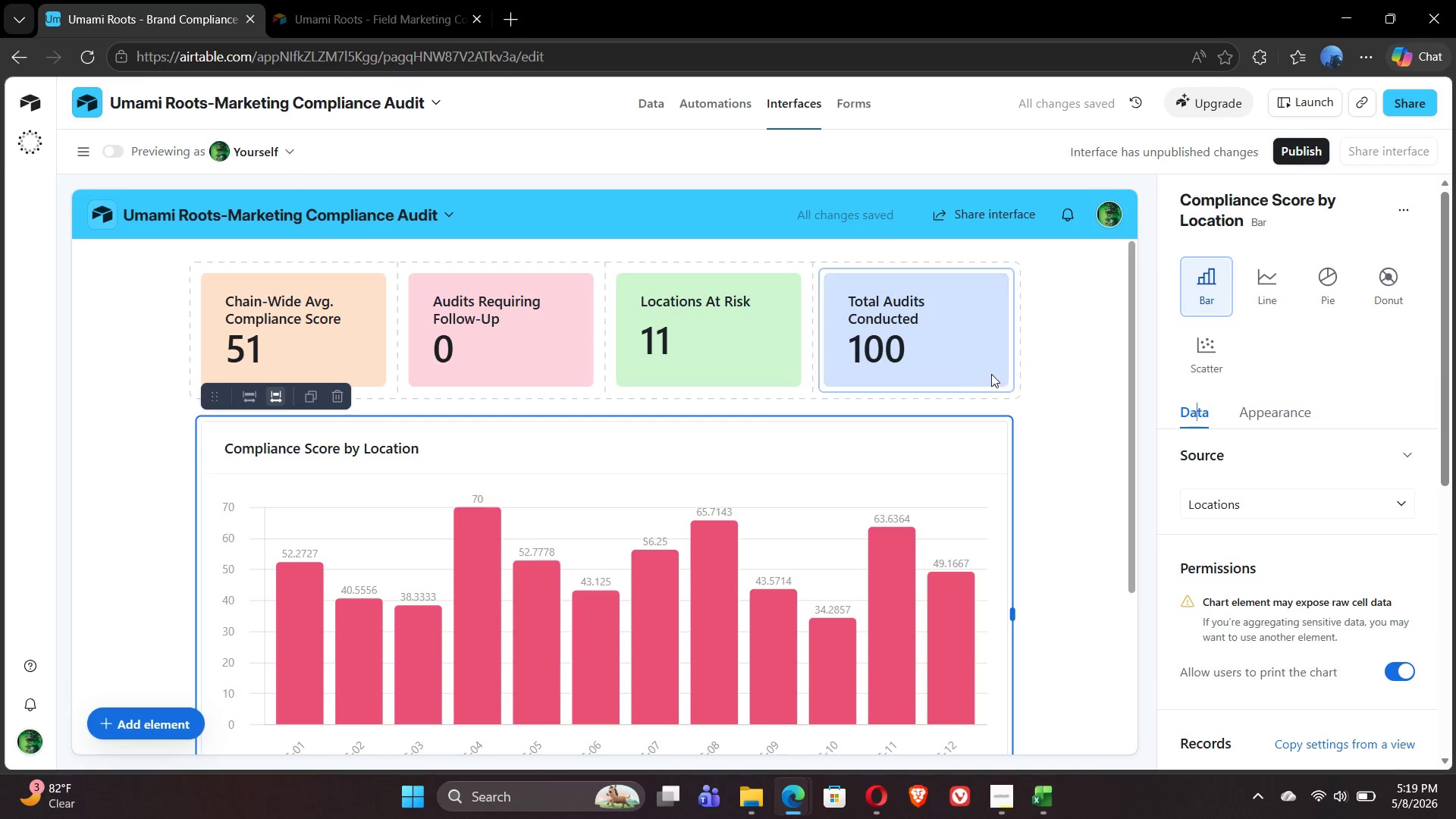 
left_click([1058, 388])
 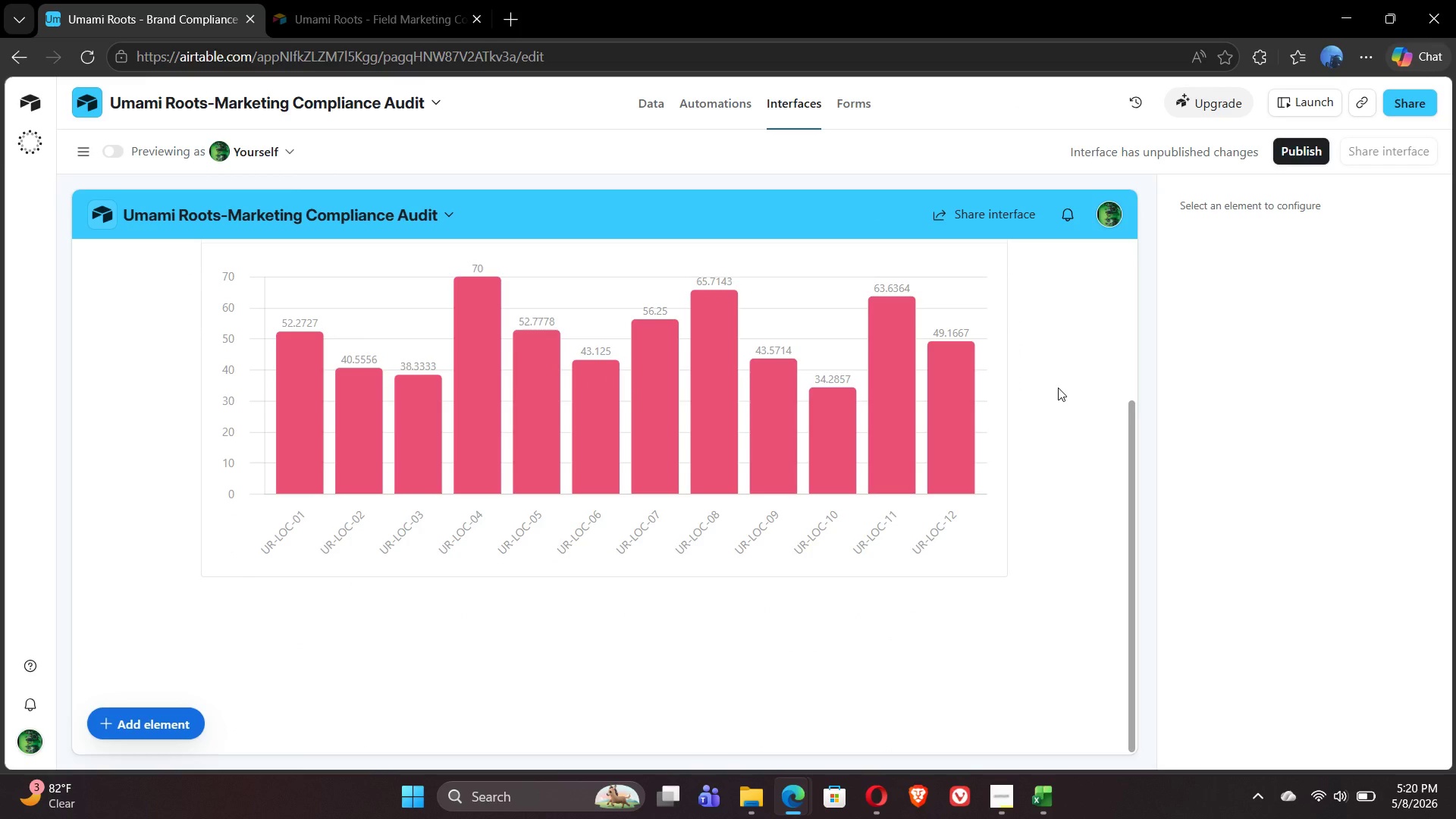 
wait(6.56)
 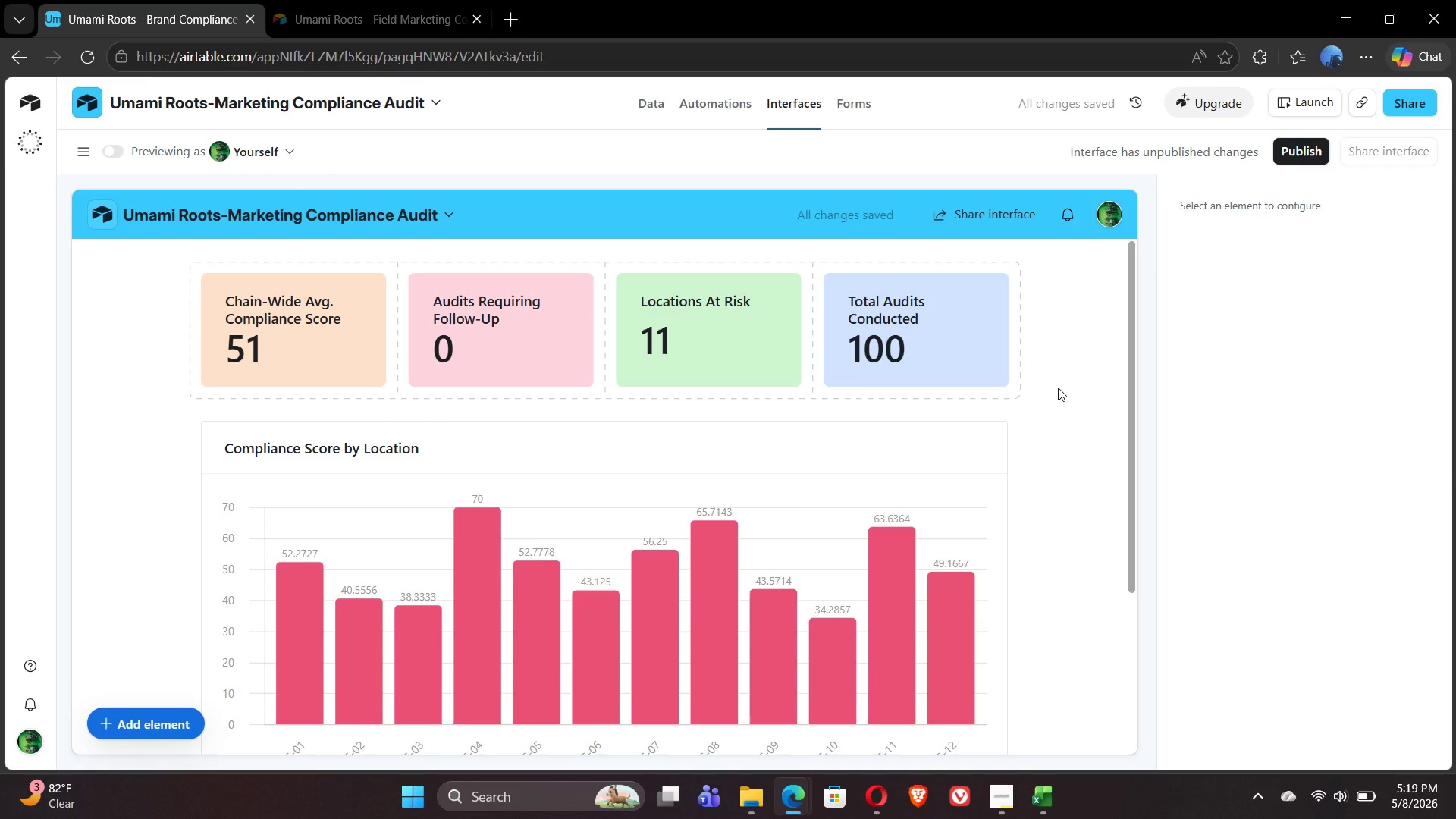 
left_click([146, 724])
 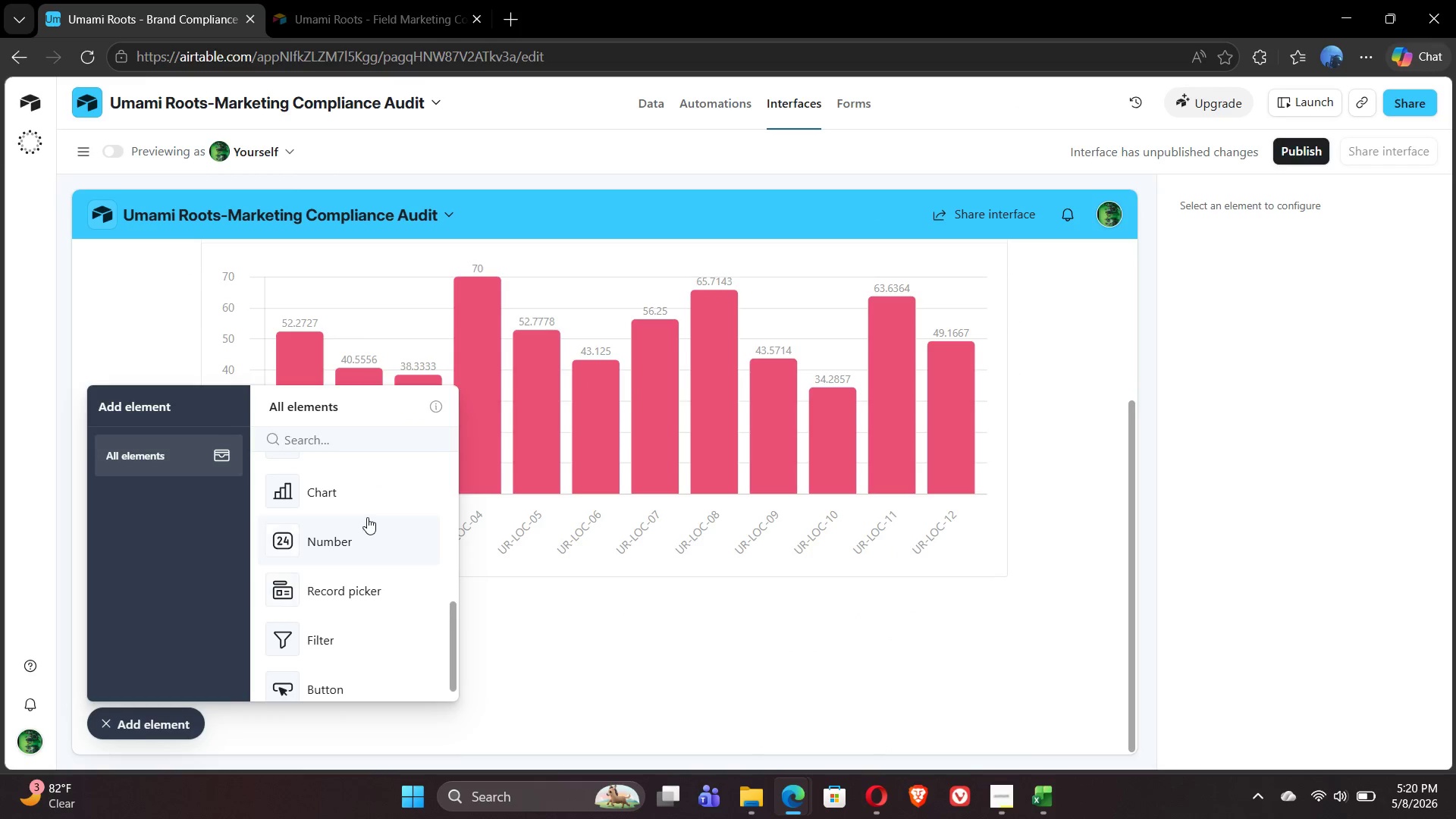 
left_click([368, 506])
 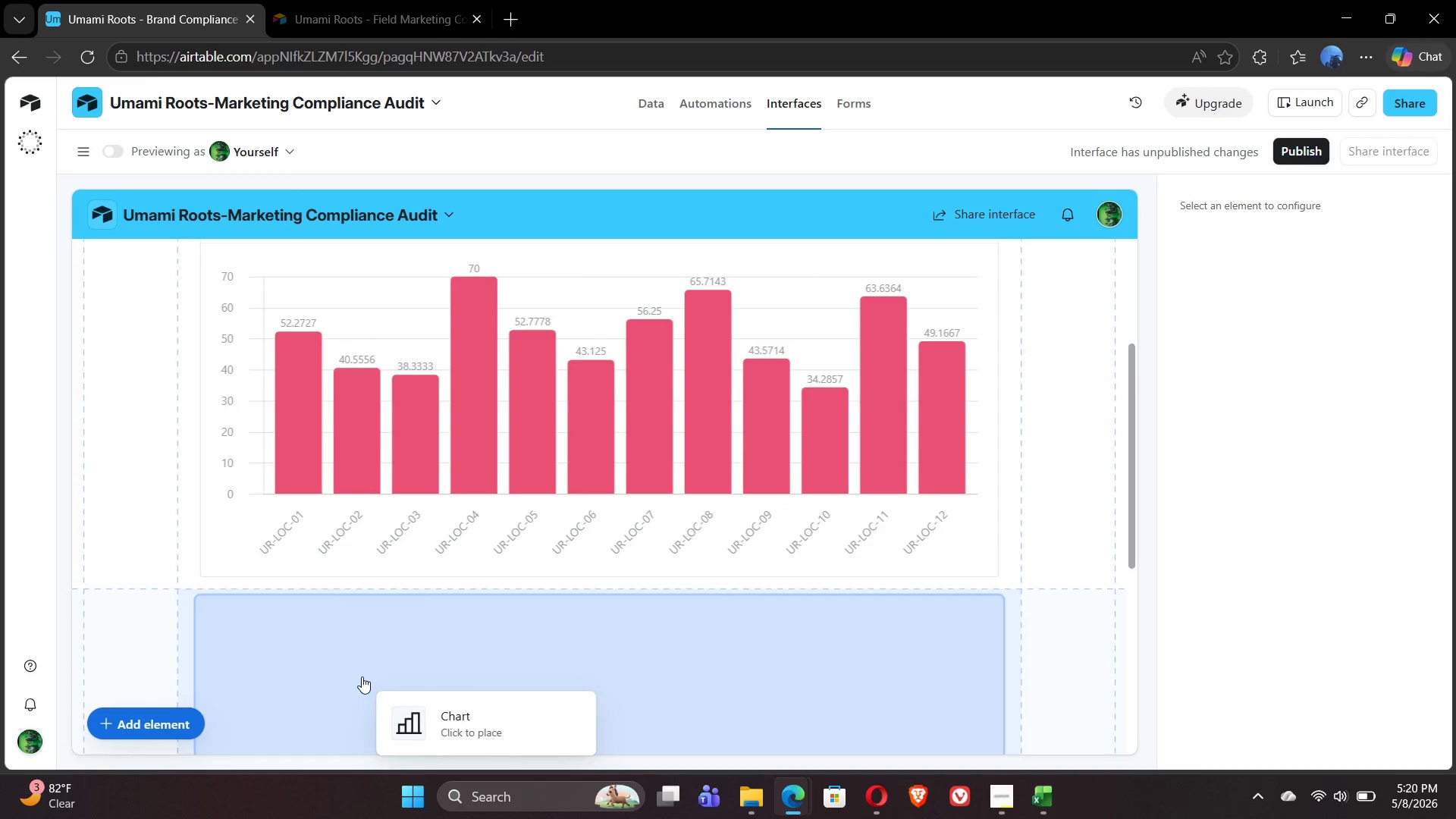 
left_click([362, 676])
 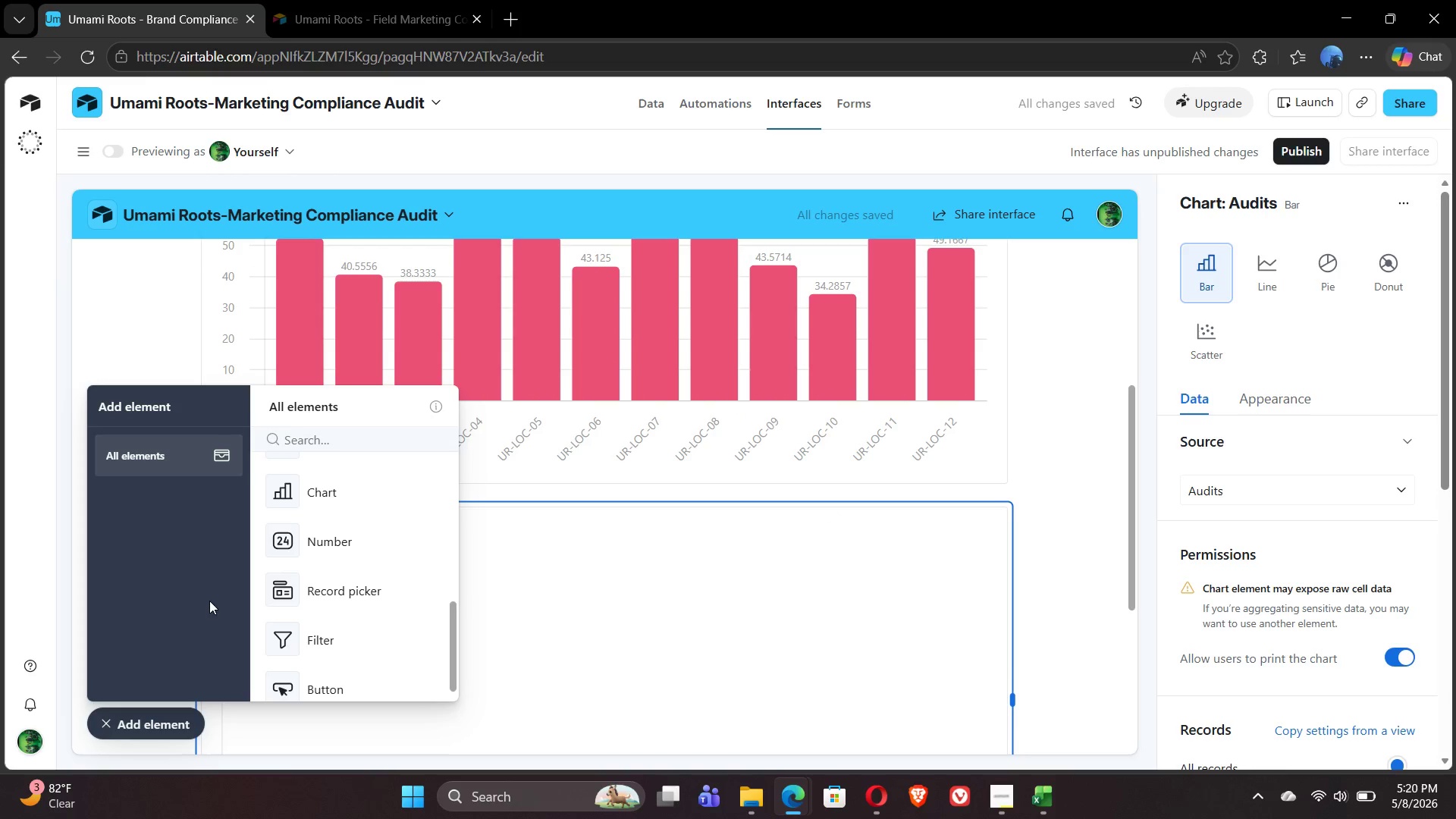 
left_click([147, 730])
 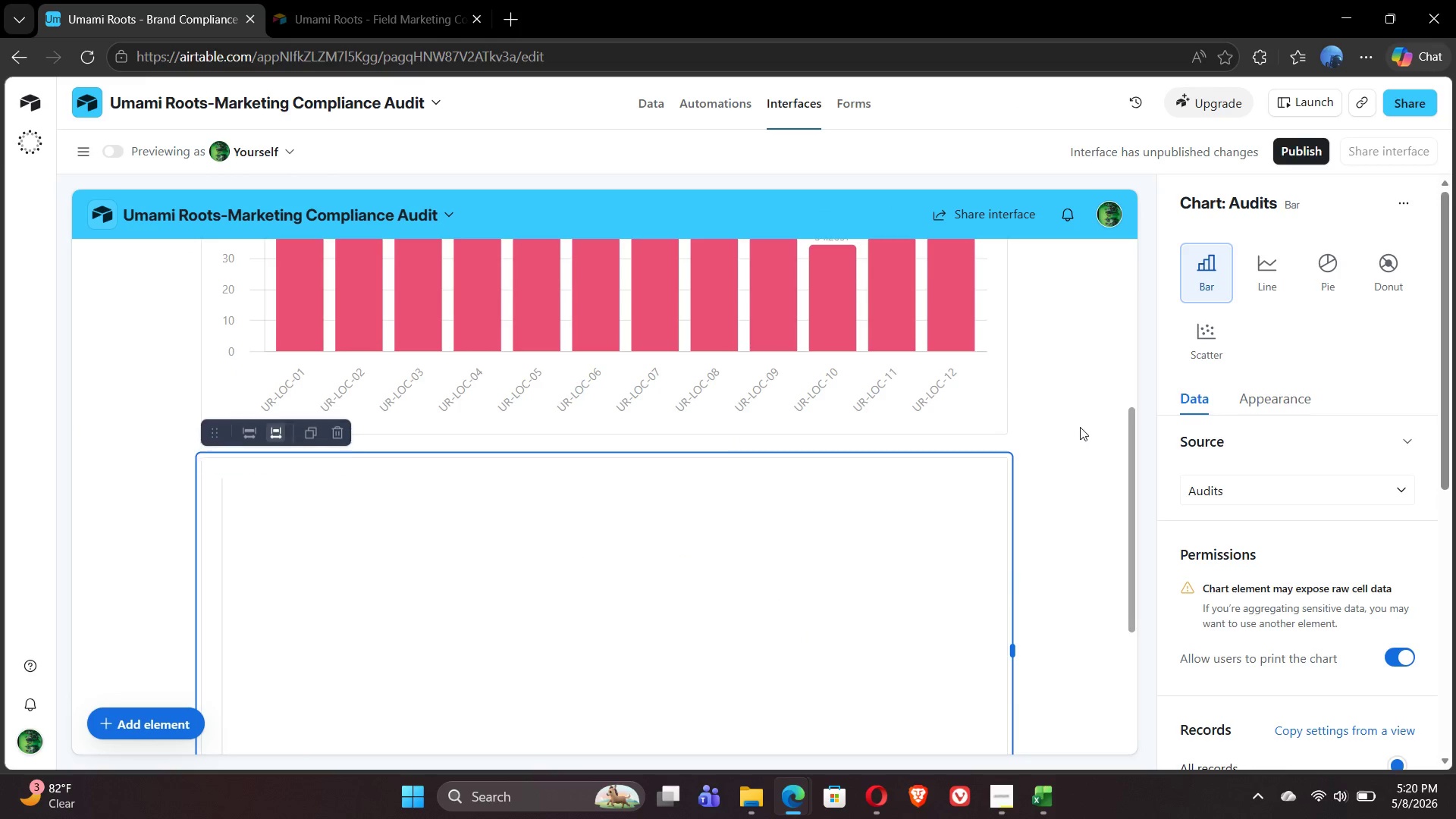 
wait(5.51)
 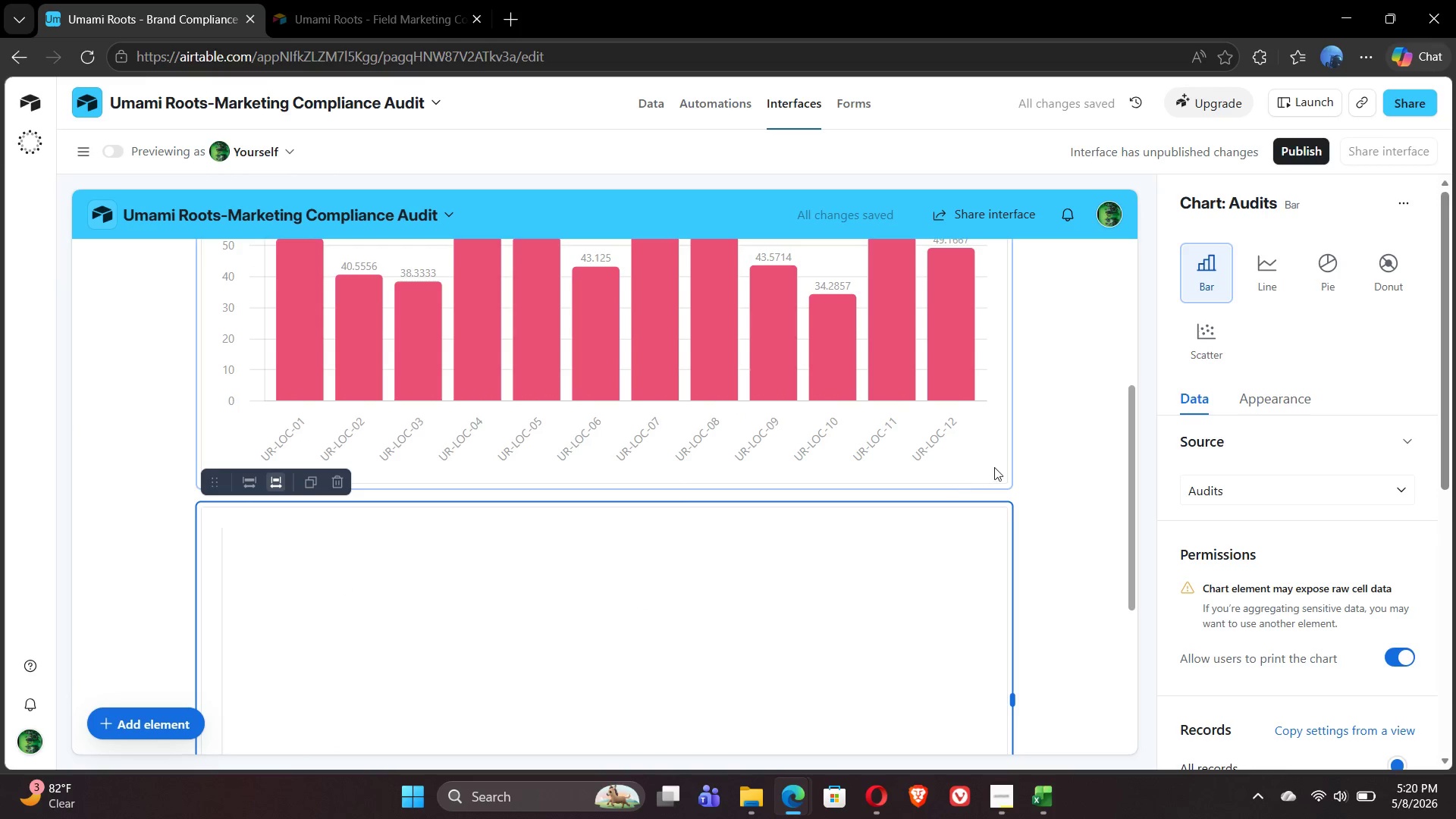 
left_click([863, 510])
 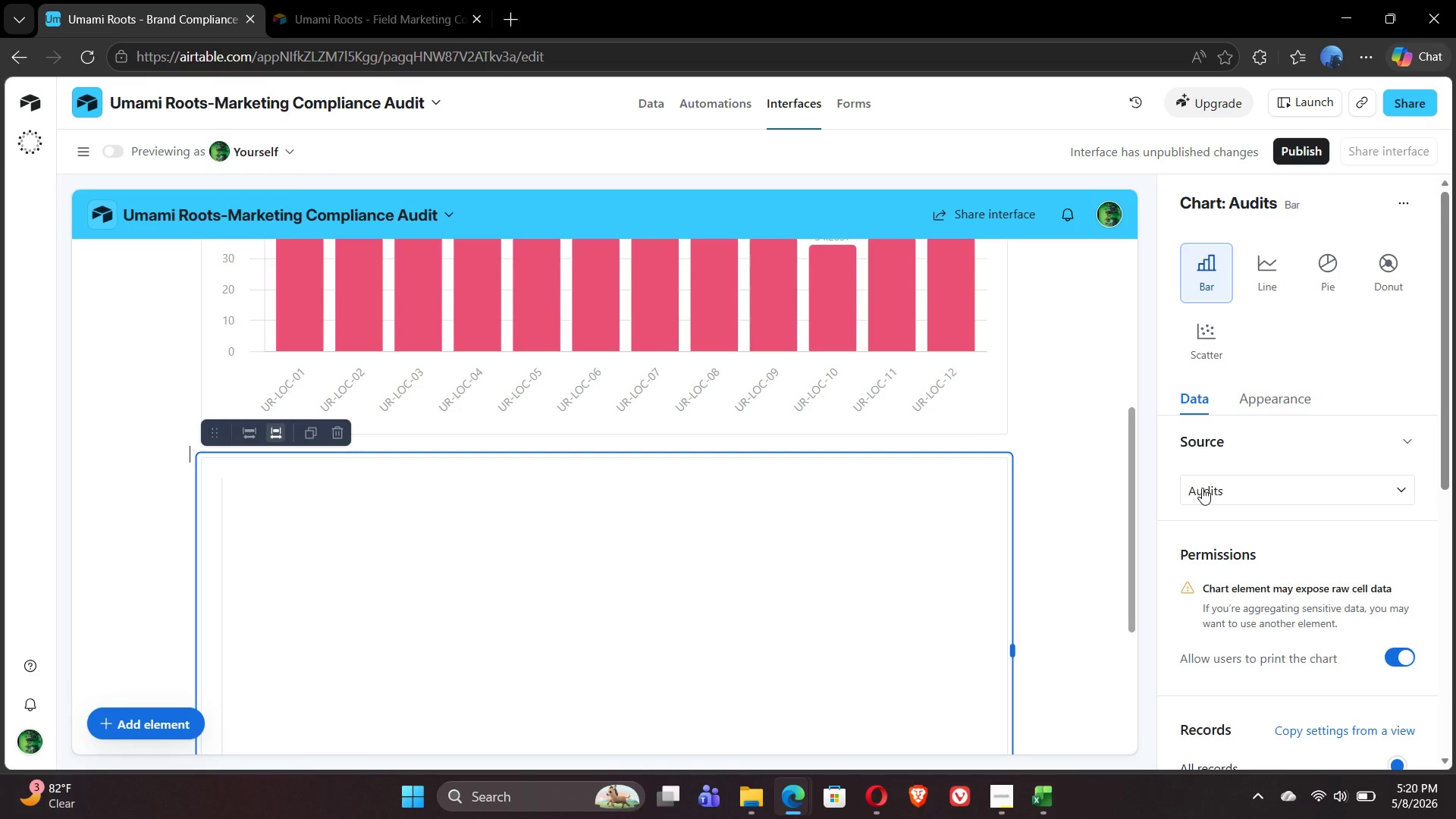 
mouse_move([1279, 610])
 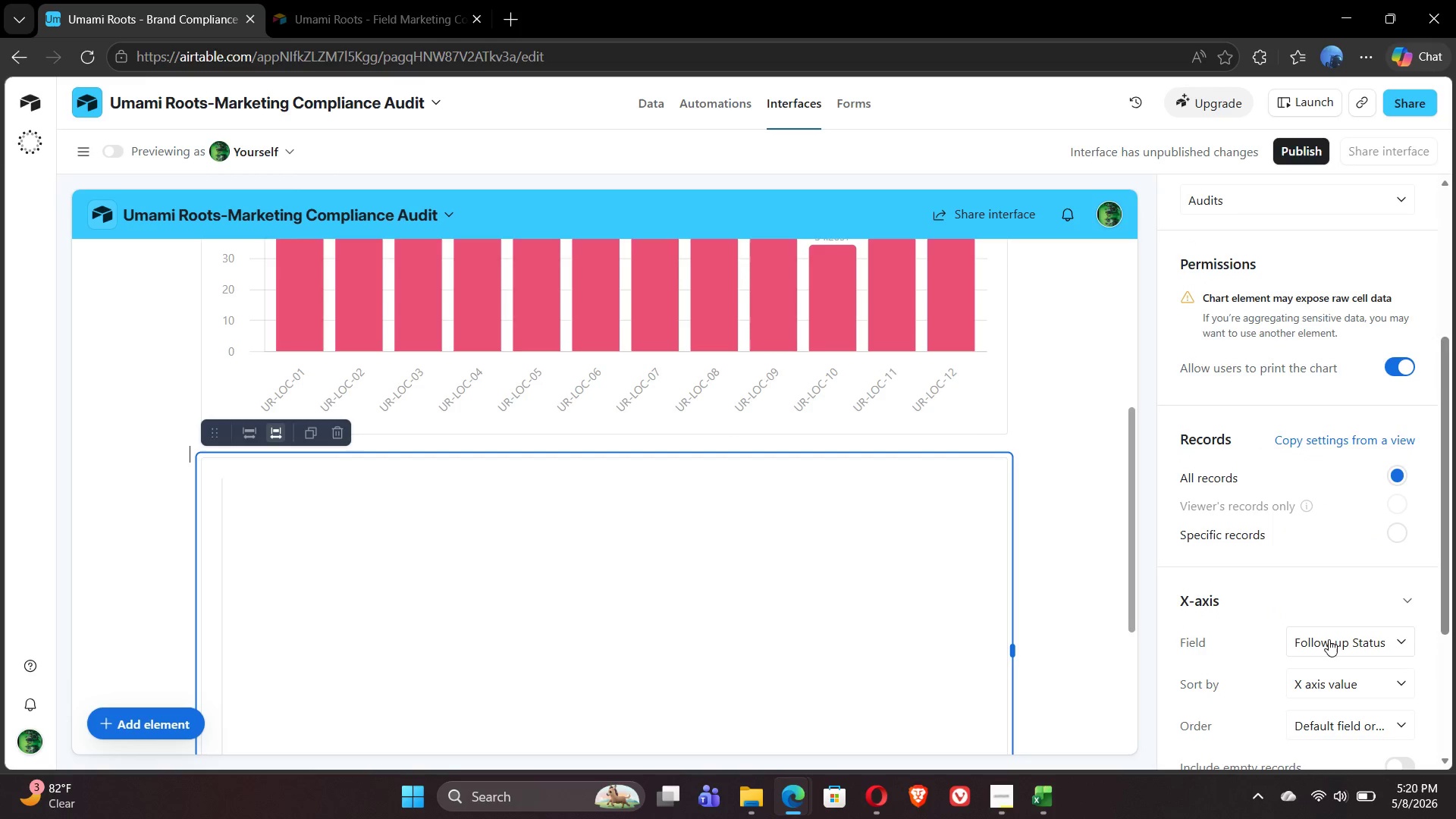 
left_click([1329, 639])
 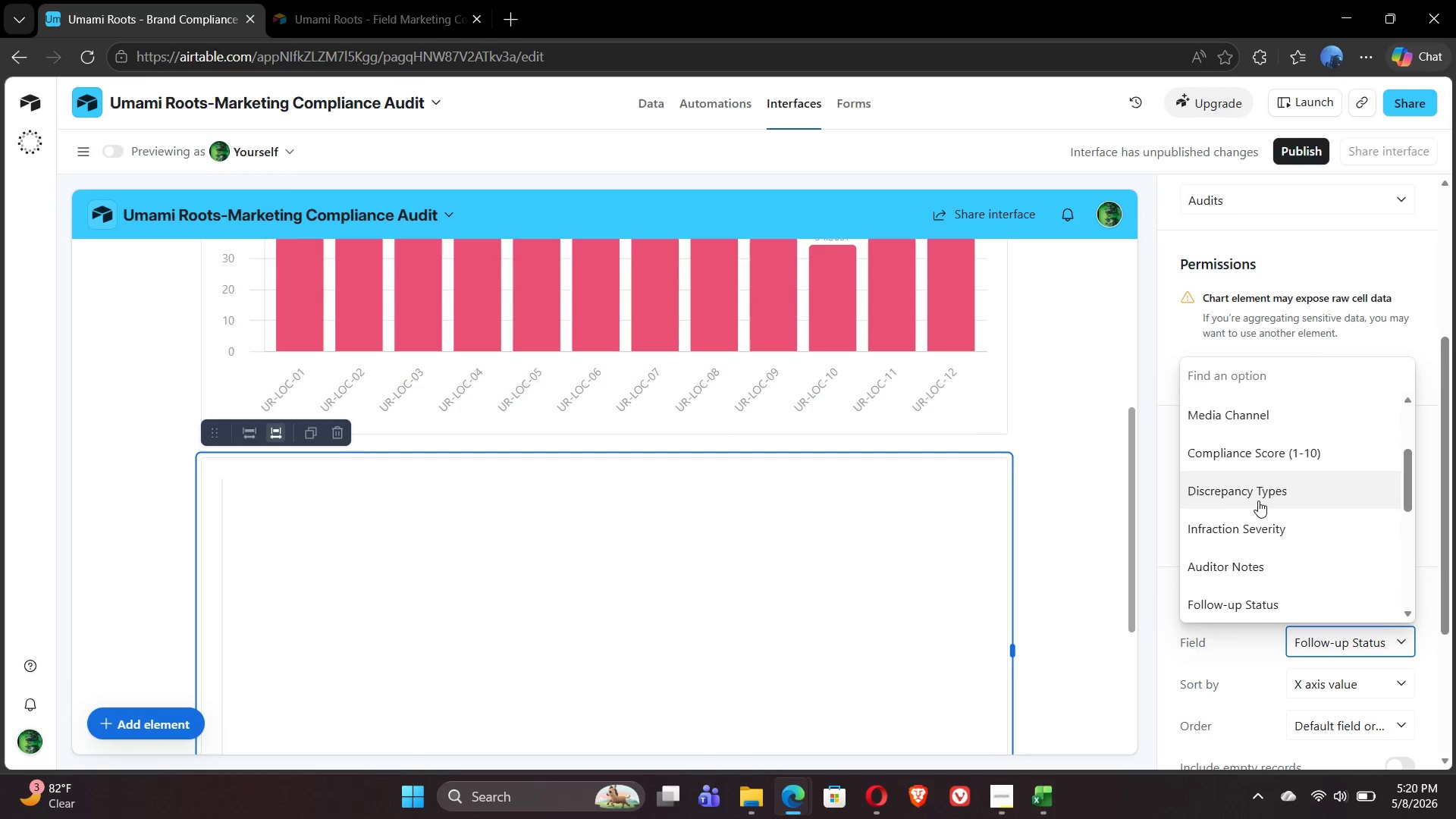 
left_click([1258, 498])
 